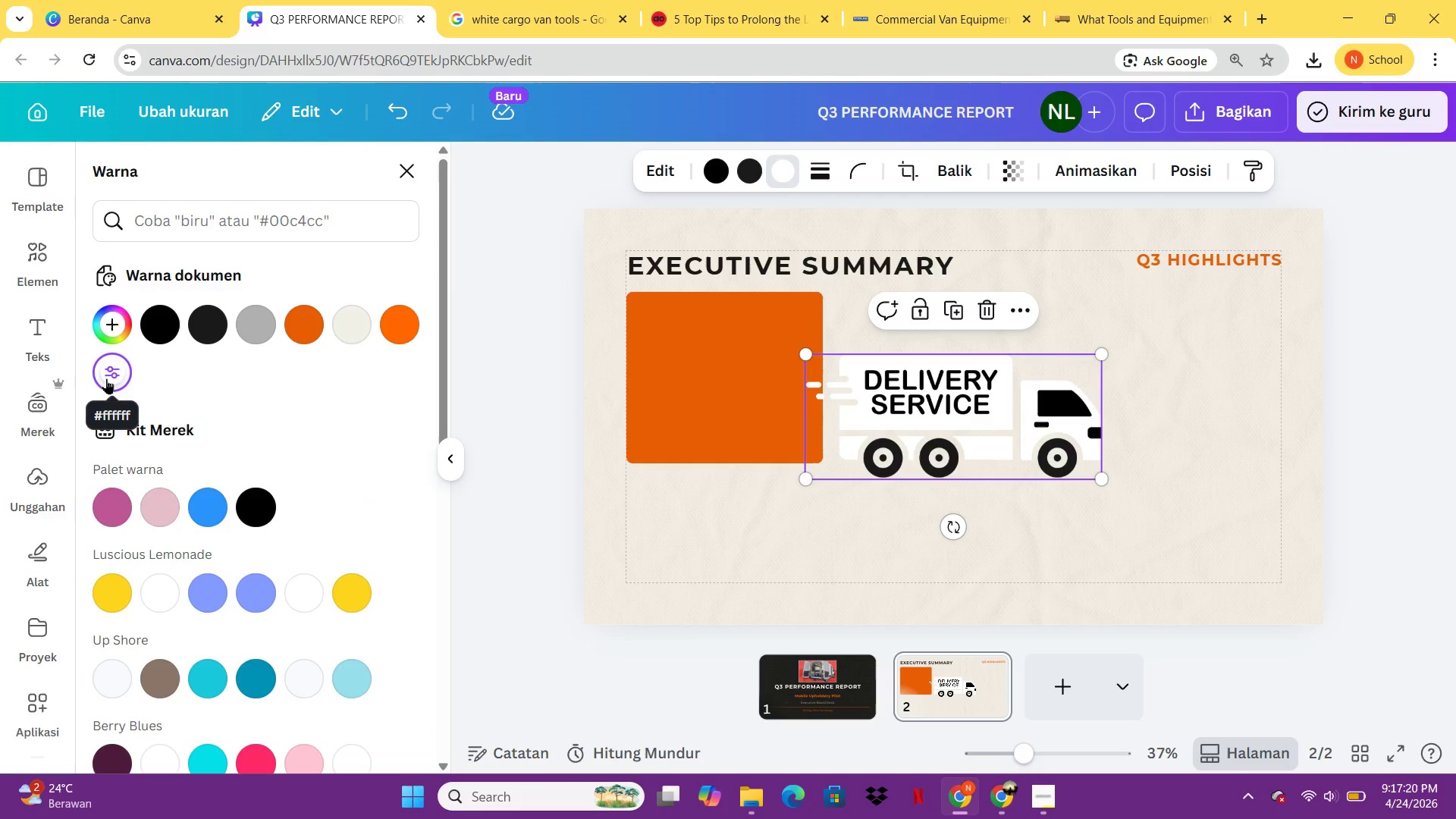 
left_click_drag(start_coordinate=[1108, 481], to_coordinate=[933, 379])
 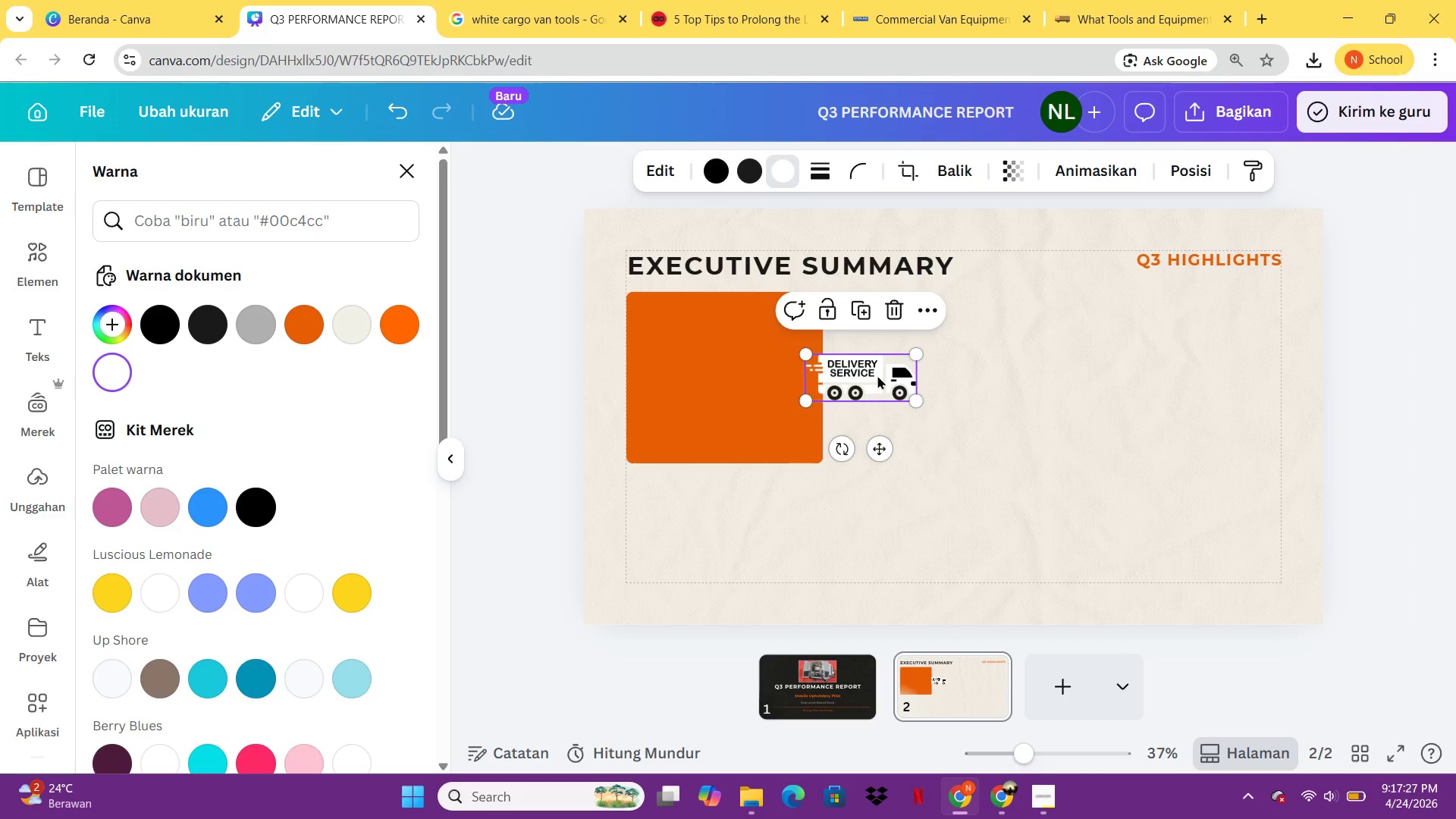 
left_click_drag(start_coordinate=[877, 375], to_coordinate=[740, 331])
 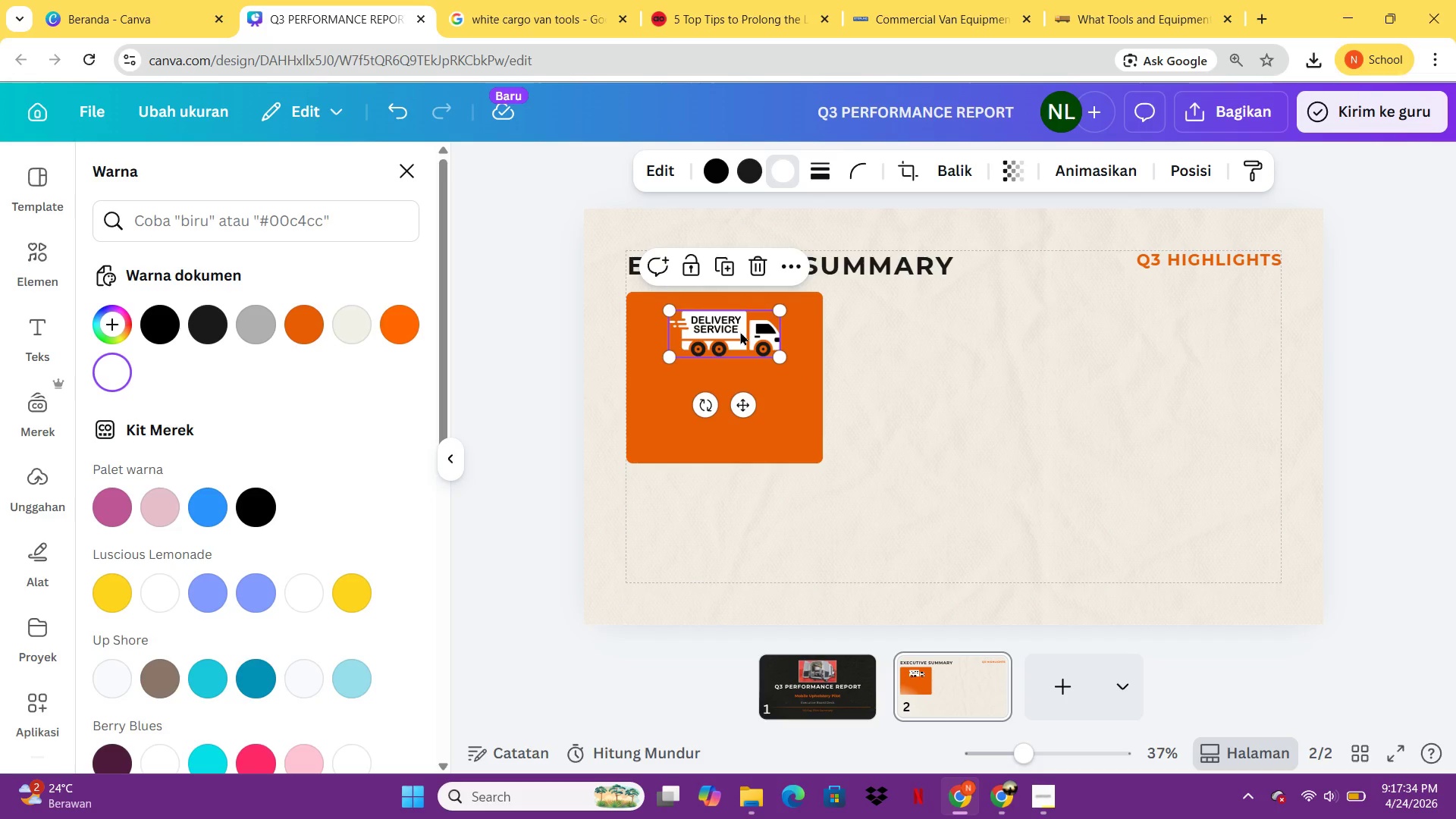 
wait(7.58)
 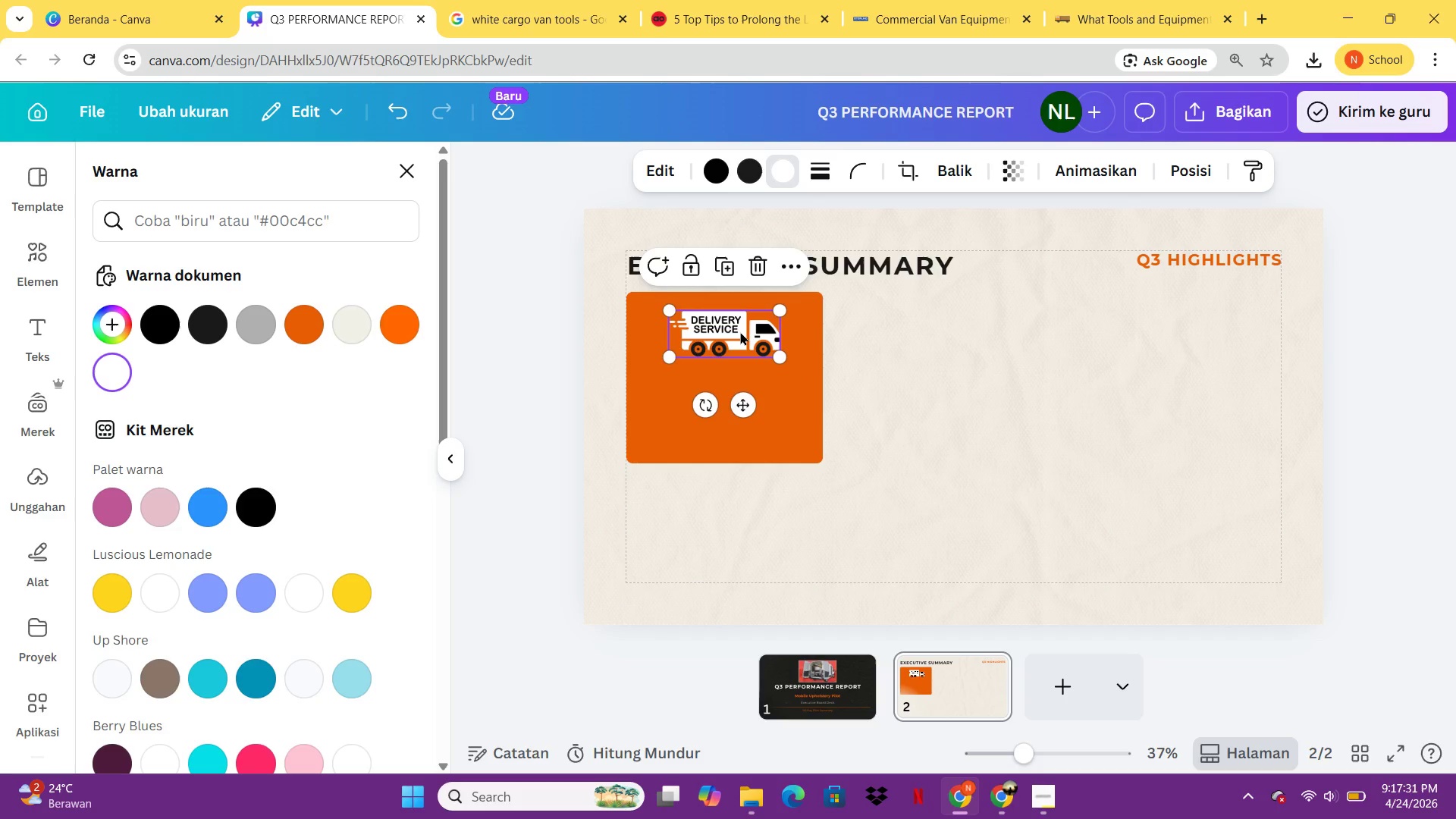 
left_click([926, 268])
 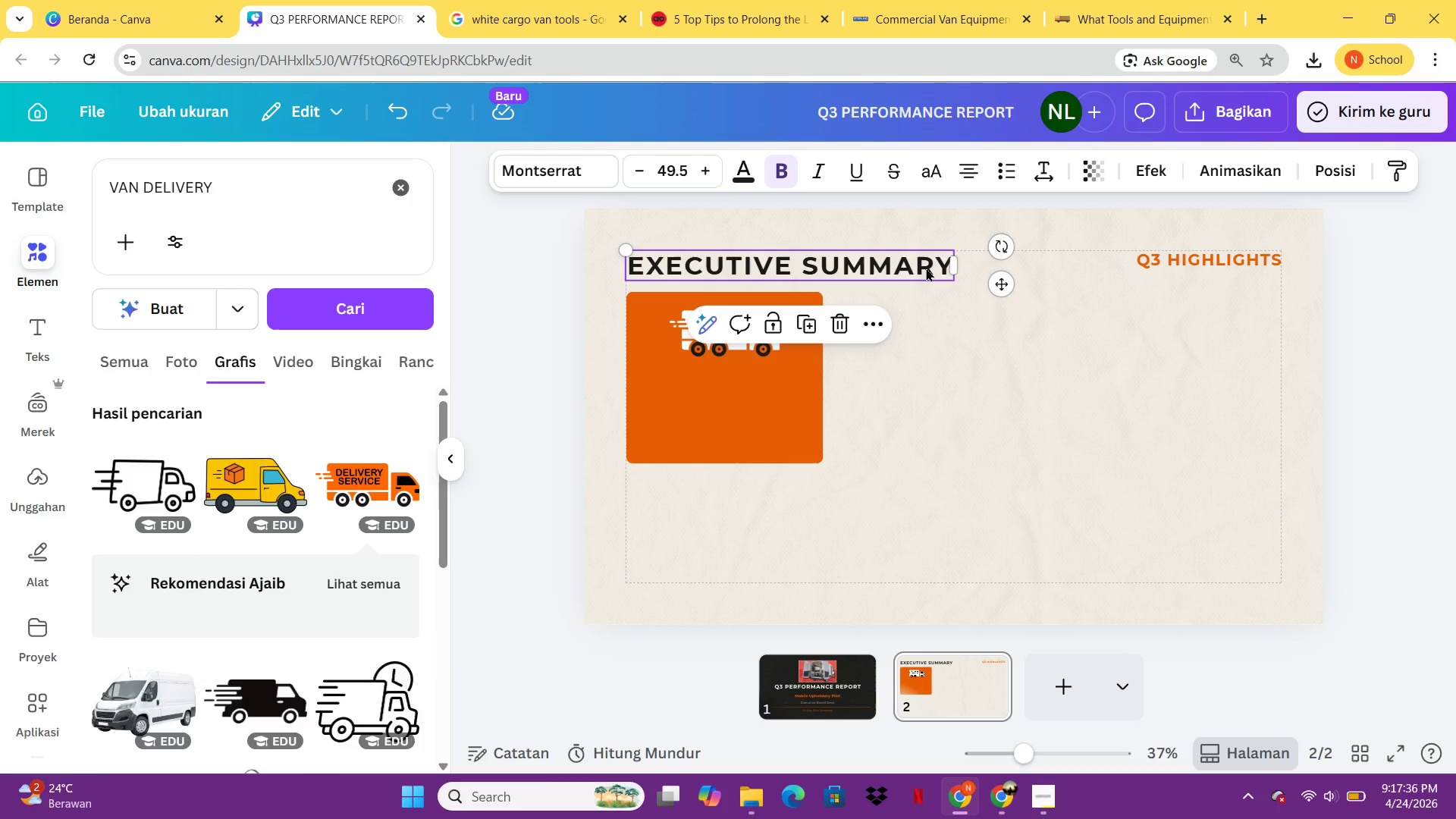 
key(Control+C)
 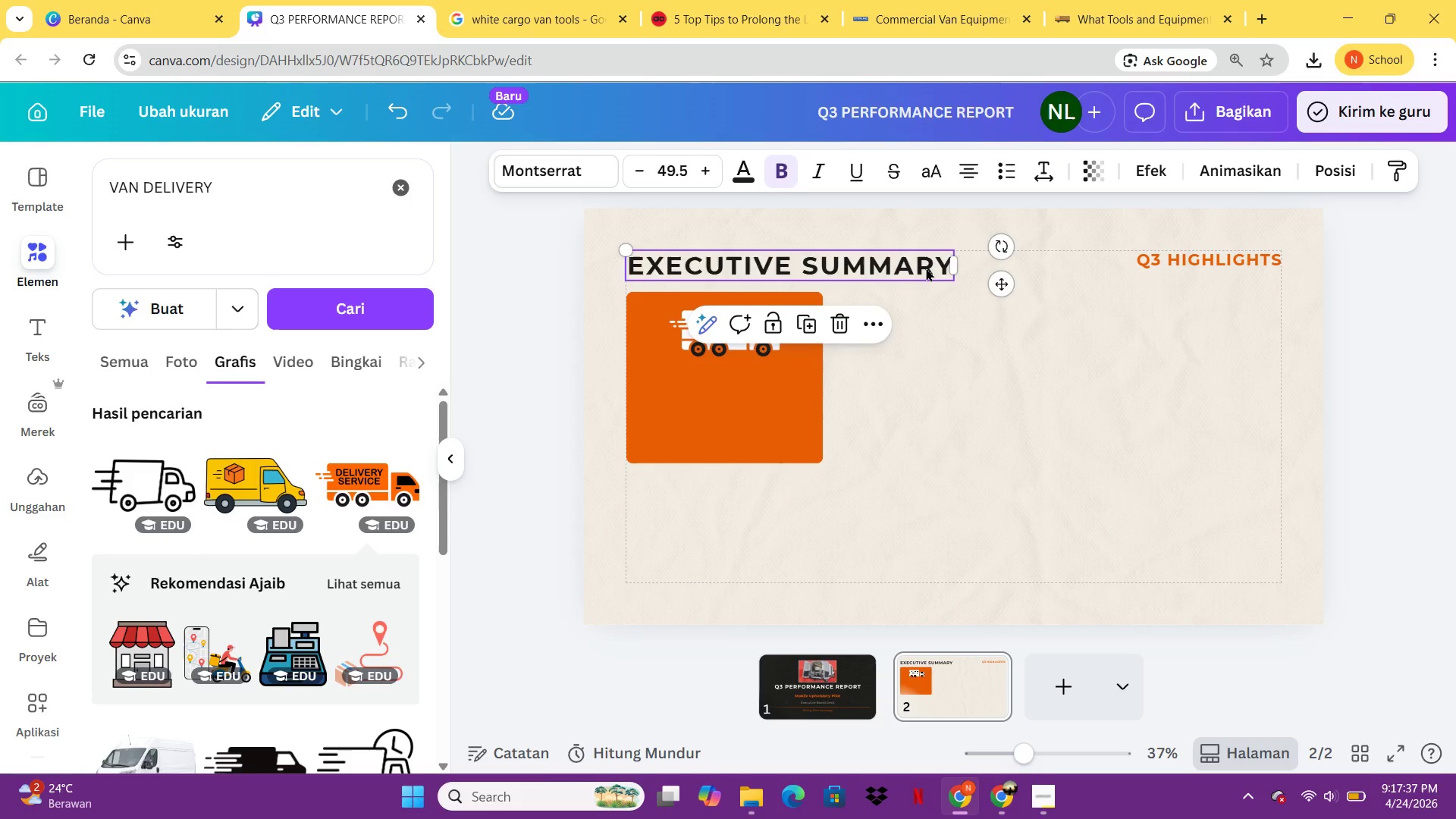 
key(Control+V)
 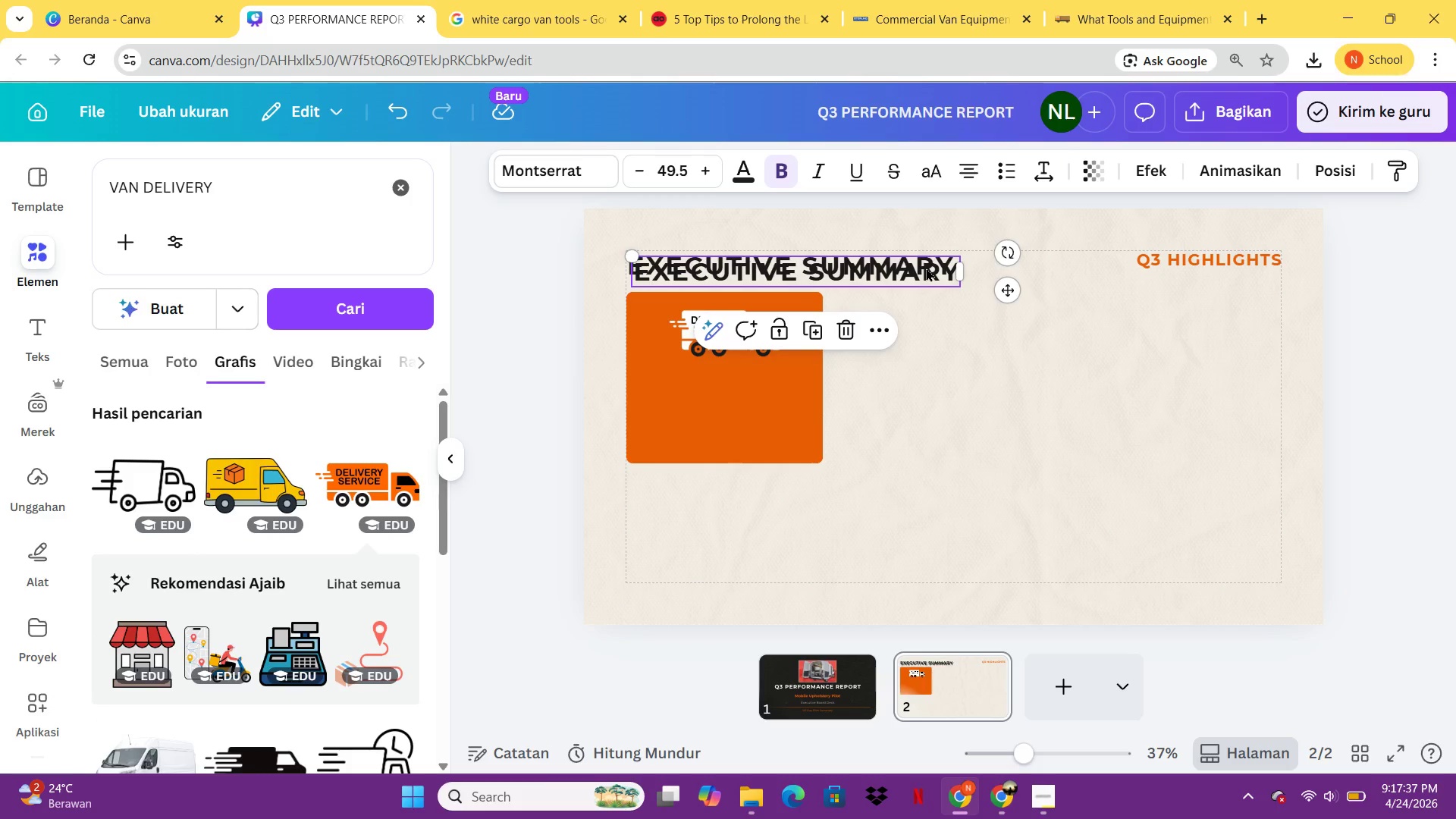 
left_click_drag(start_coordinate=[926, 268], to_coordinate=[1114, 466])
 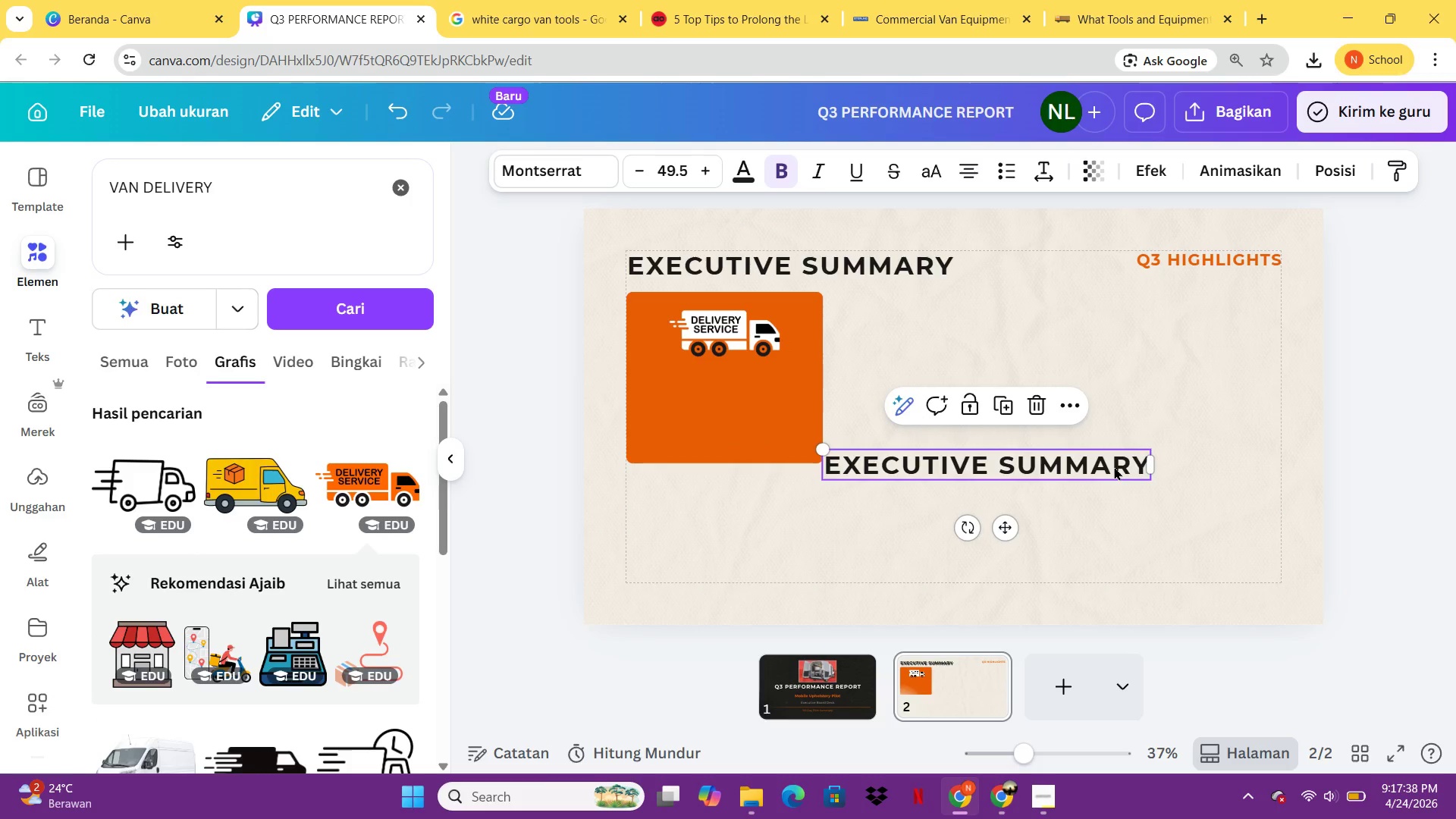 
left_click([1114, 466])
 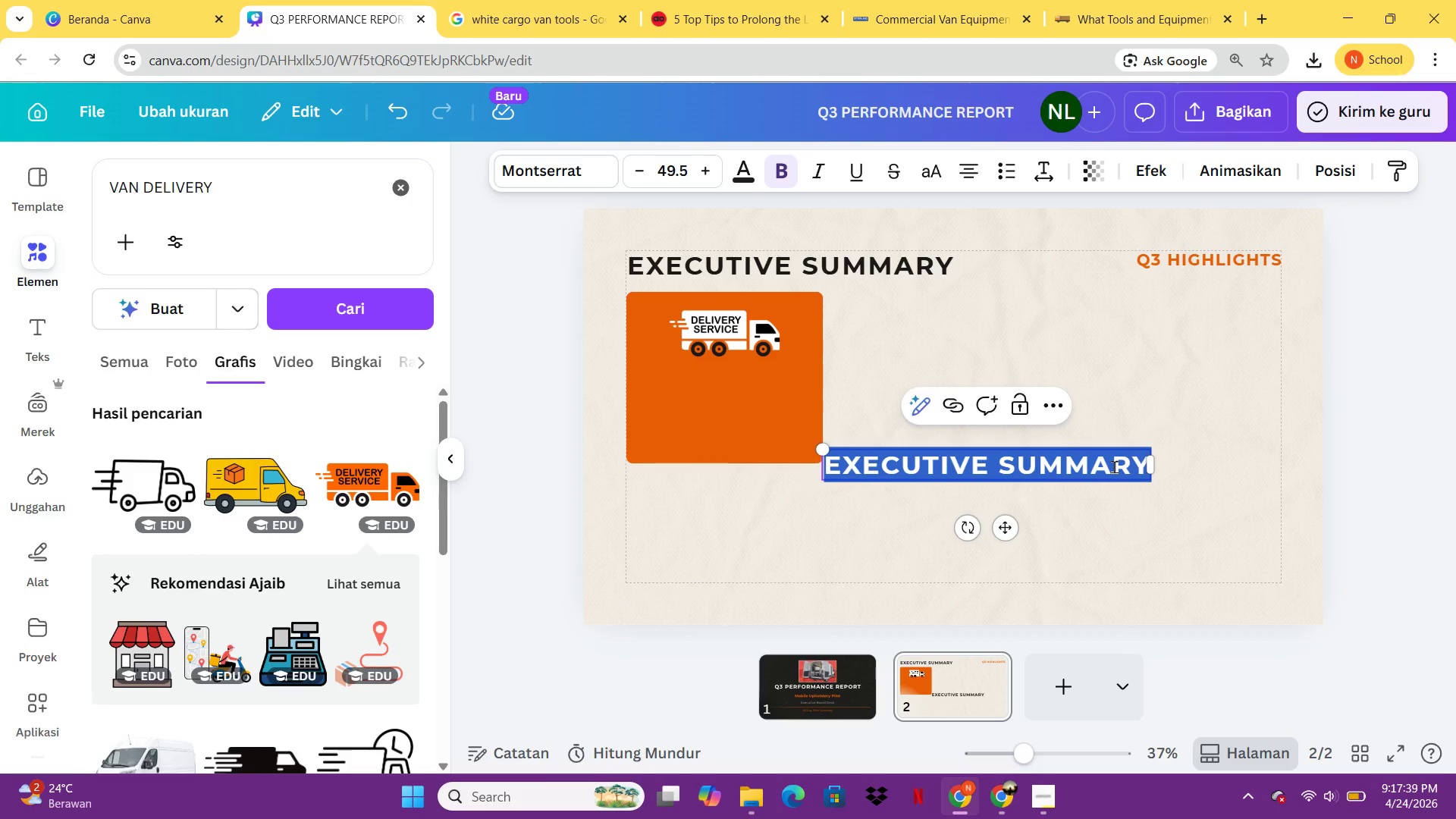 
type(Fleet Service)
 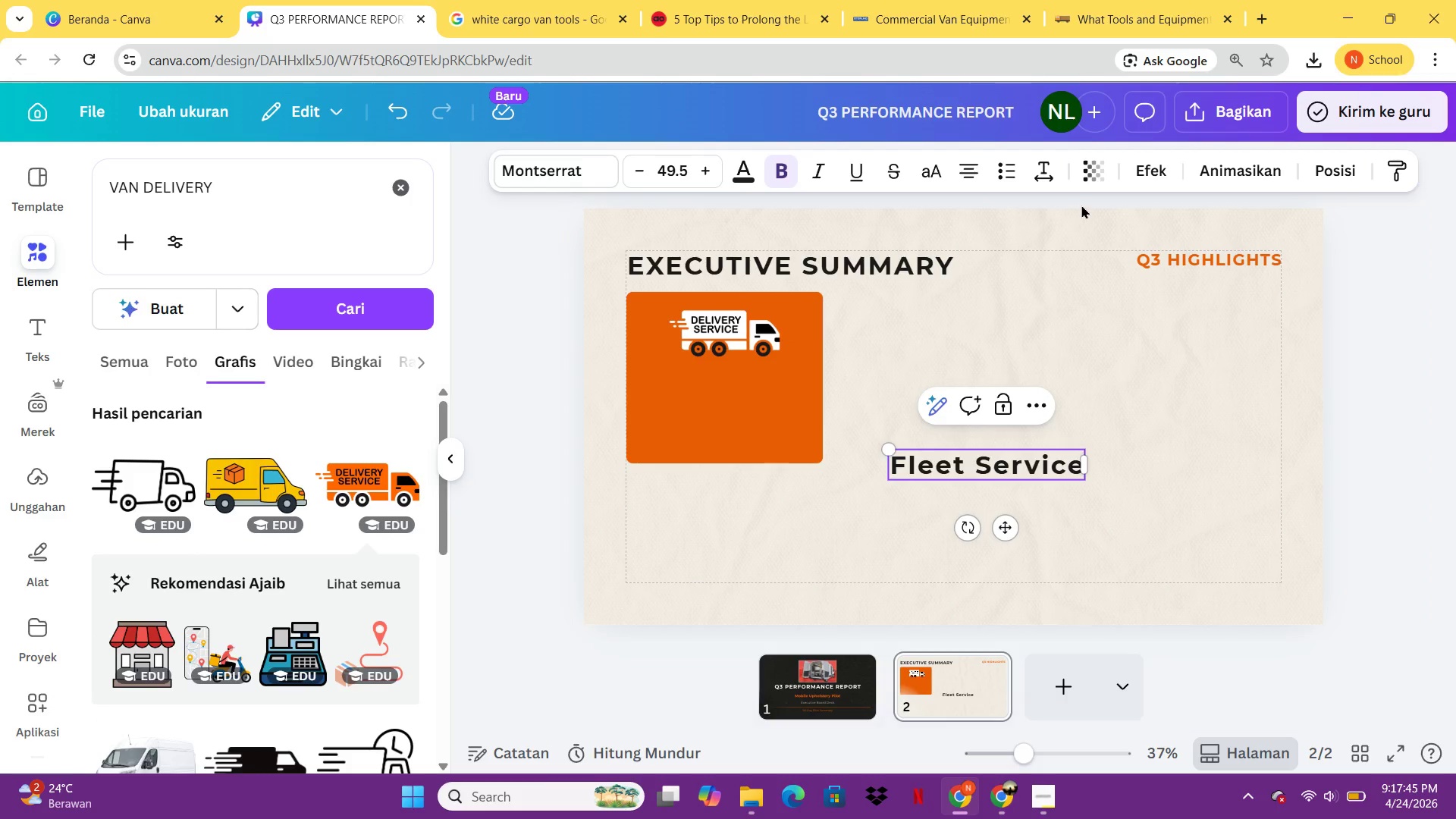 
left_click([1049, 168])
 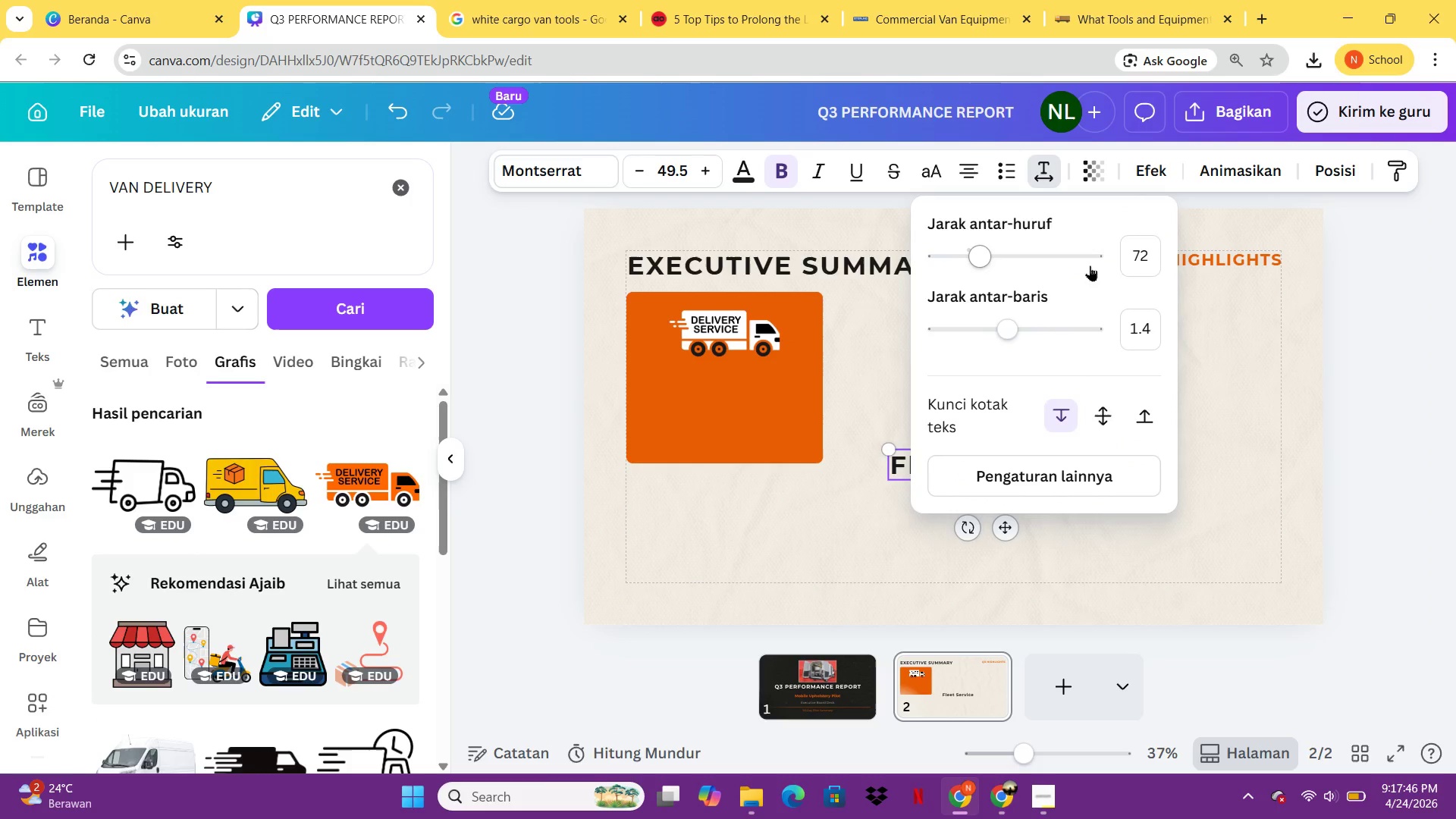 
left_click([1148, 258])
 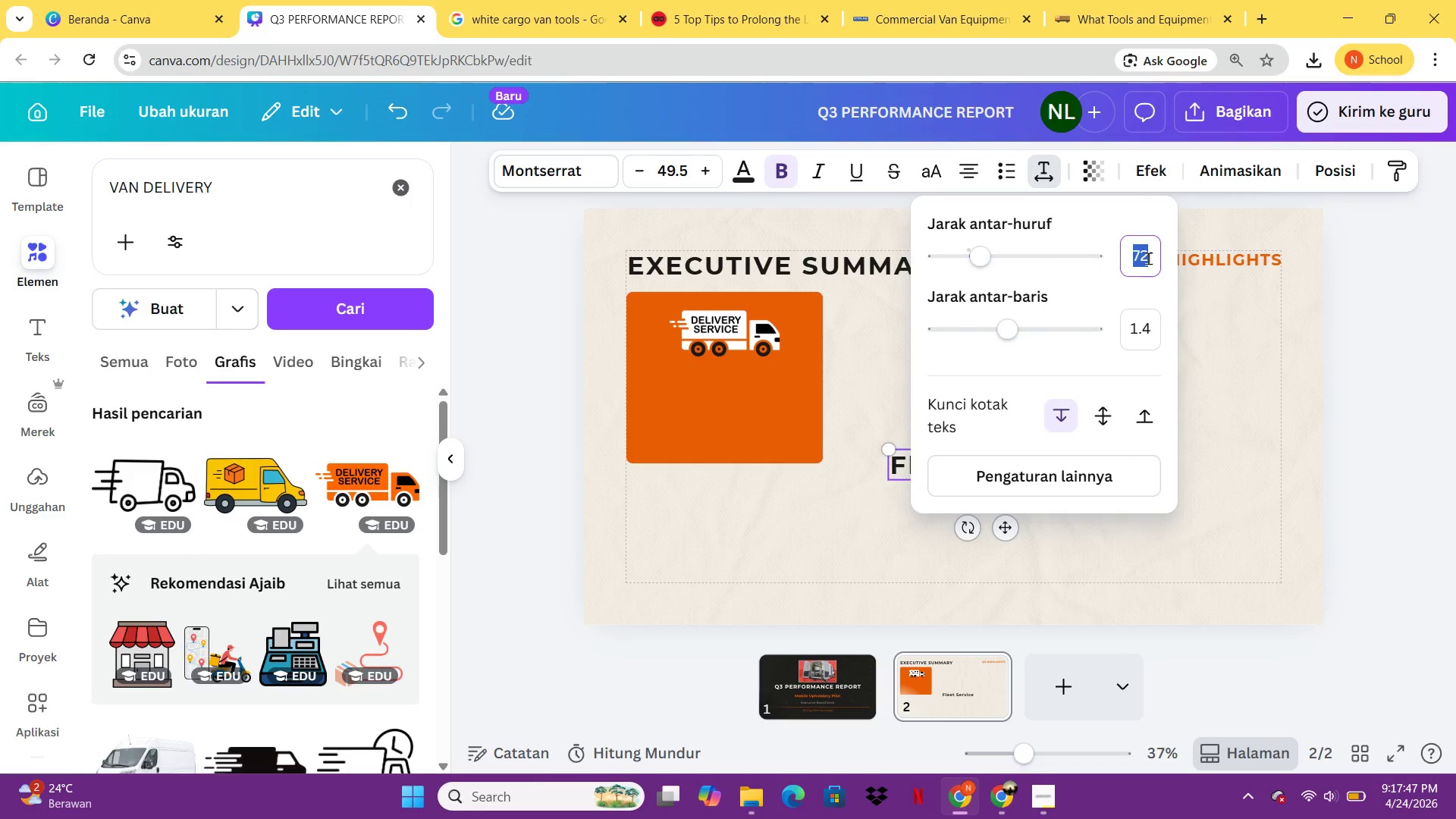 
key(0)
 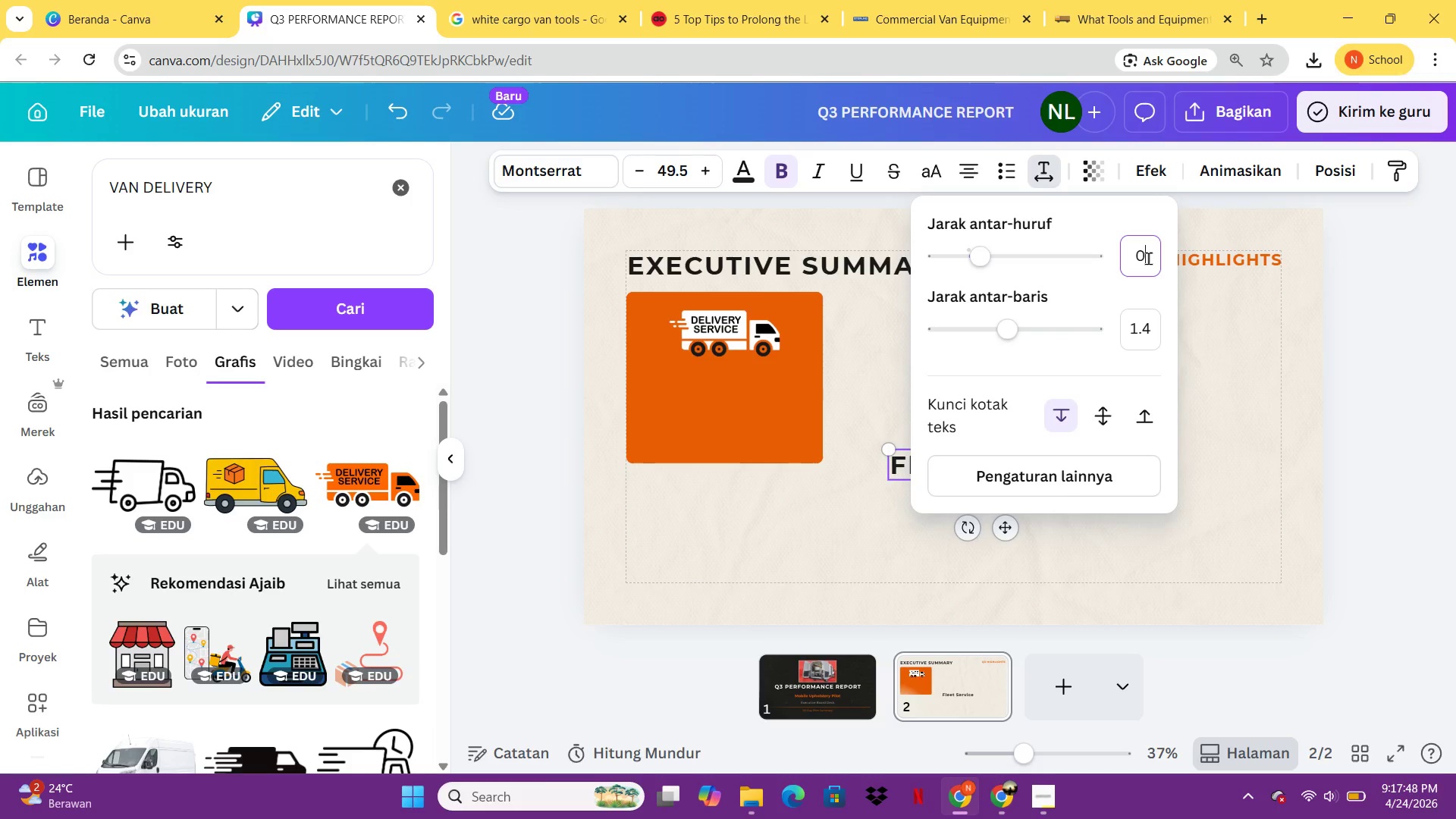 
key(Enter)
 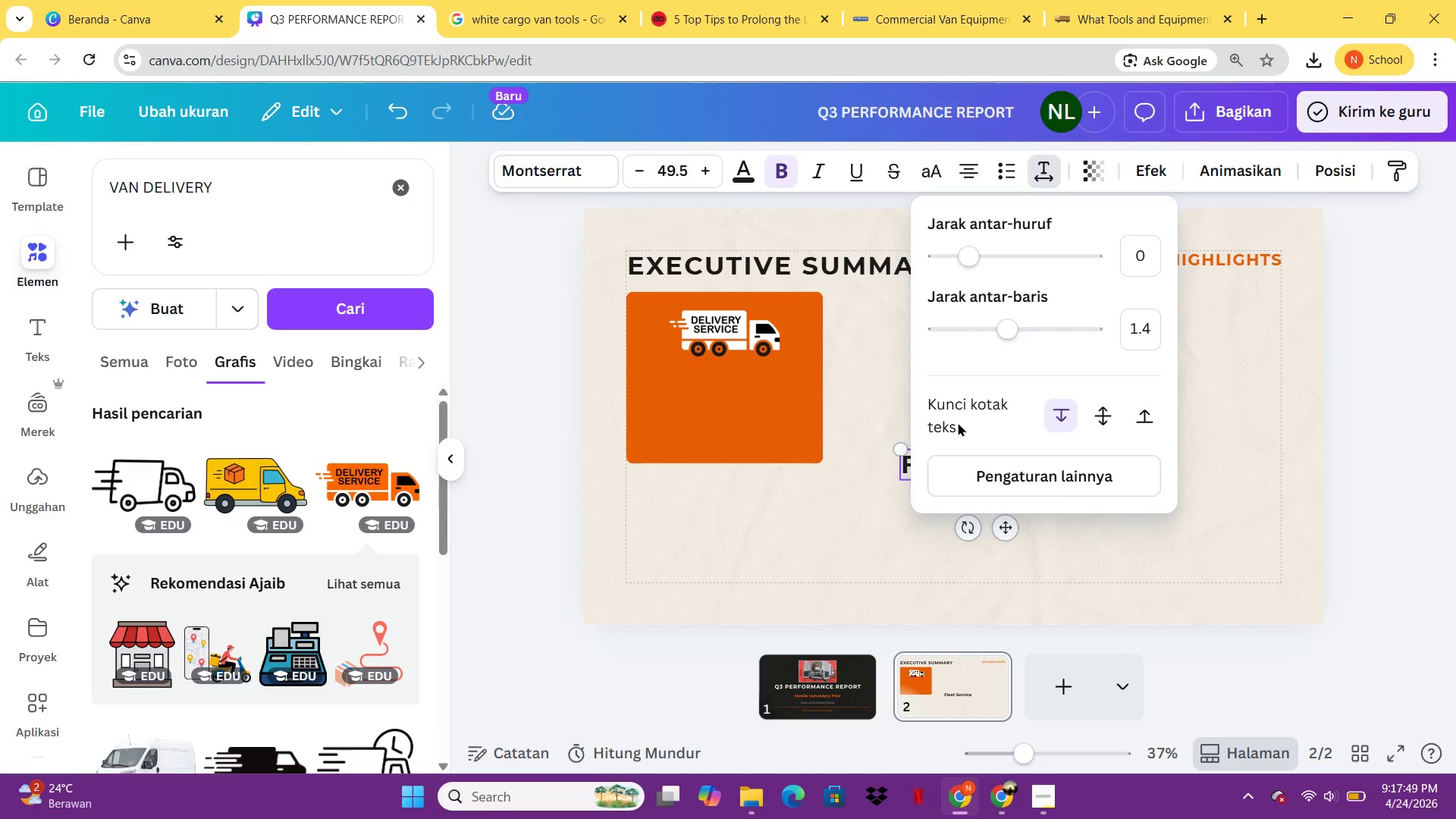 
left_click([808, 504])
 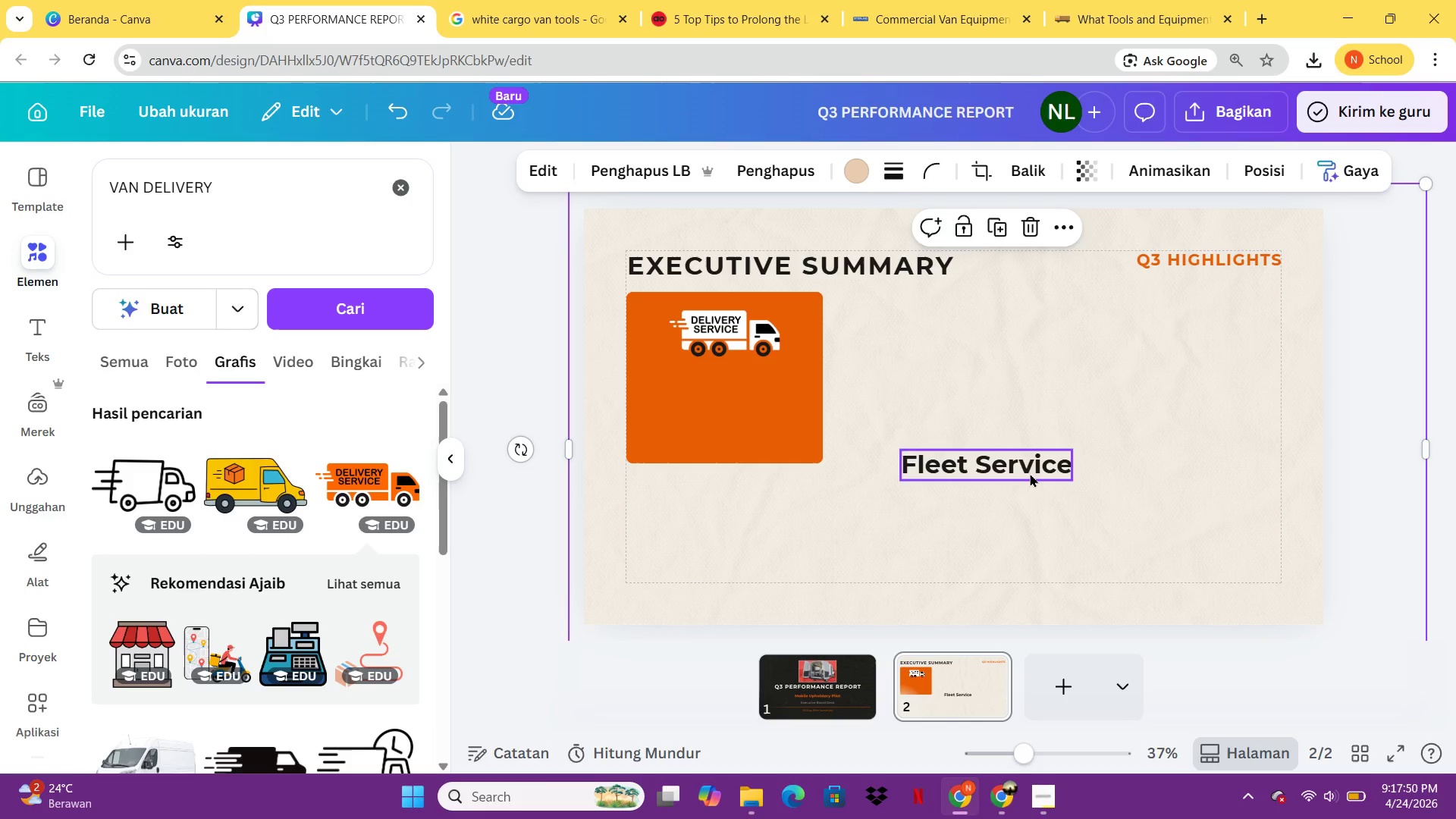 
left_click([1026, 473])
 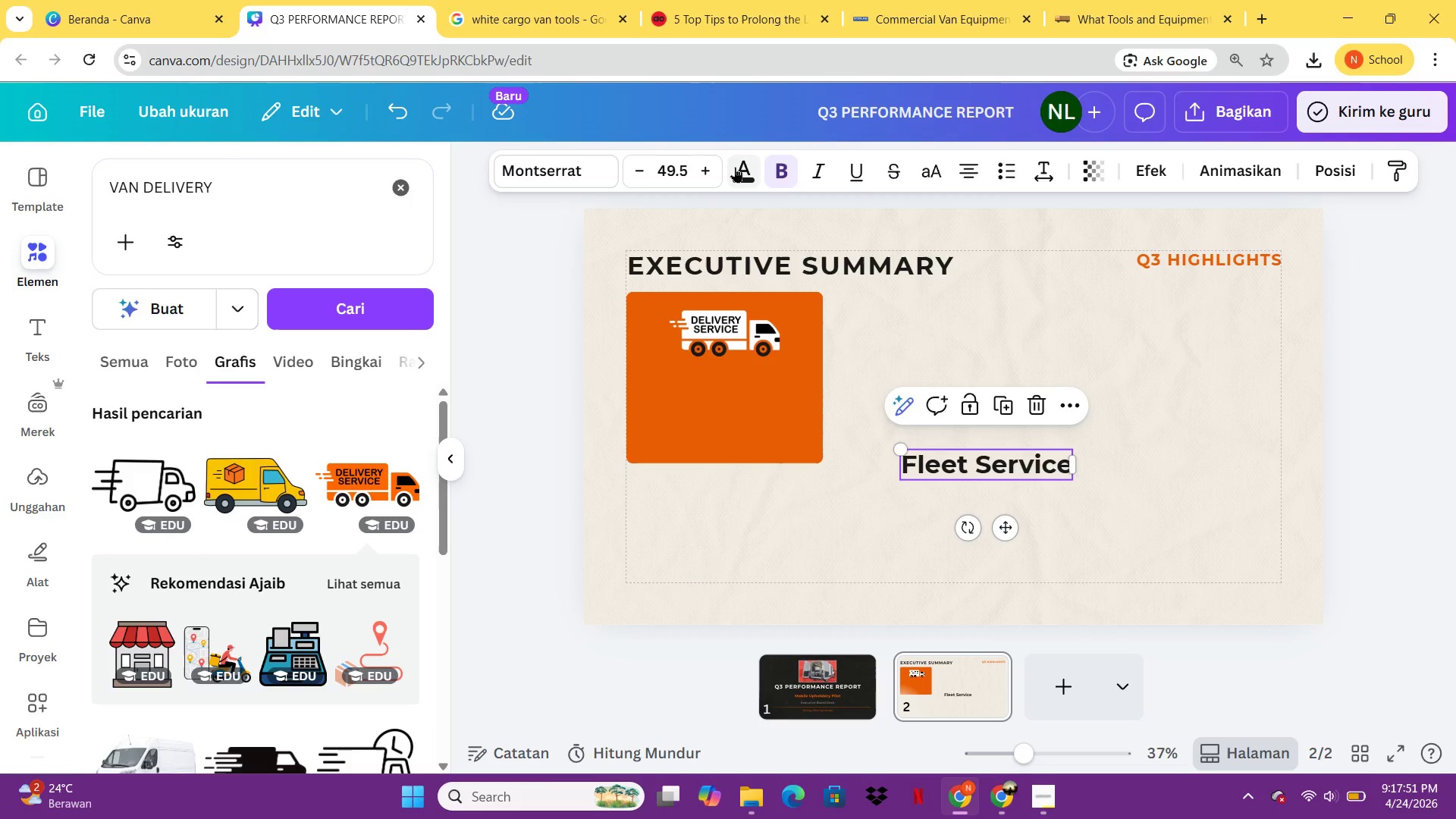 
left_click([735, 171])
 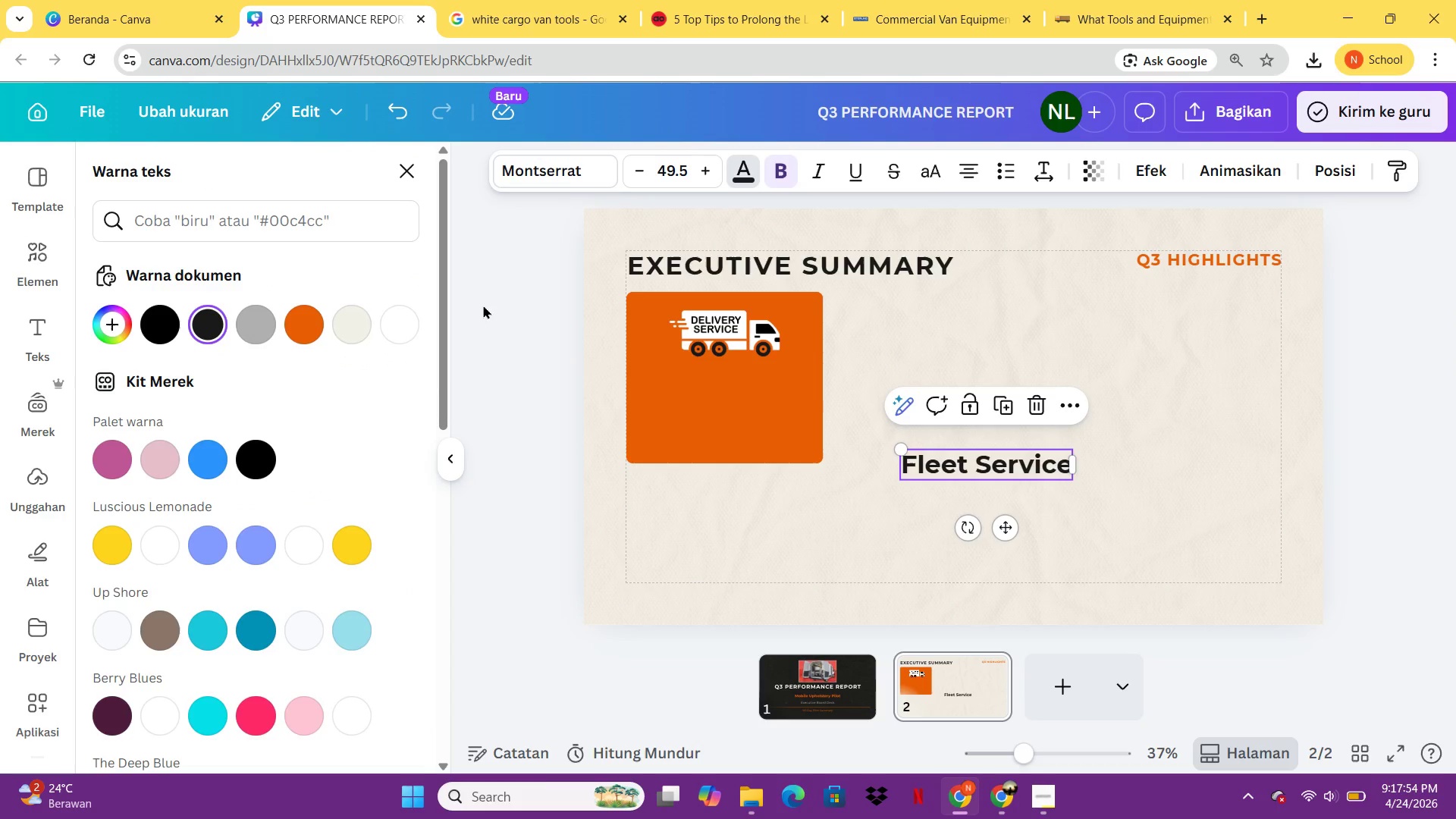 
left_click([778, 171])
 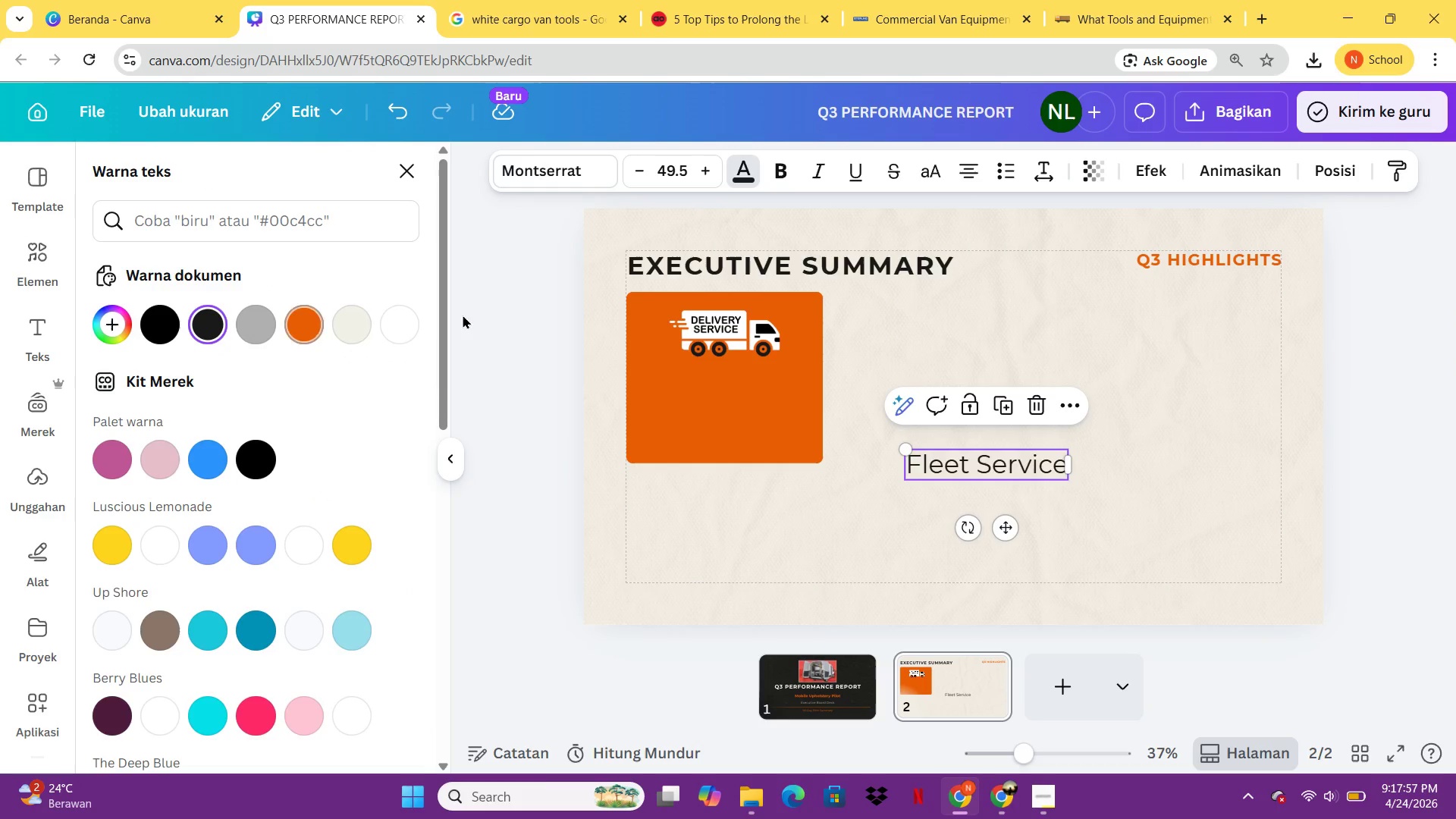 
left_click([400, 325])
 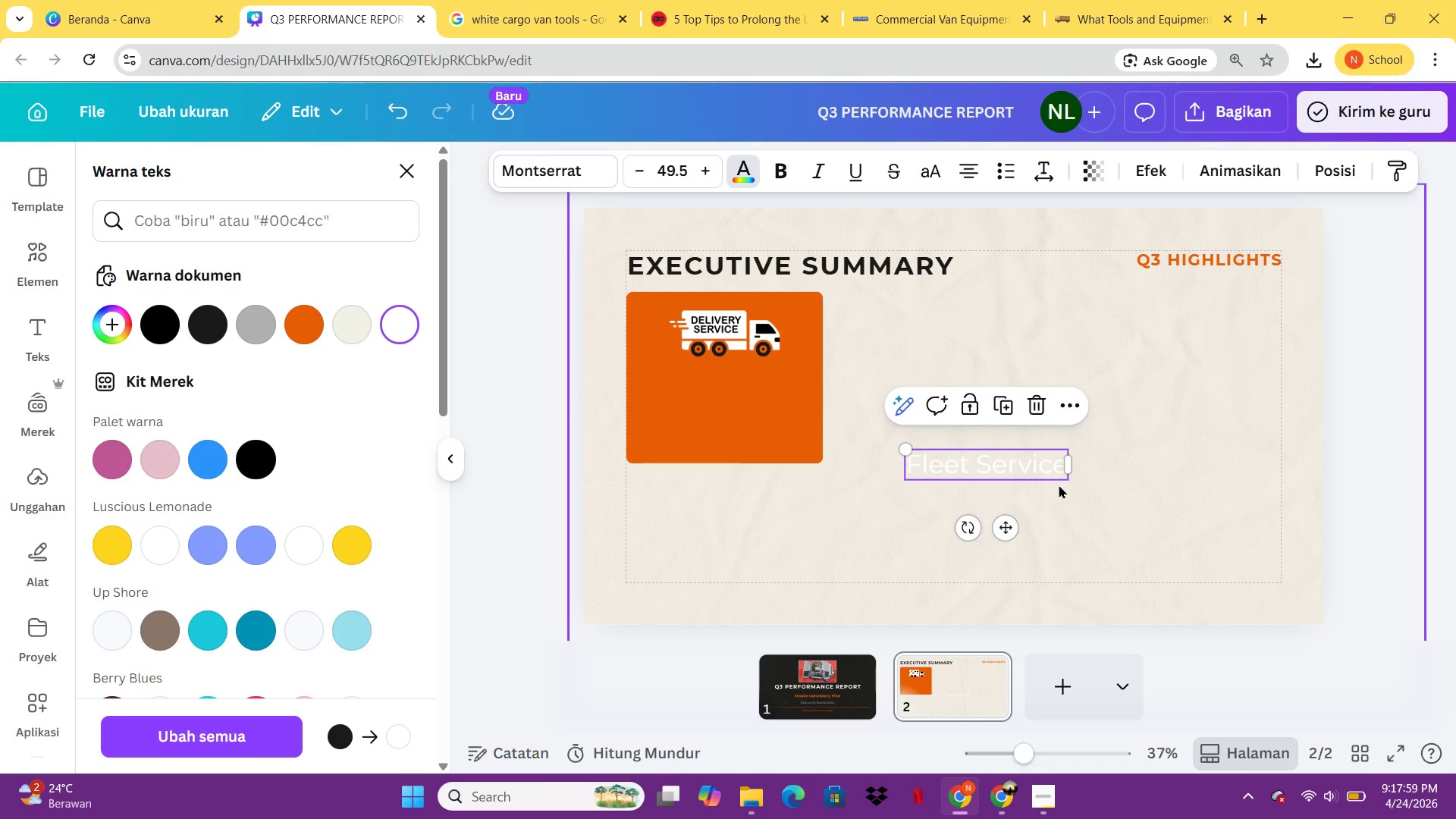 
left_click_drag(start_coordinate=[900, 451], to_coordinate=[912, 458])
 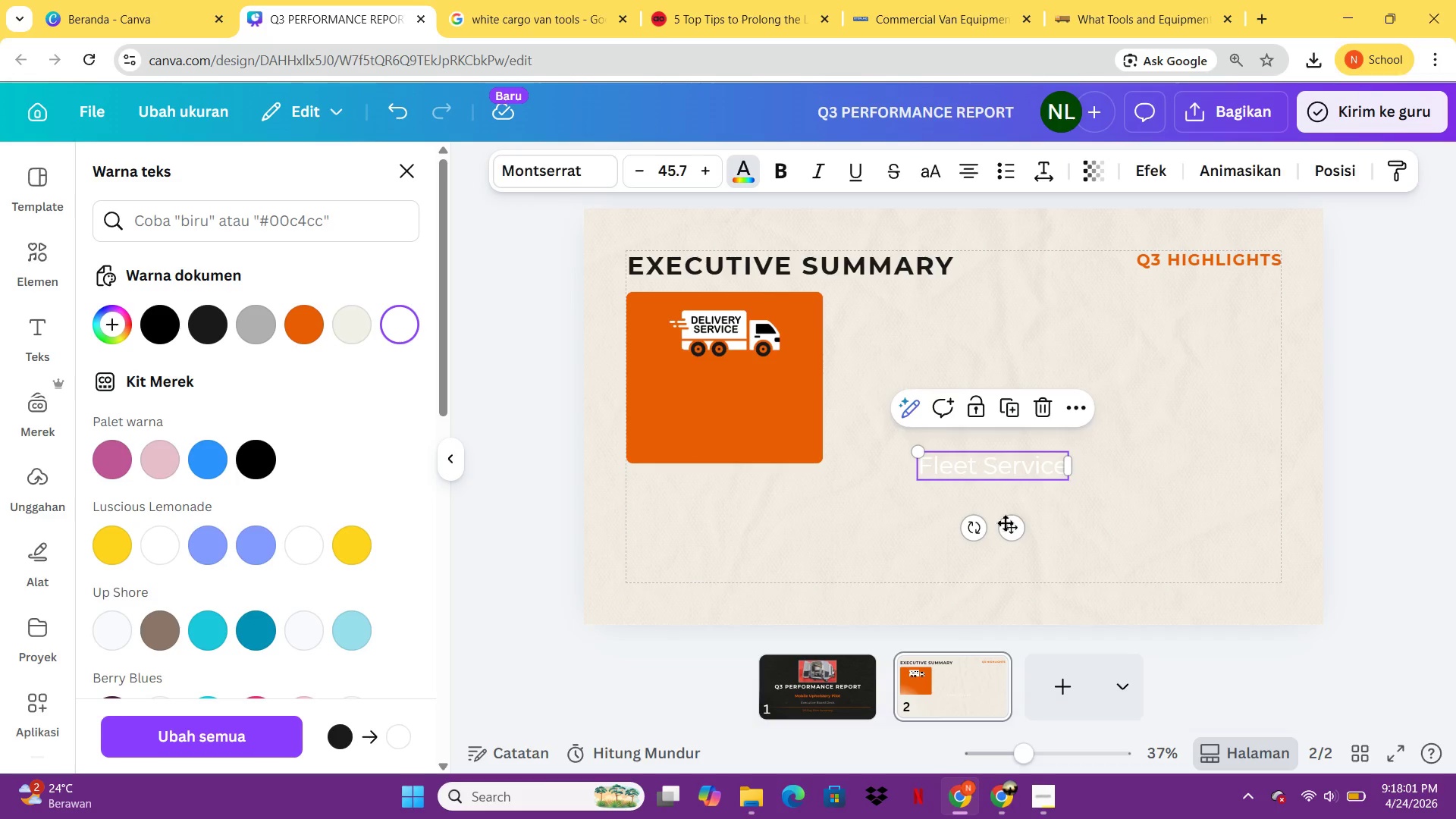 
left_click_drag(start_coordinate=[1006, 525], to_coordinate=[742, 463])
 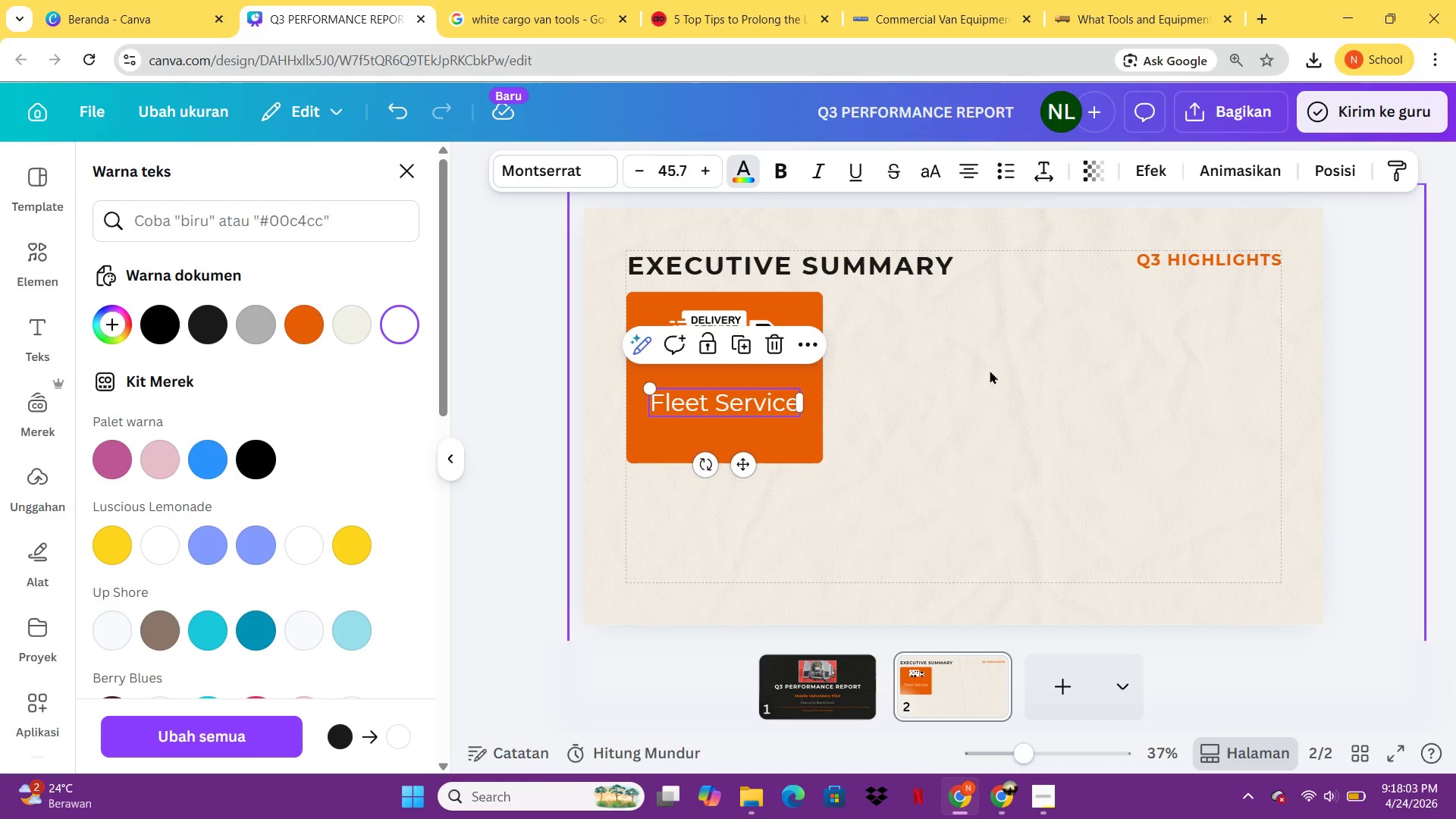 
left_click([990, 370])
 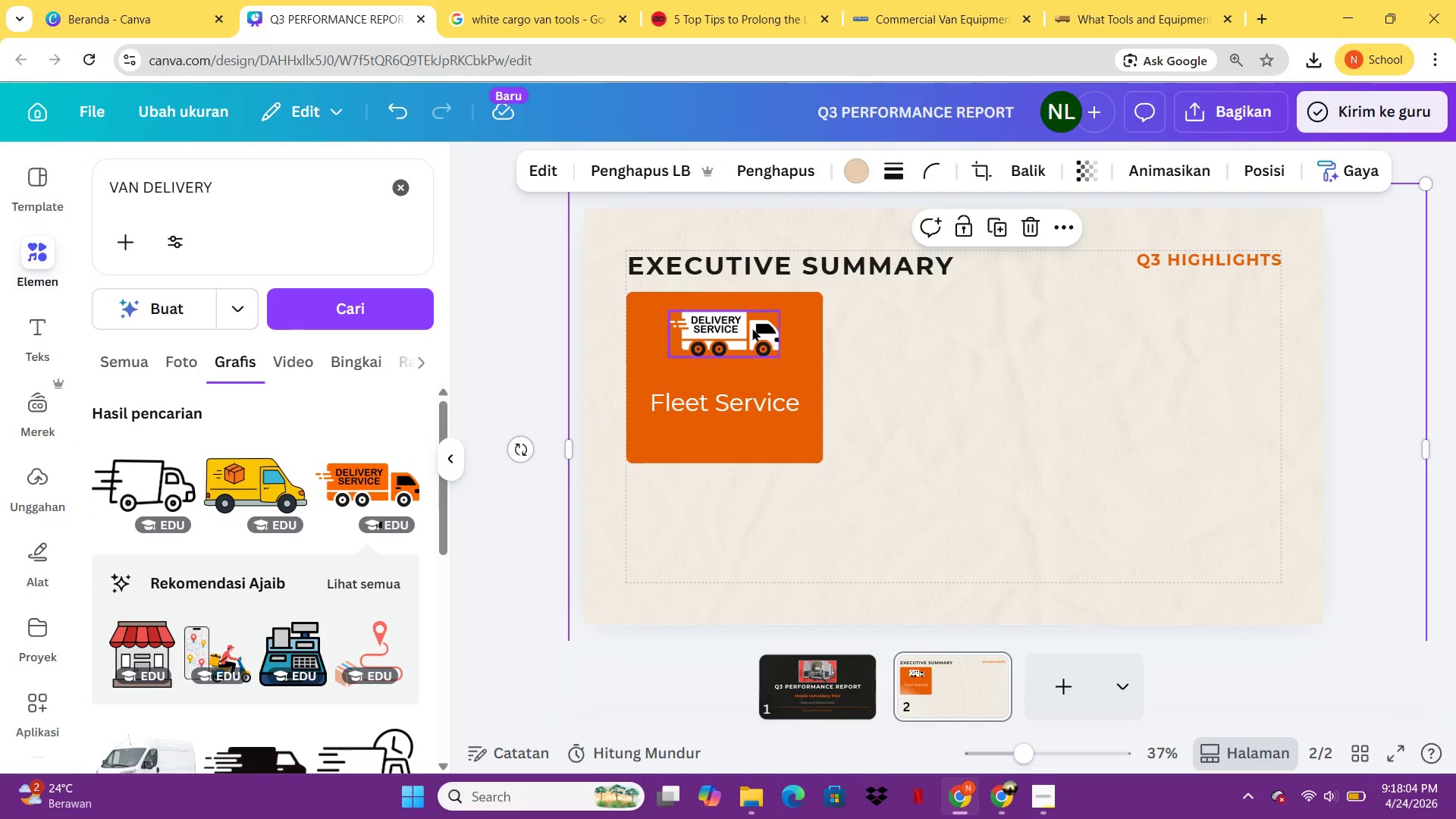 
left_click_drag(start_coordinate=[747, 328], to_coordinate=[748, 345])
 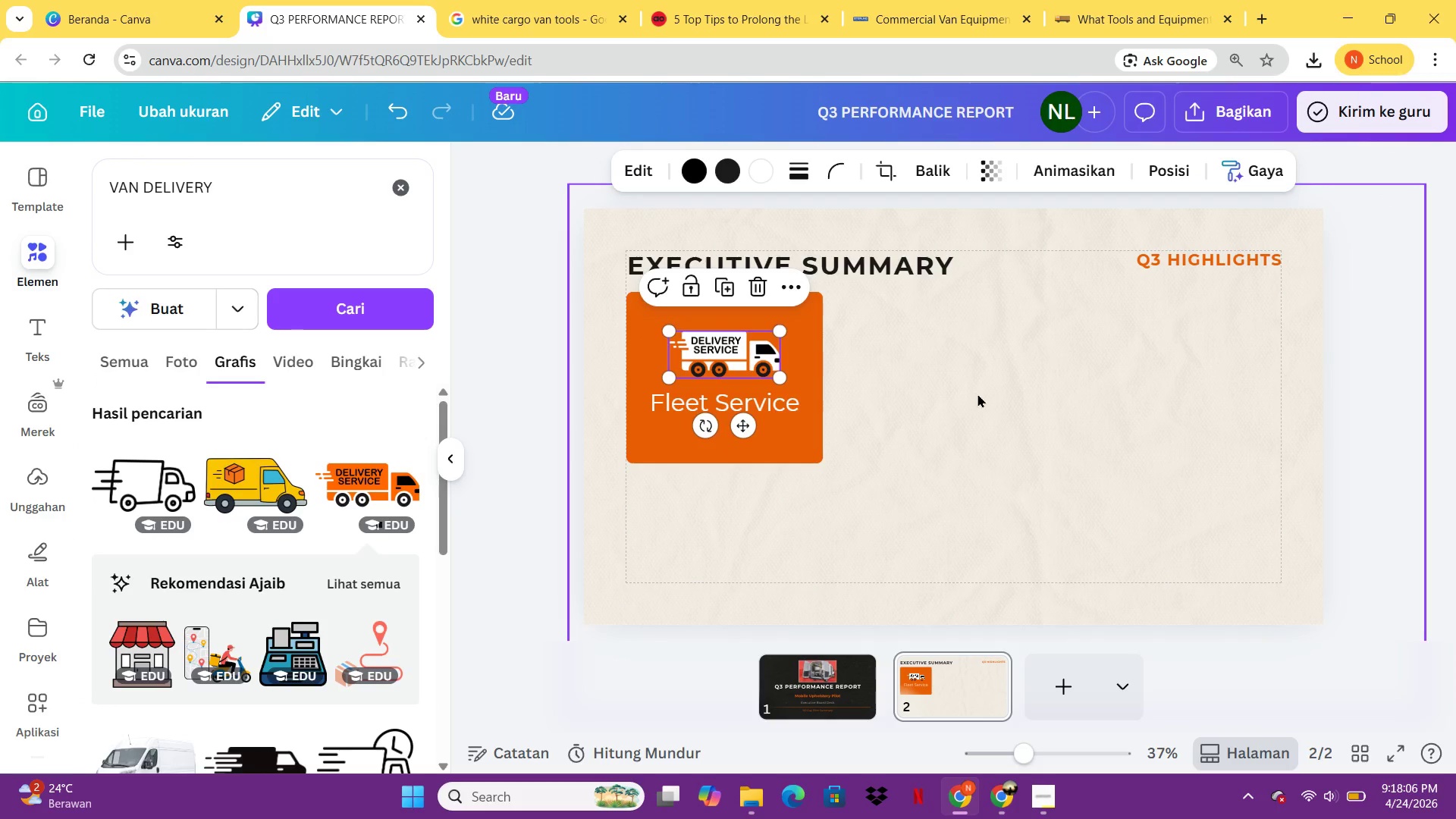 
left_click([977, 394])
 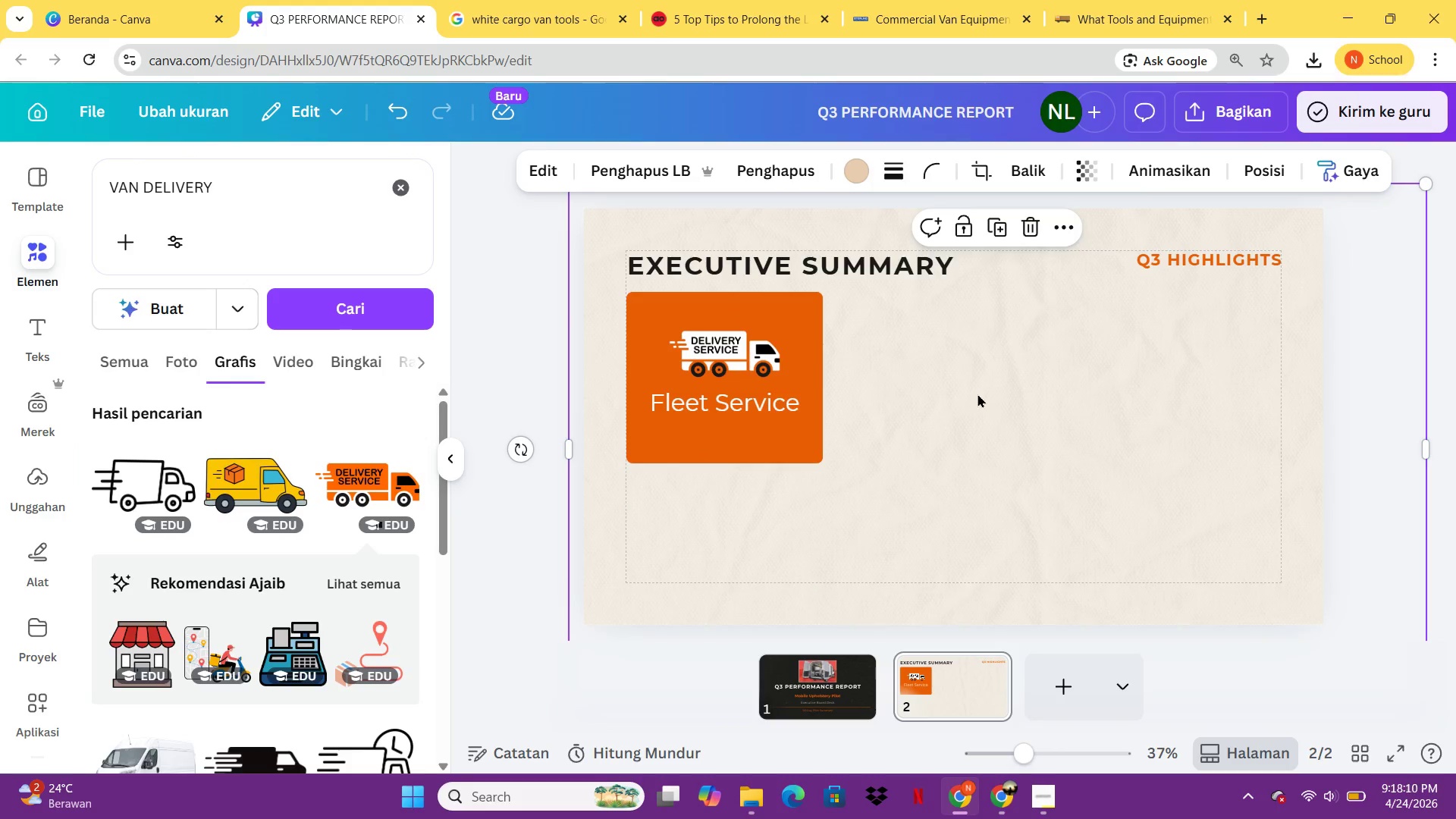 
wait(8.12)
 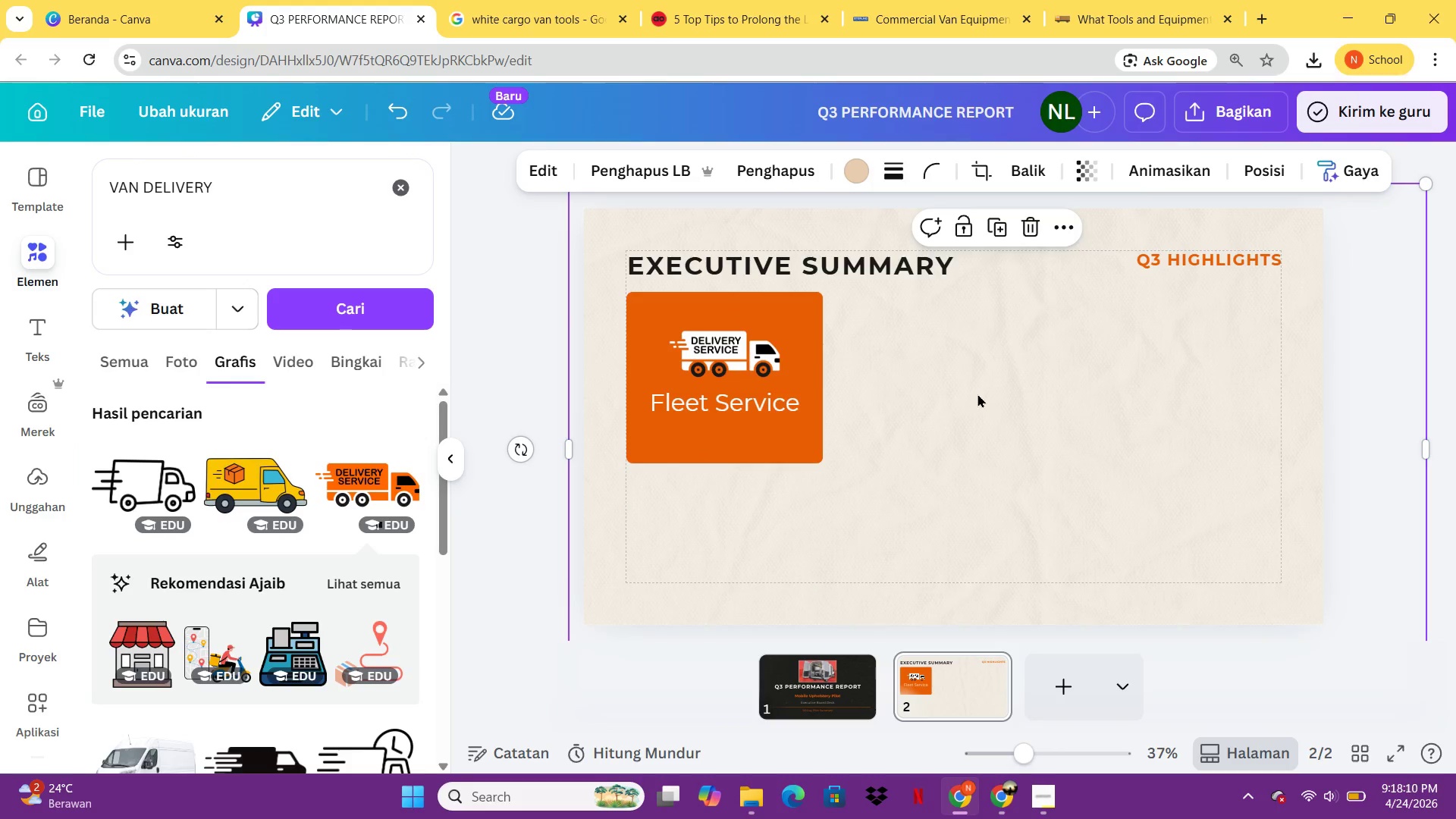 
left_click([802, 311])
 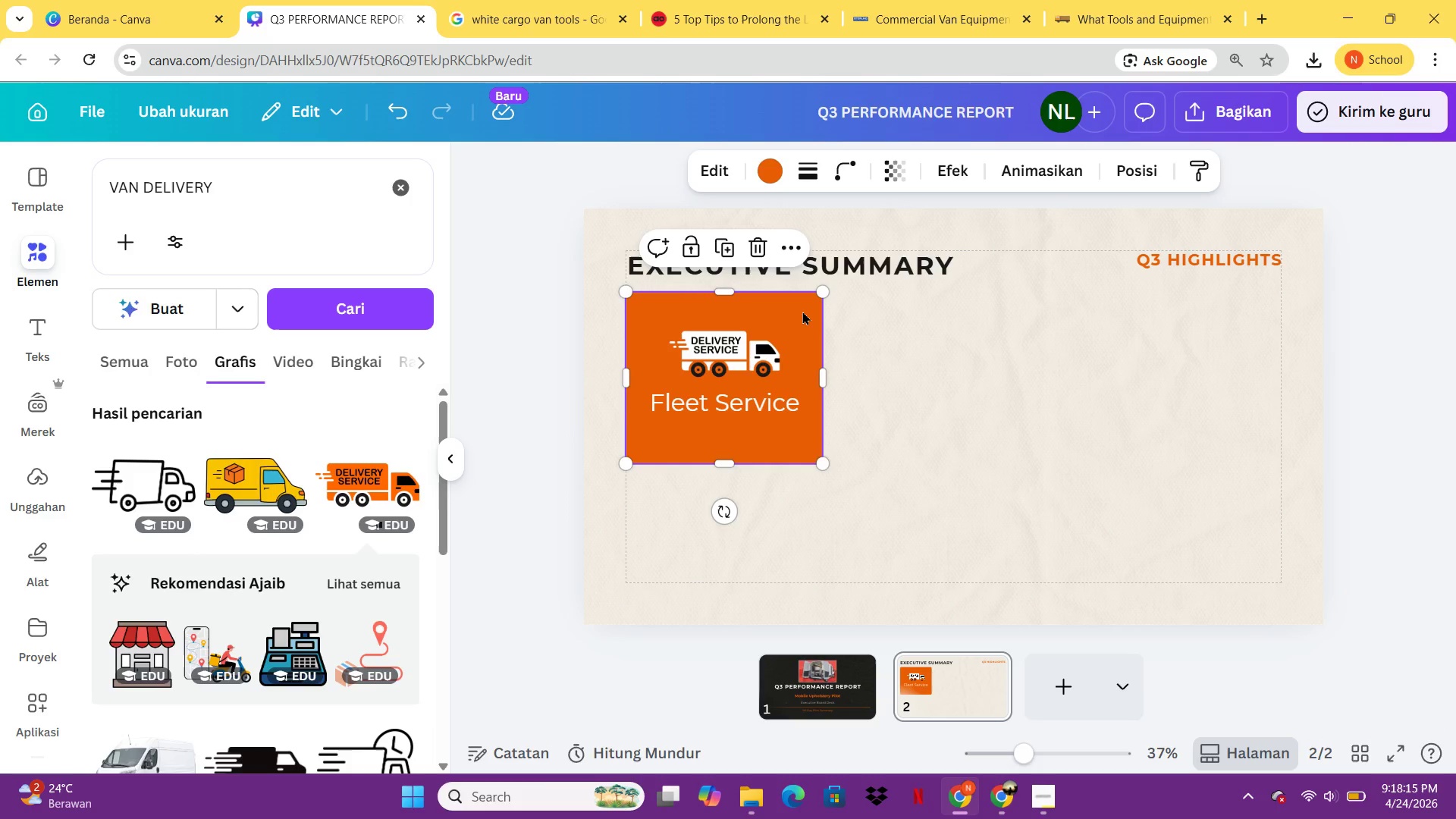 
key(Control+C)
 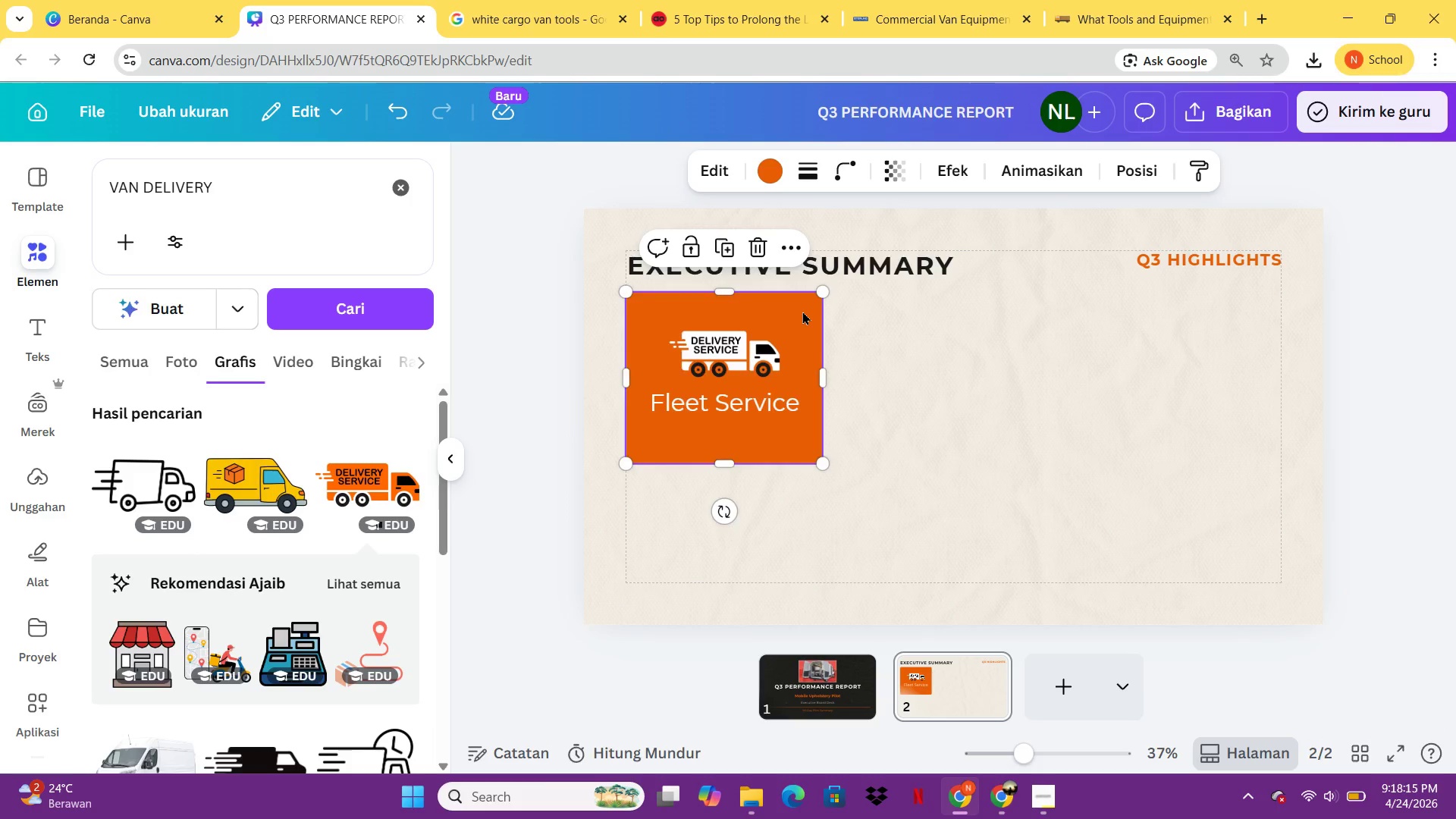 
key(Control+V)
 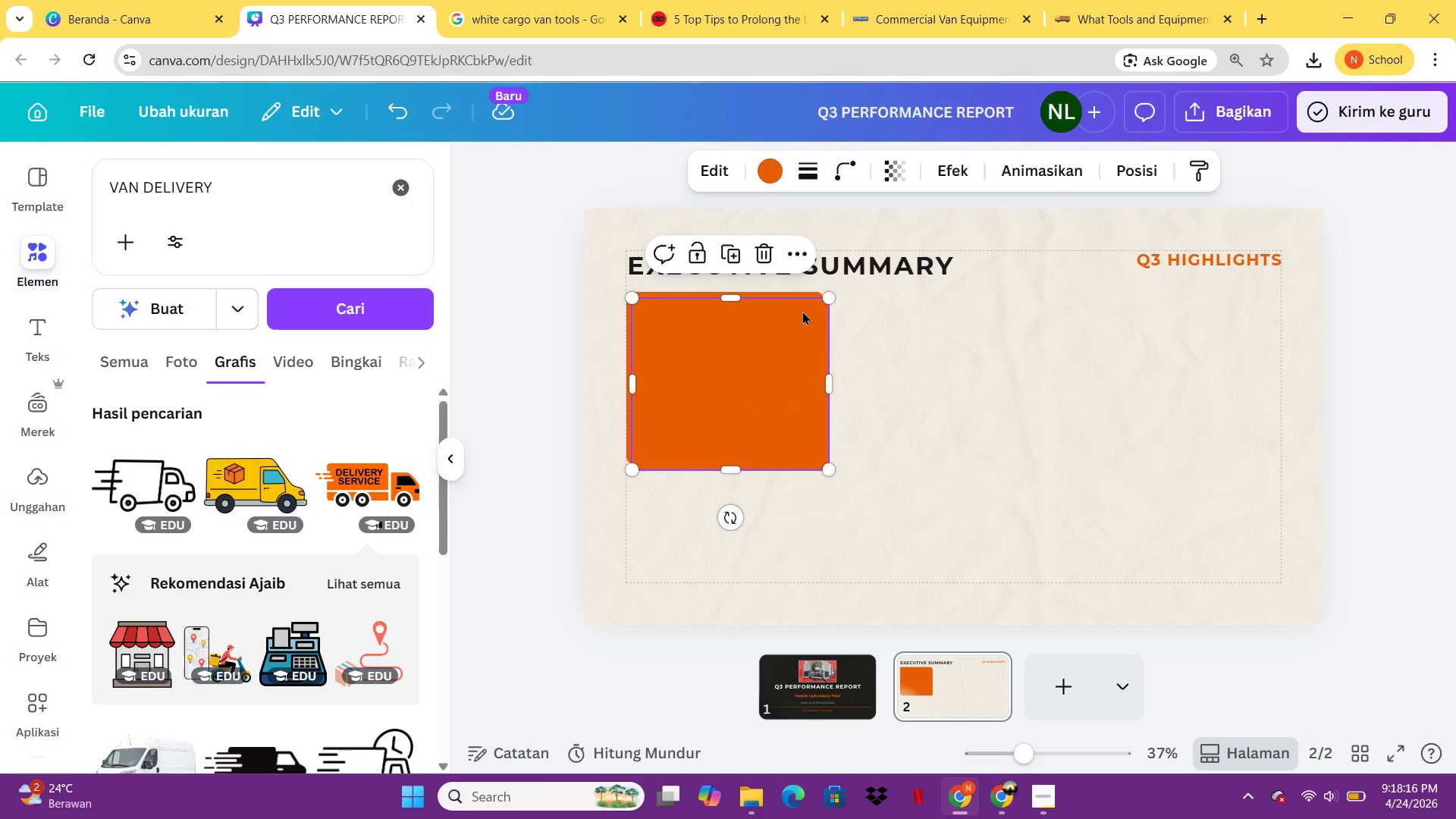 
left_click_drag(start_coordinate=[802, 311], to_coordinate=[1034, 305])
 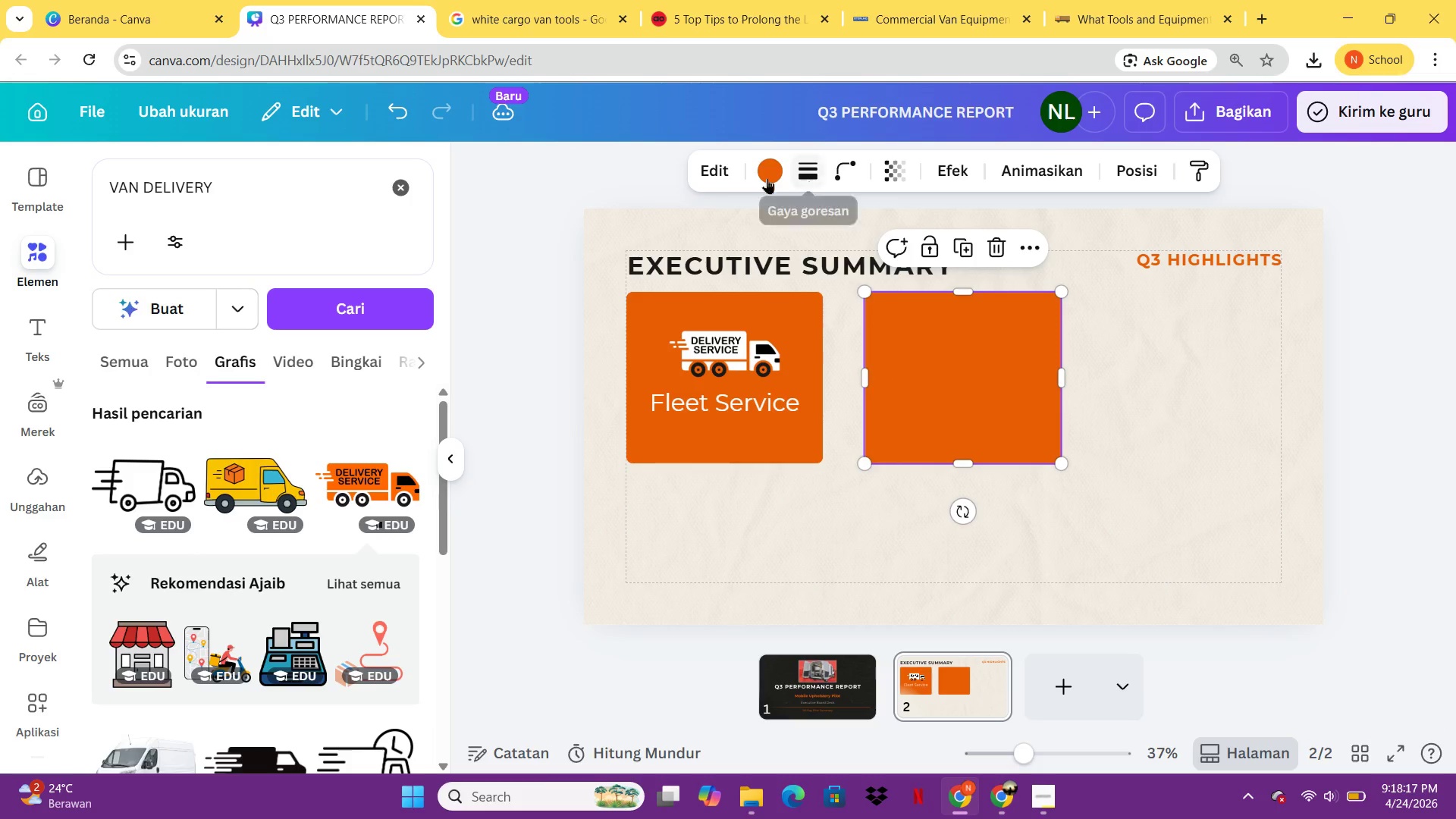 
left_click([766, 177])
 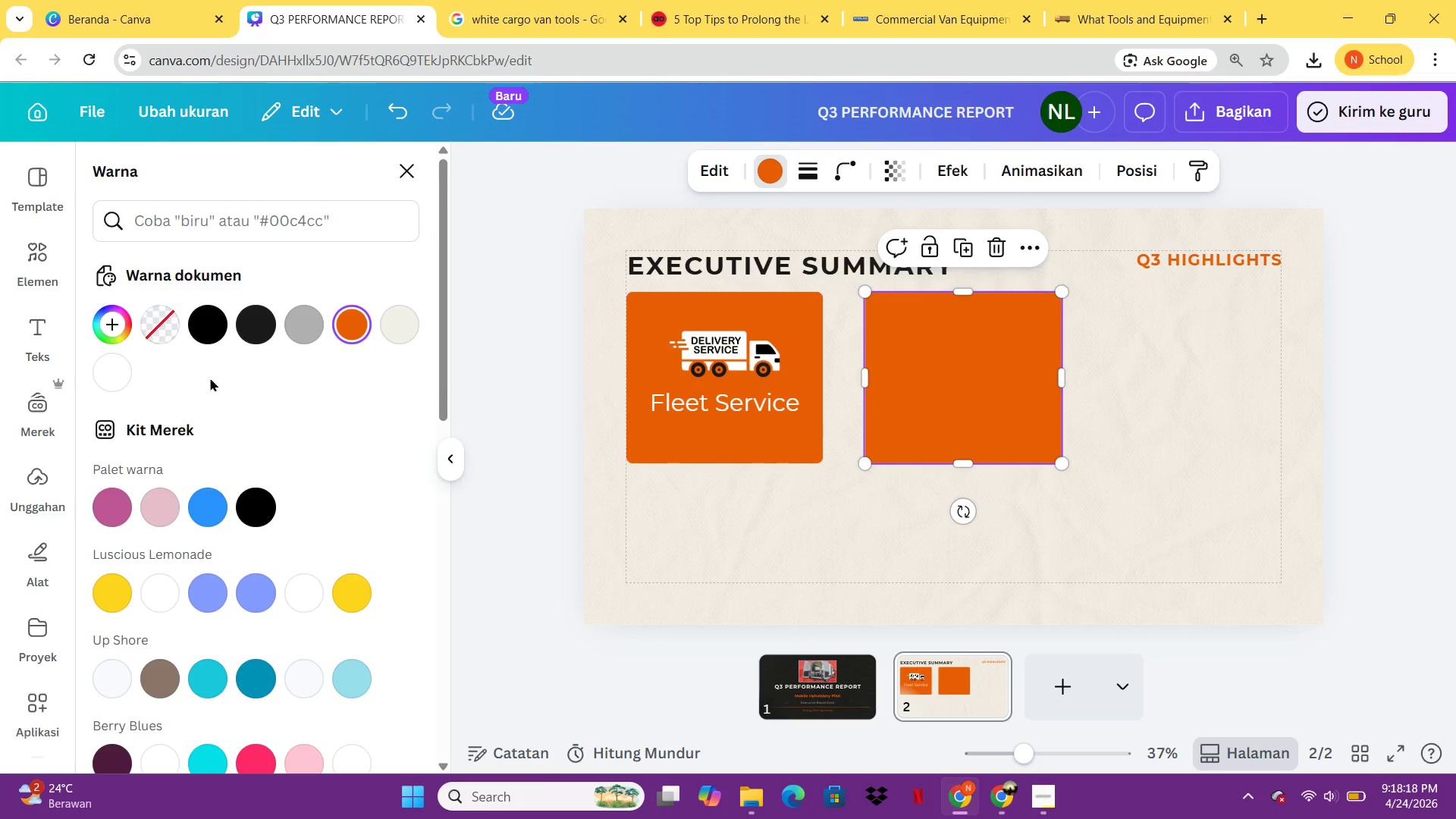 
left_click([115, 374])
 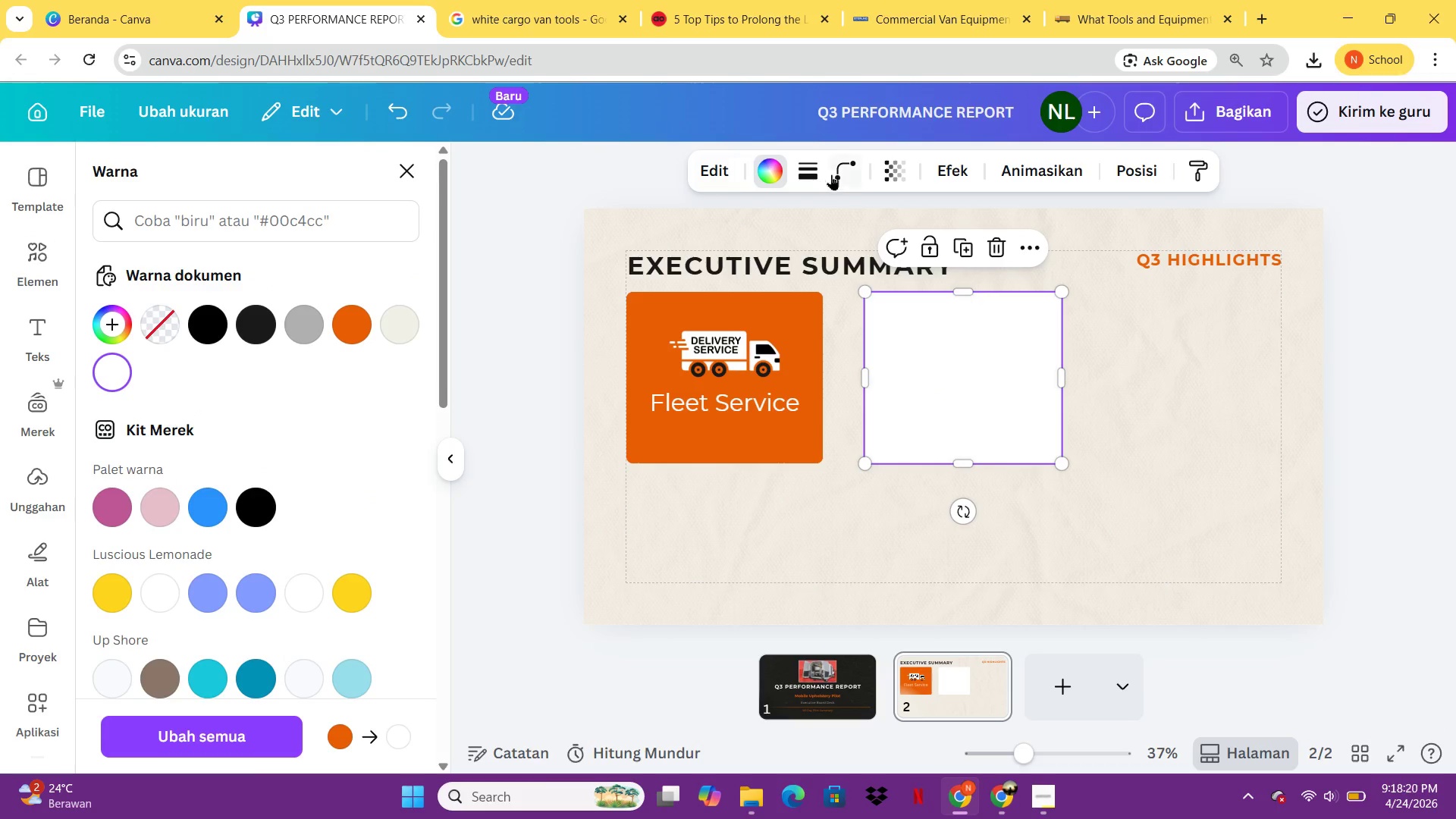 
left_click([814, 171])
 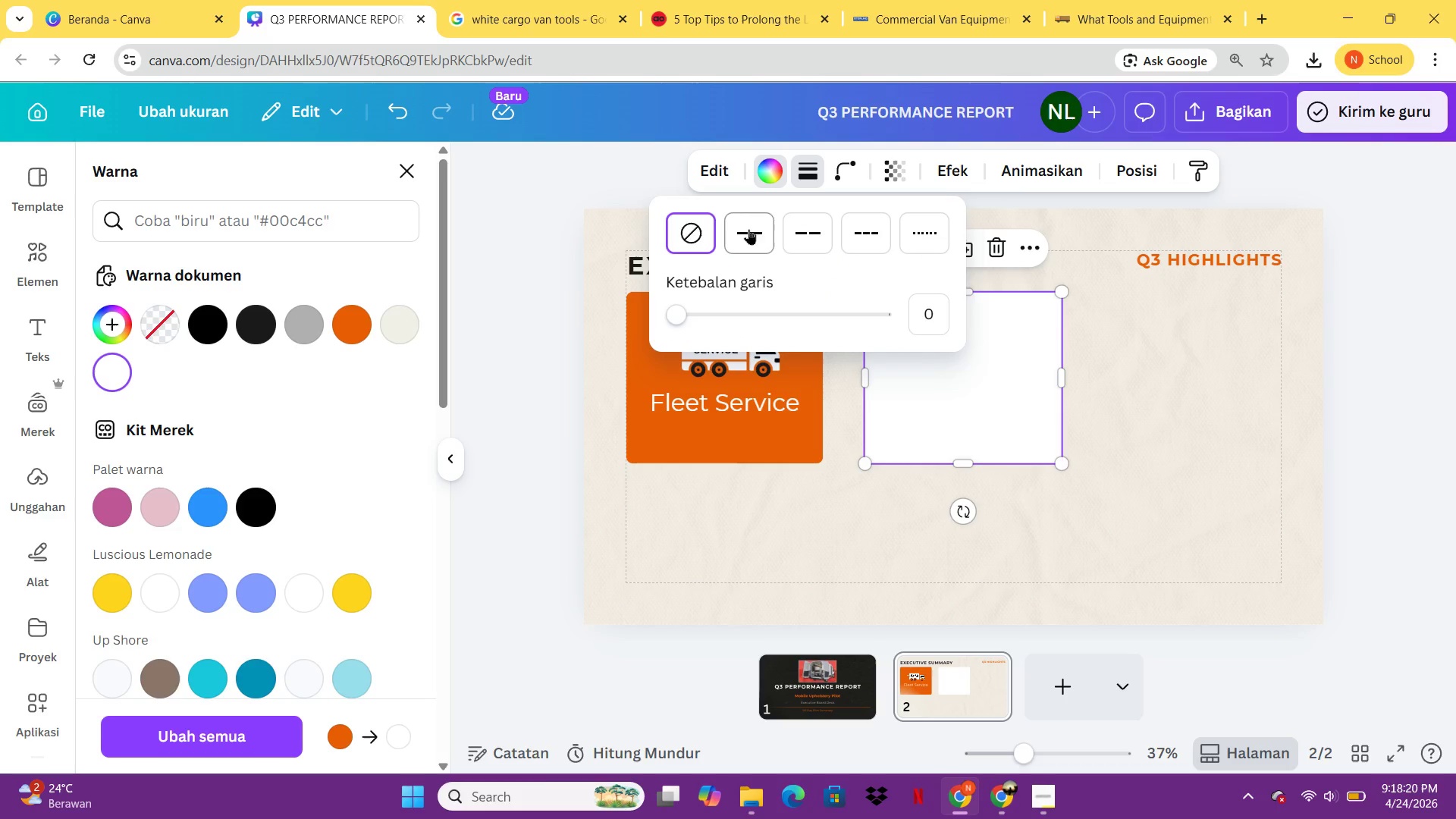 
left_click([745, 233])
 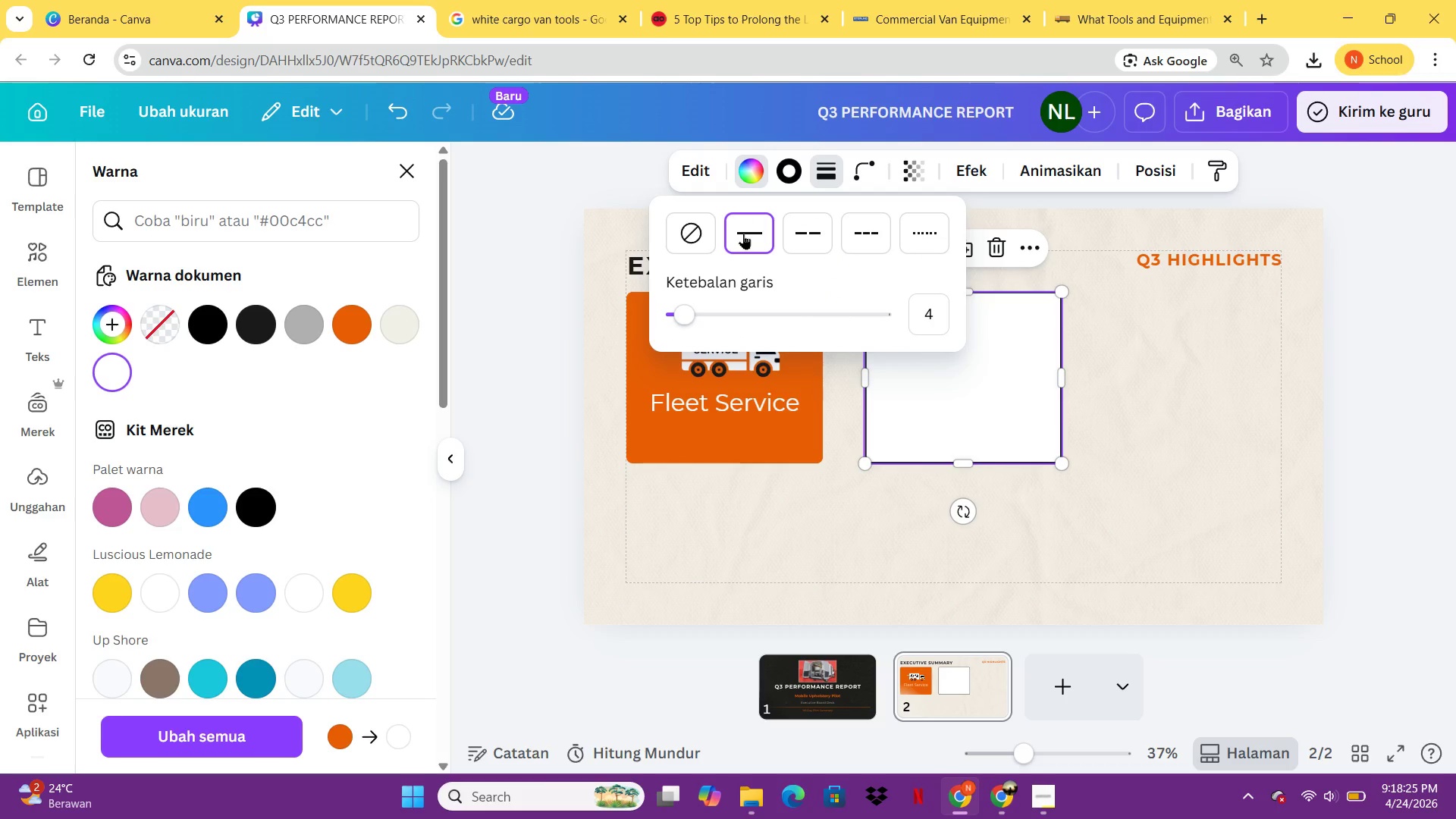 
wait(5.7)
 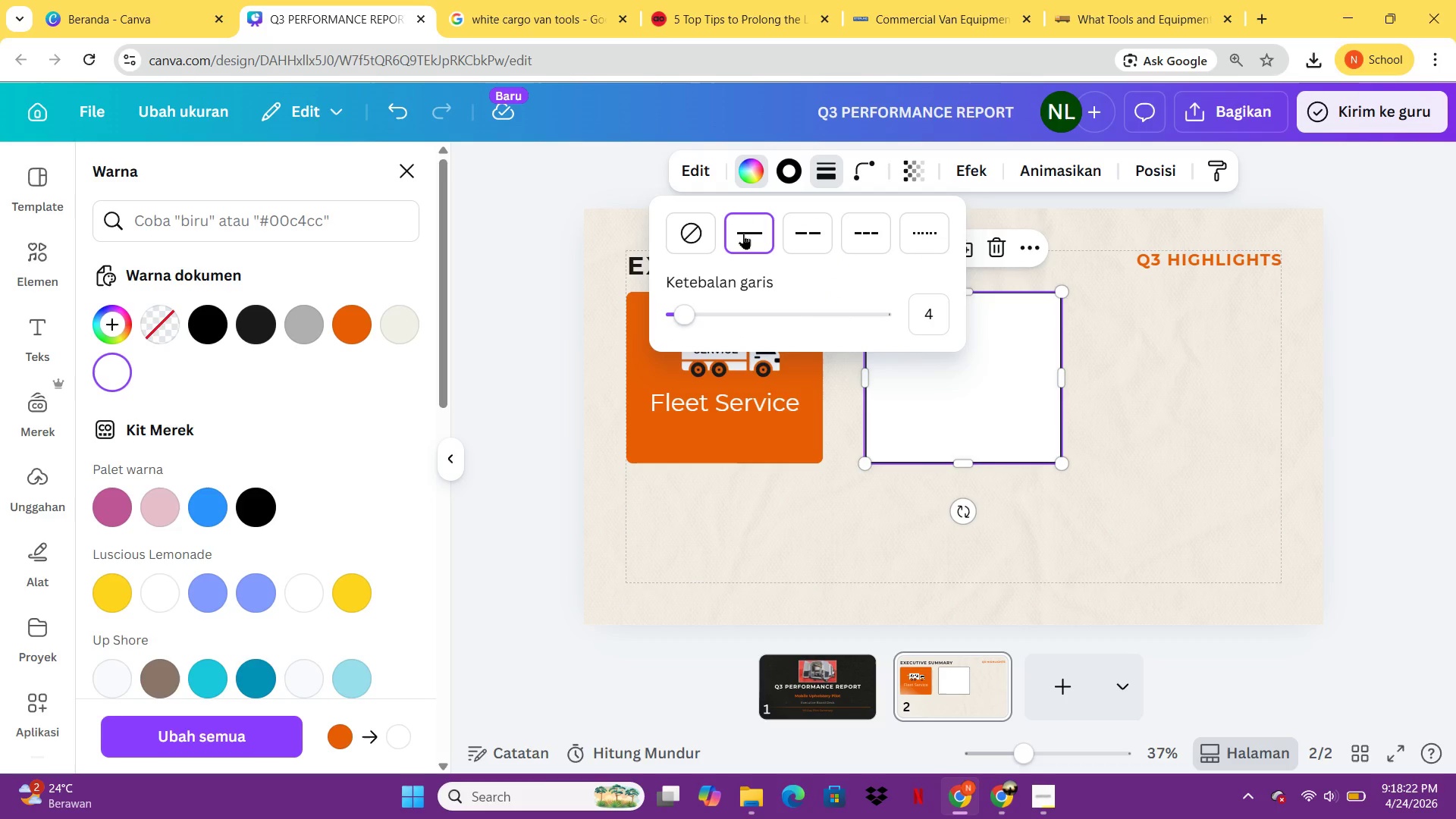 
left_click([306, 228])
 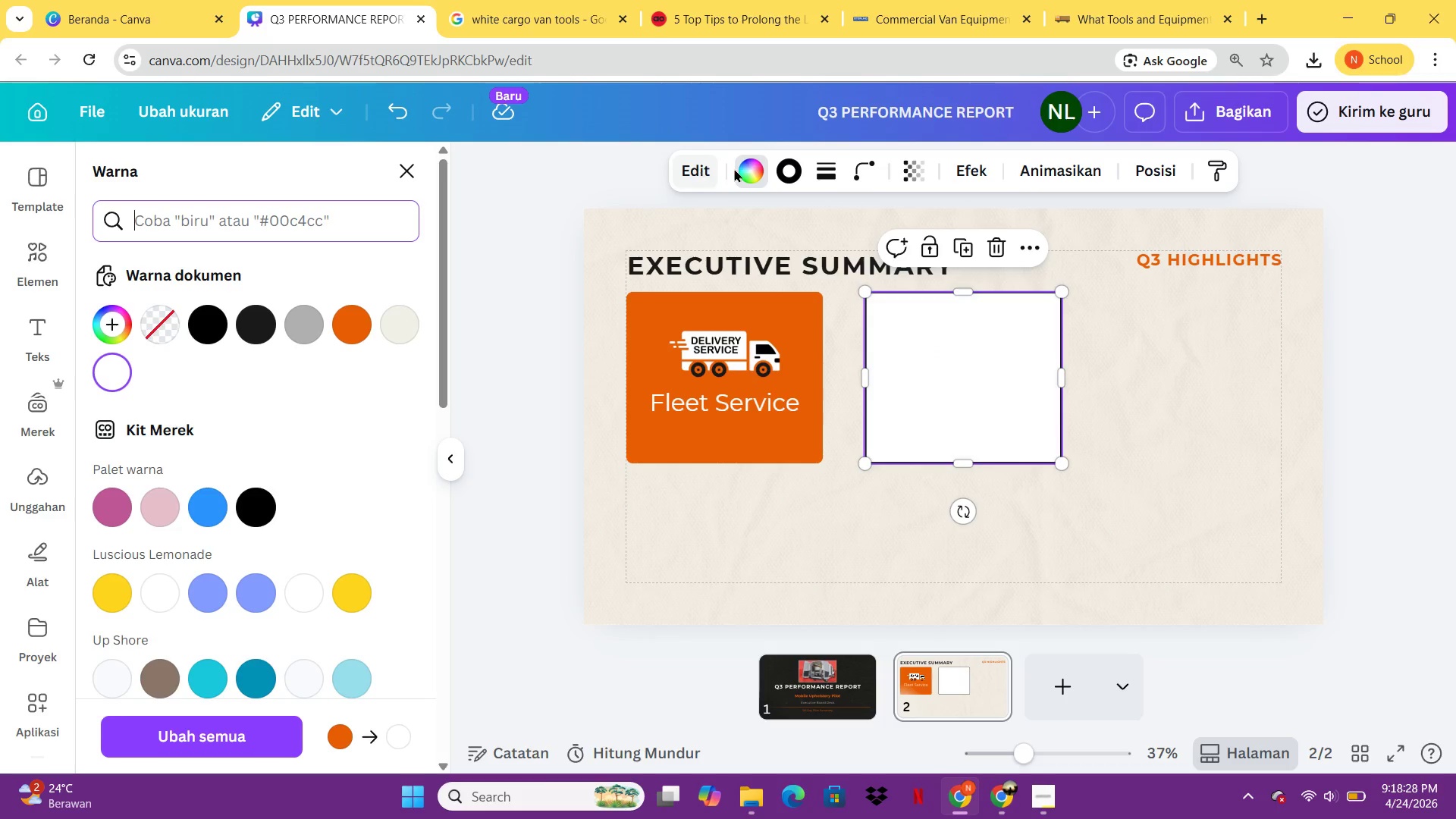 
left_click([774, 180])
 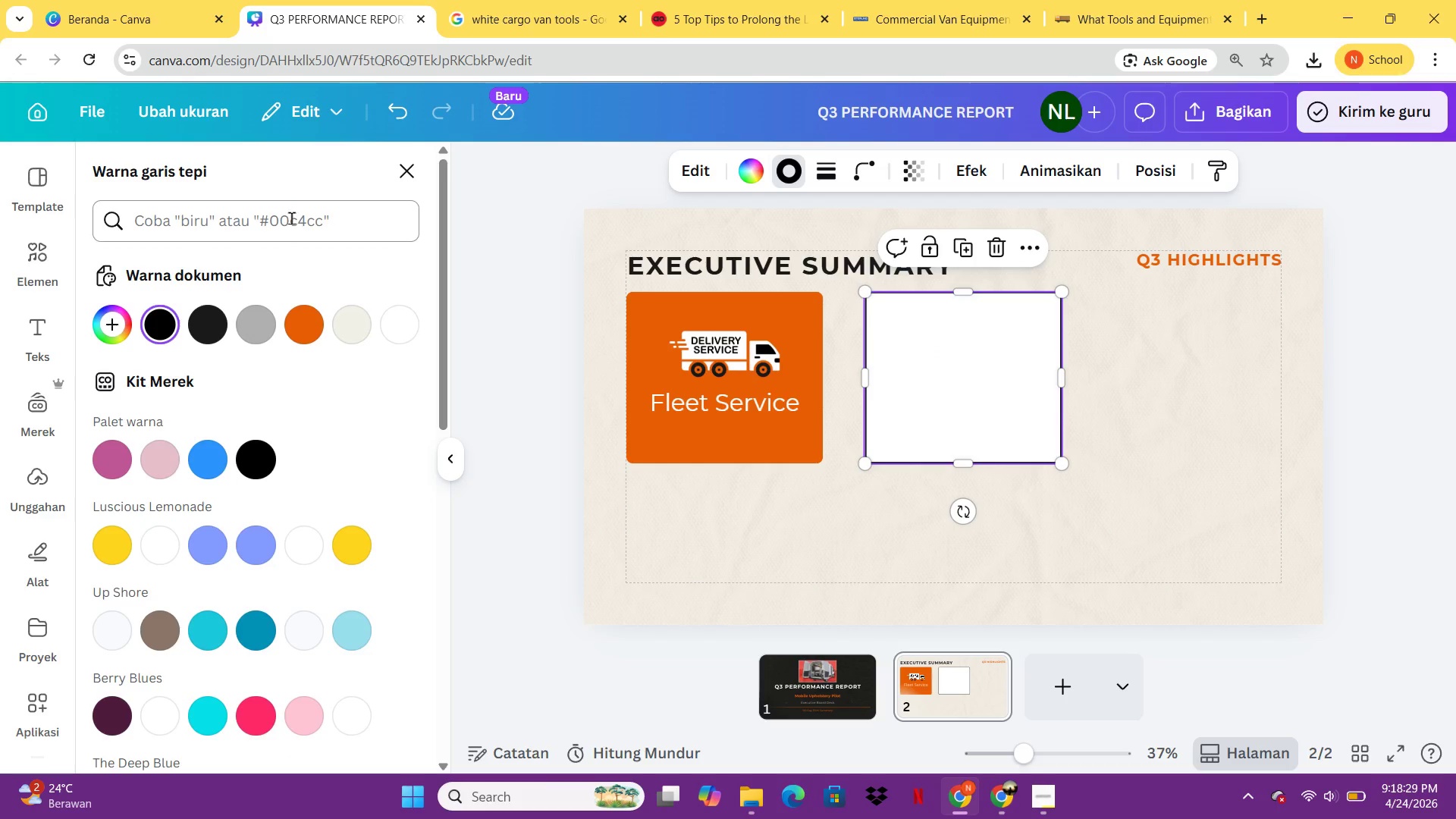 
left_click([291, 218])
 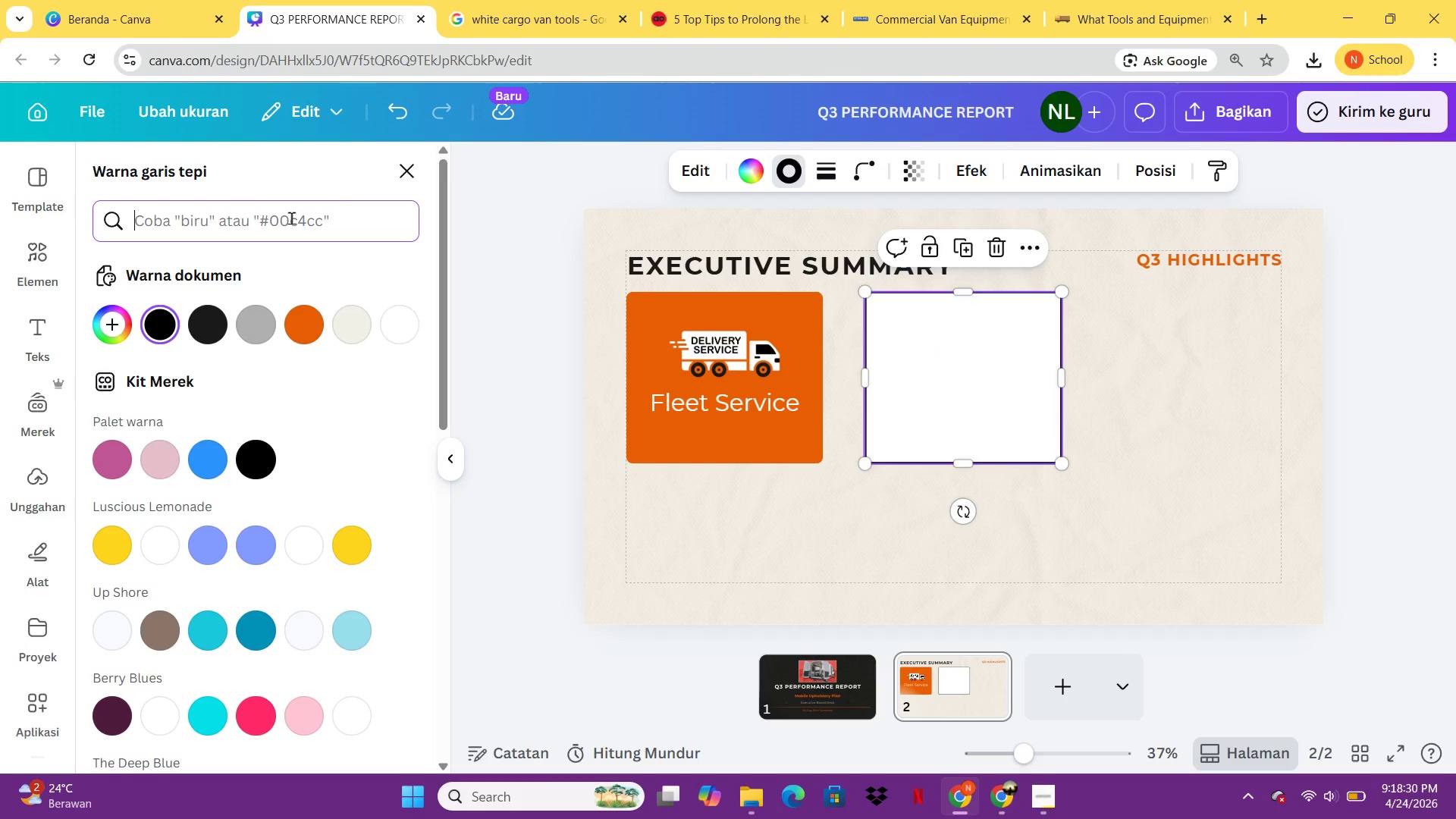 
type(da)
key(Backspace)
type(4c9b5)
 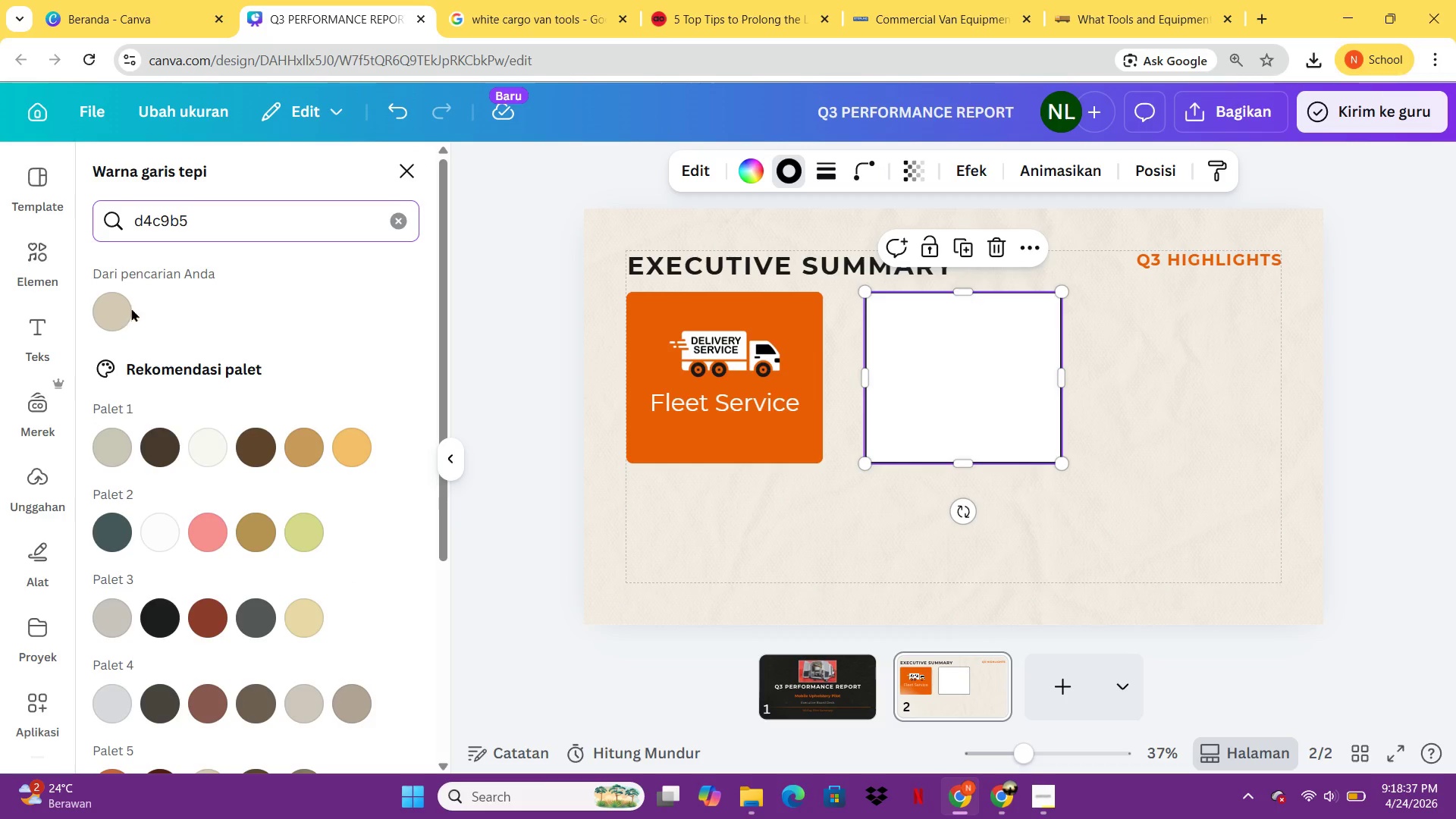 
left_click([121, 309])
 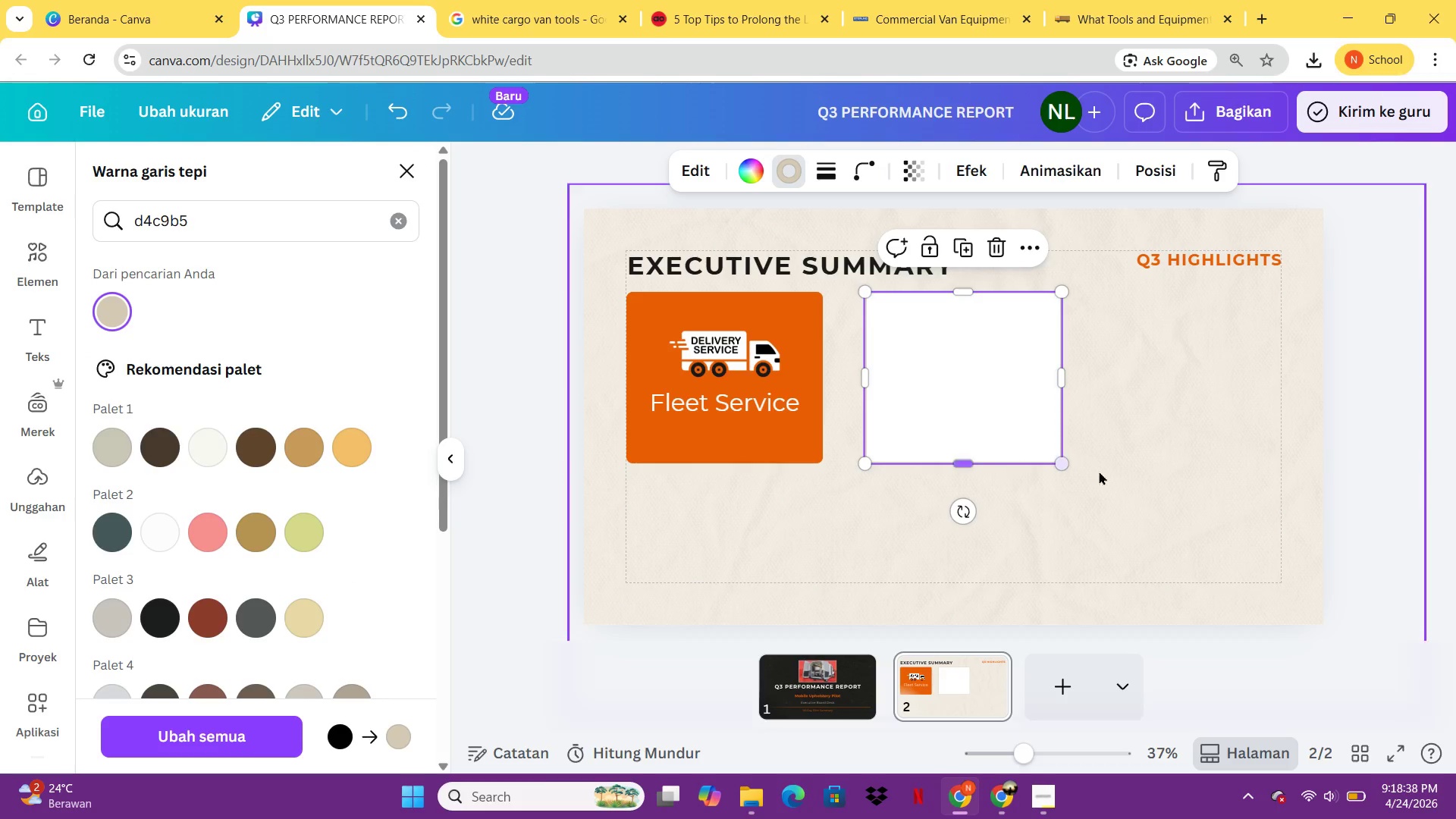 
left_click([1126, 474])
 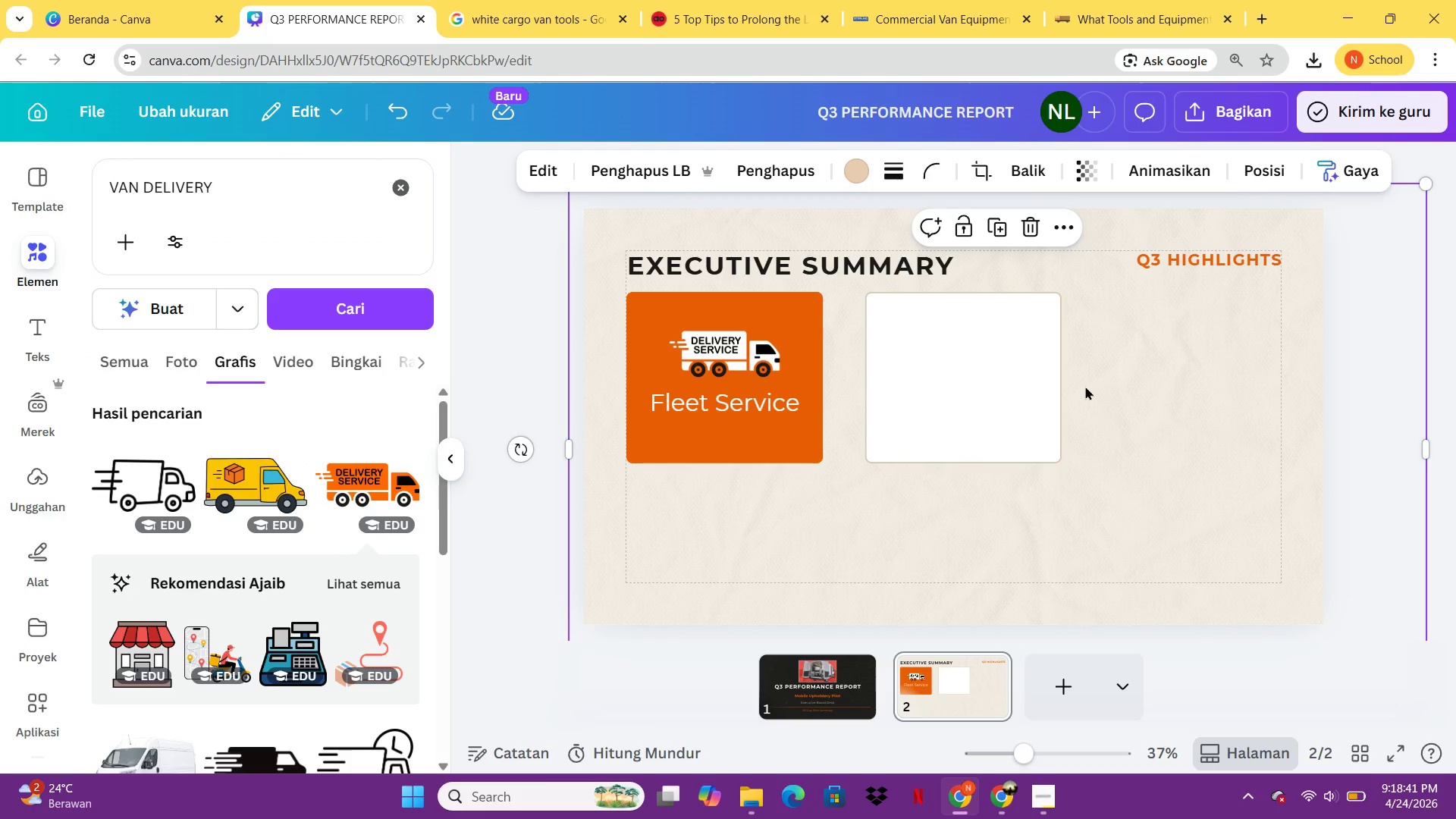 
left_click([1043, 380])
 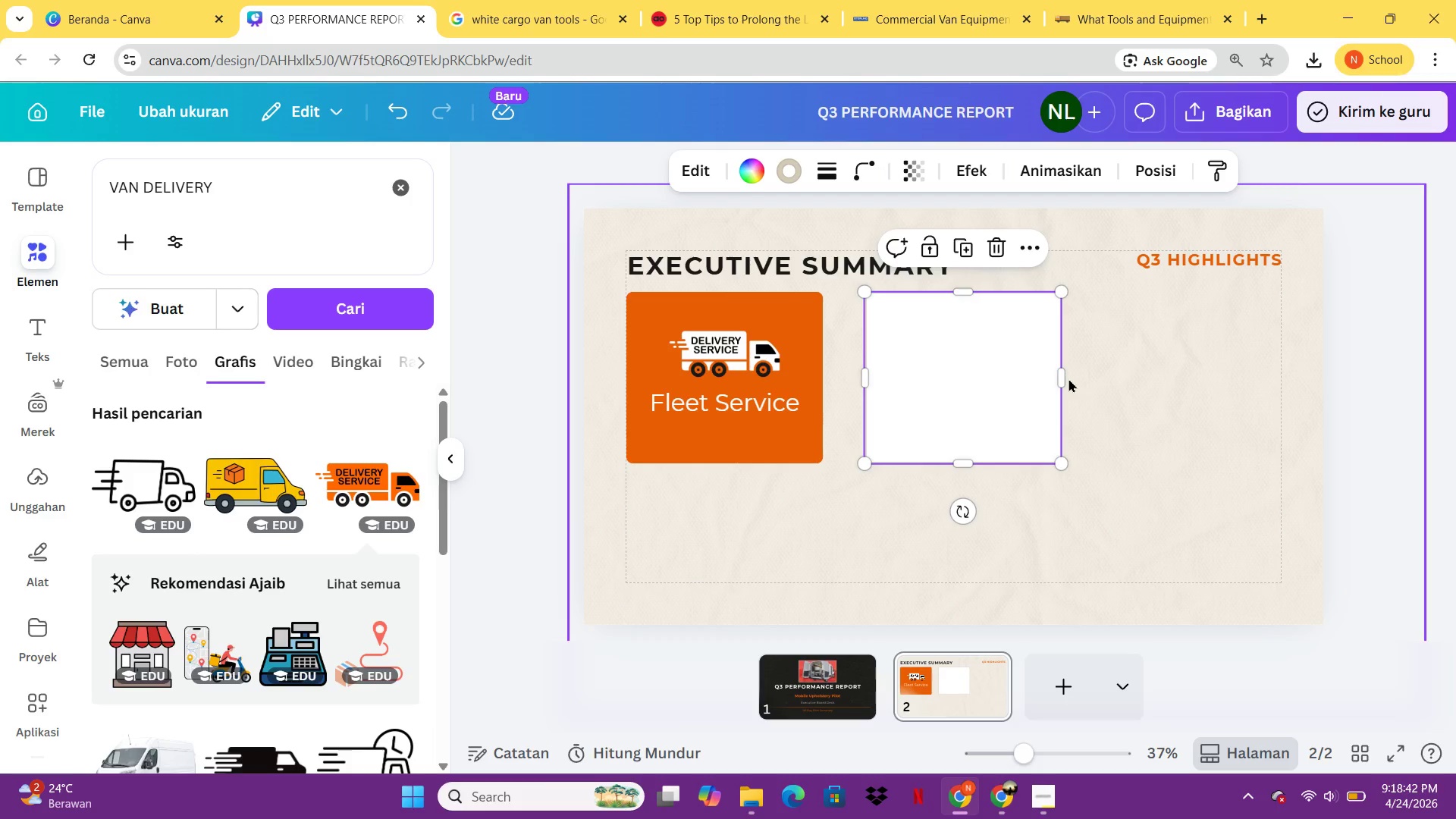 
left_click_drag(start_coordinate=[1063, 377], to_coordinate=[1257, 392])
 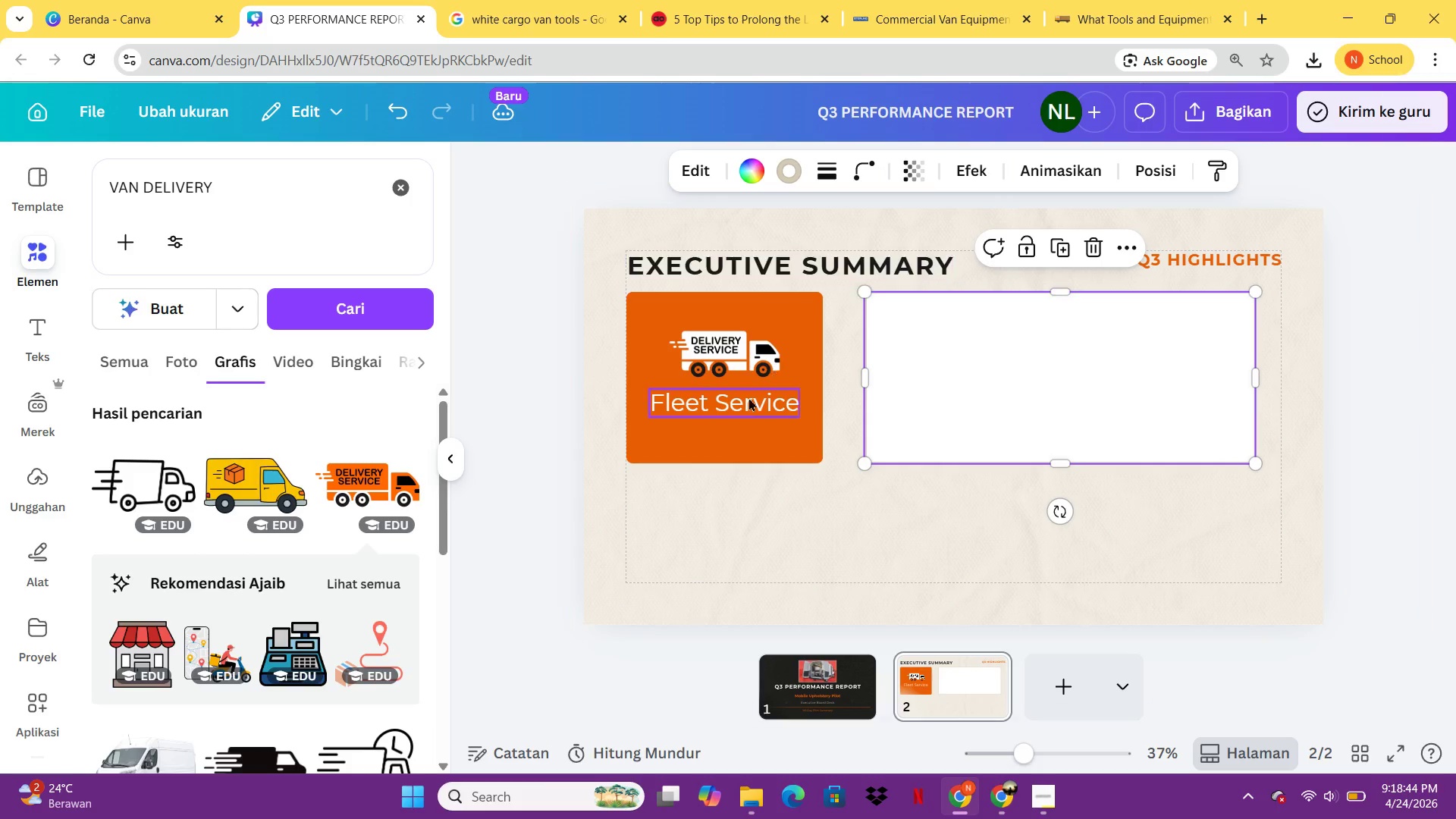 
left_click([747, 405])
 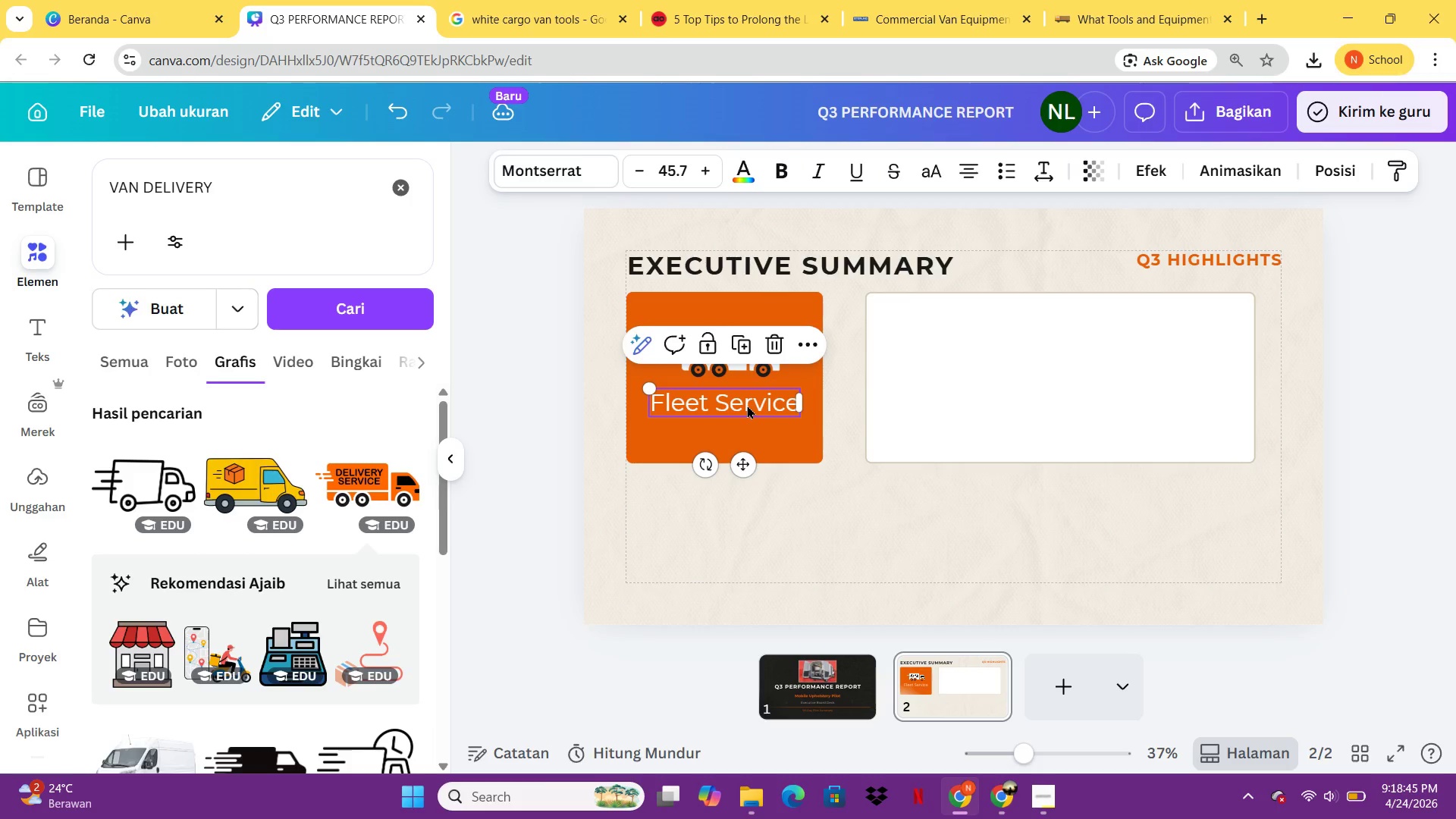 
key(Control+C)
 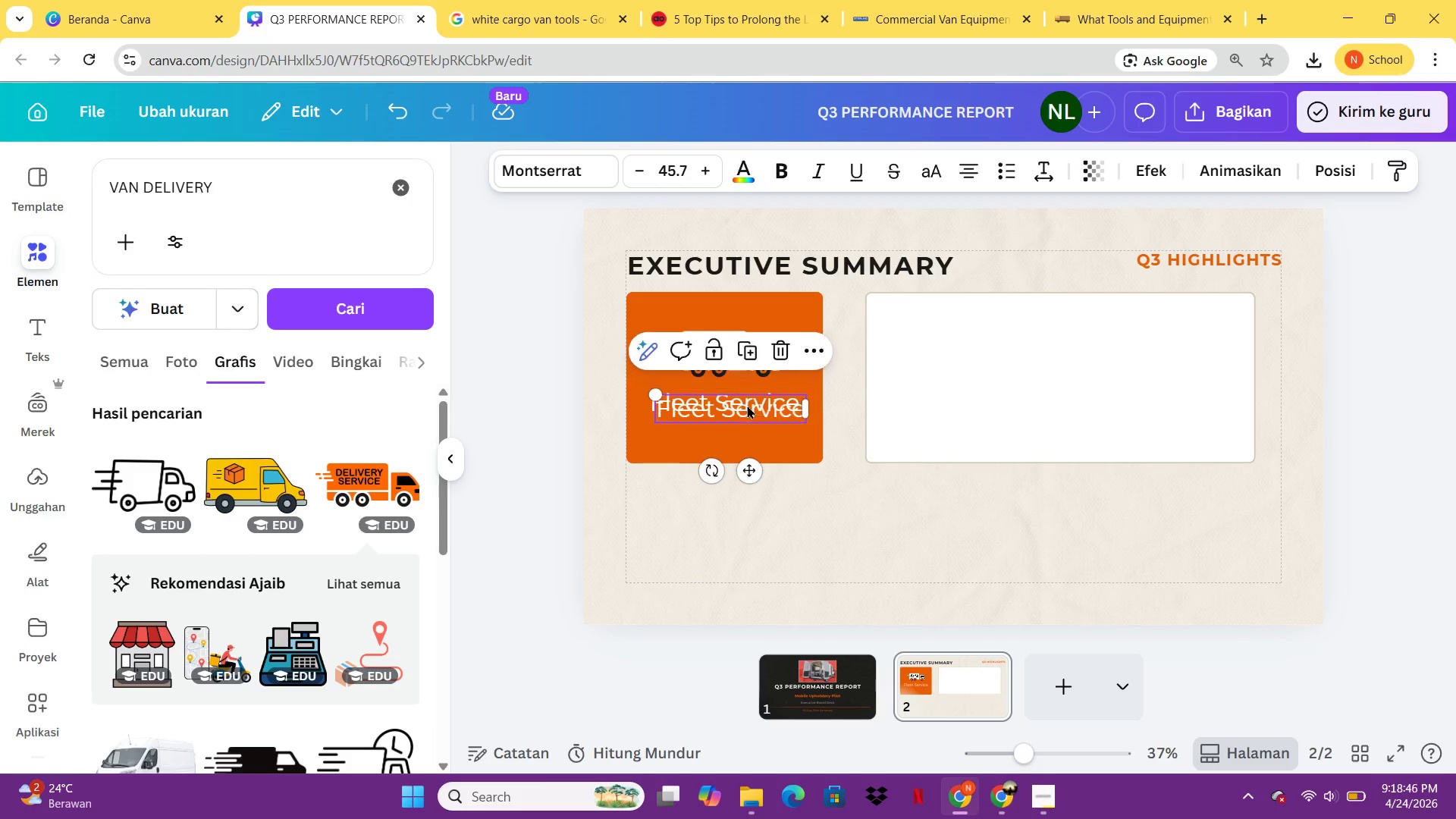 
key(Control+V)
 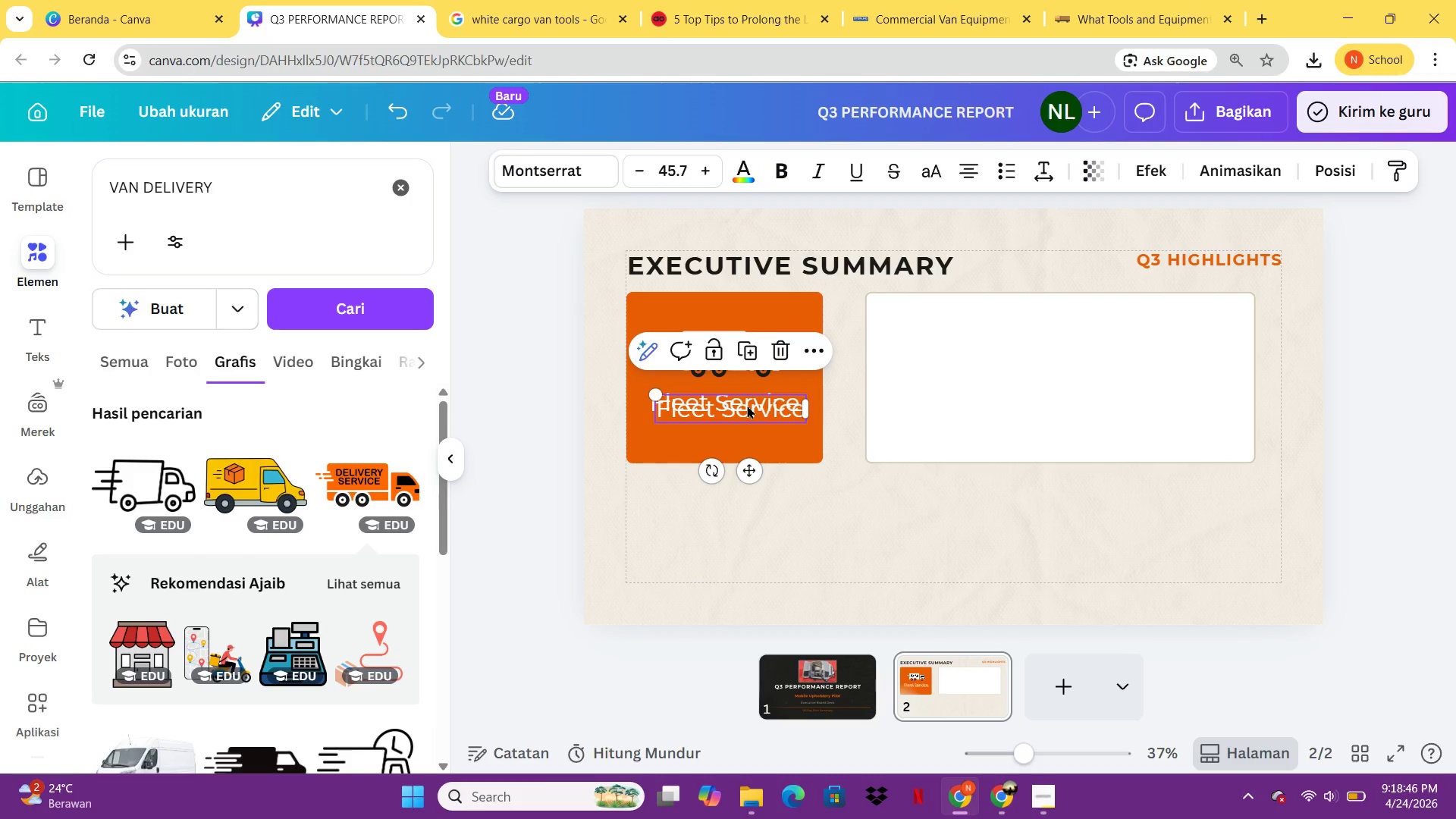 
left_click_drag(start_coordinate=[747, 405], to_coordinate=[906, 504])
 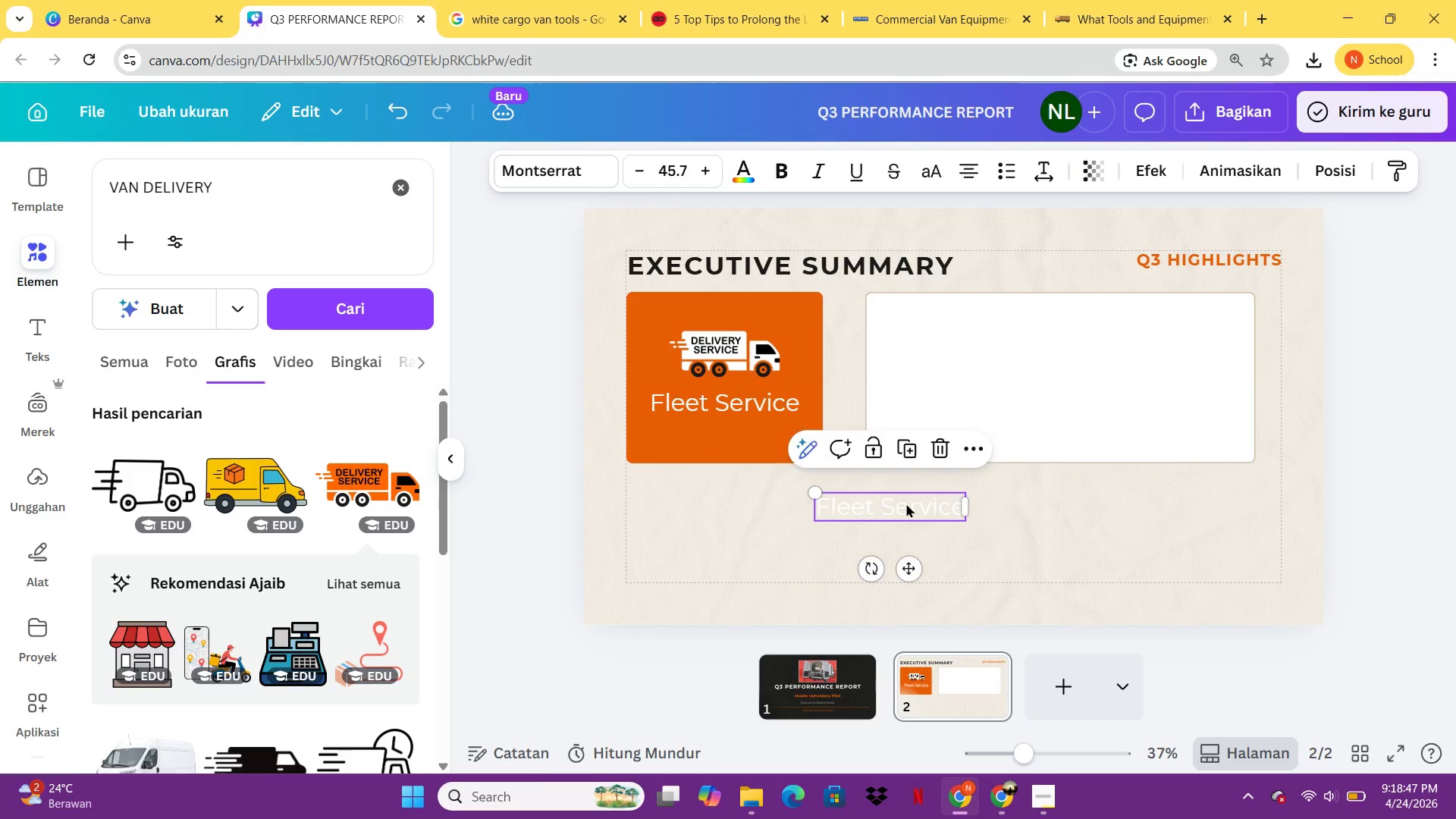 
left_click([906, 504])
 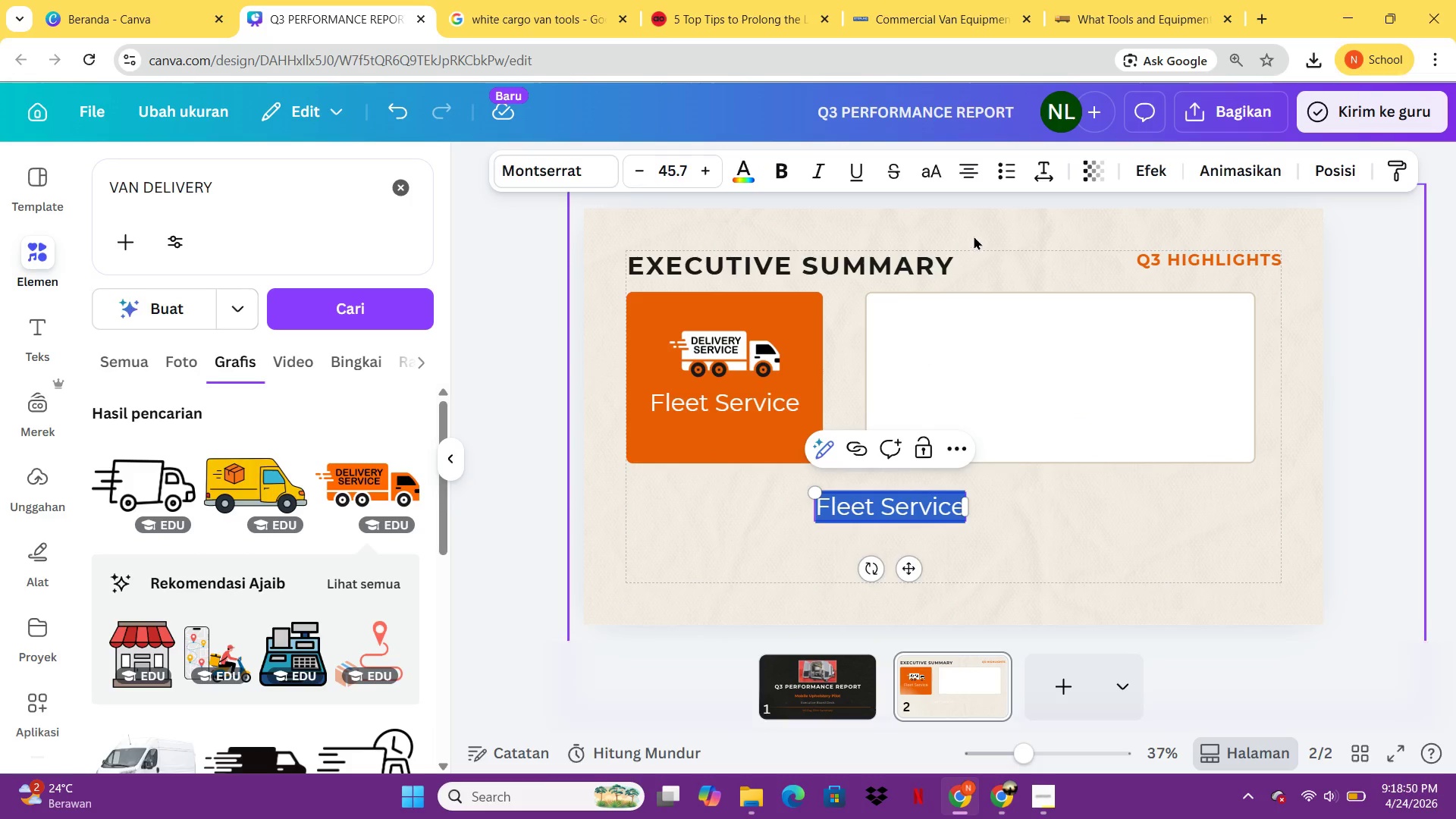 
left_click([1011, 176])
 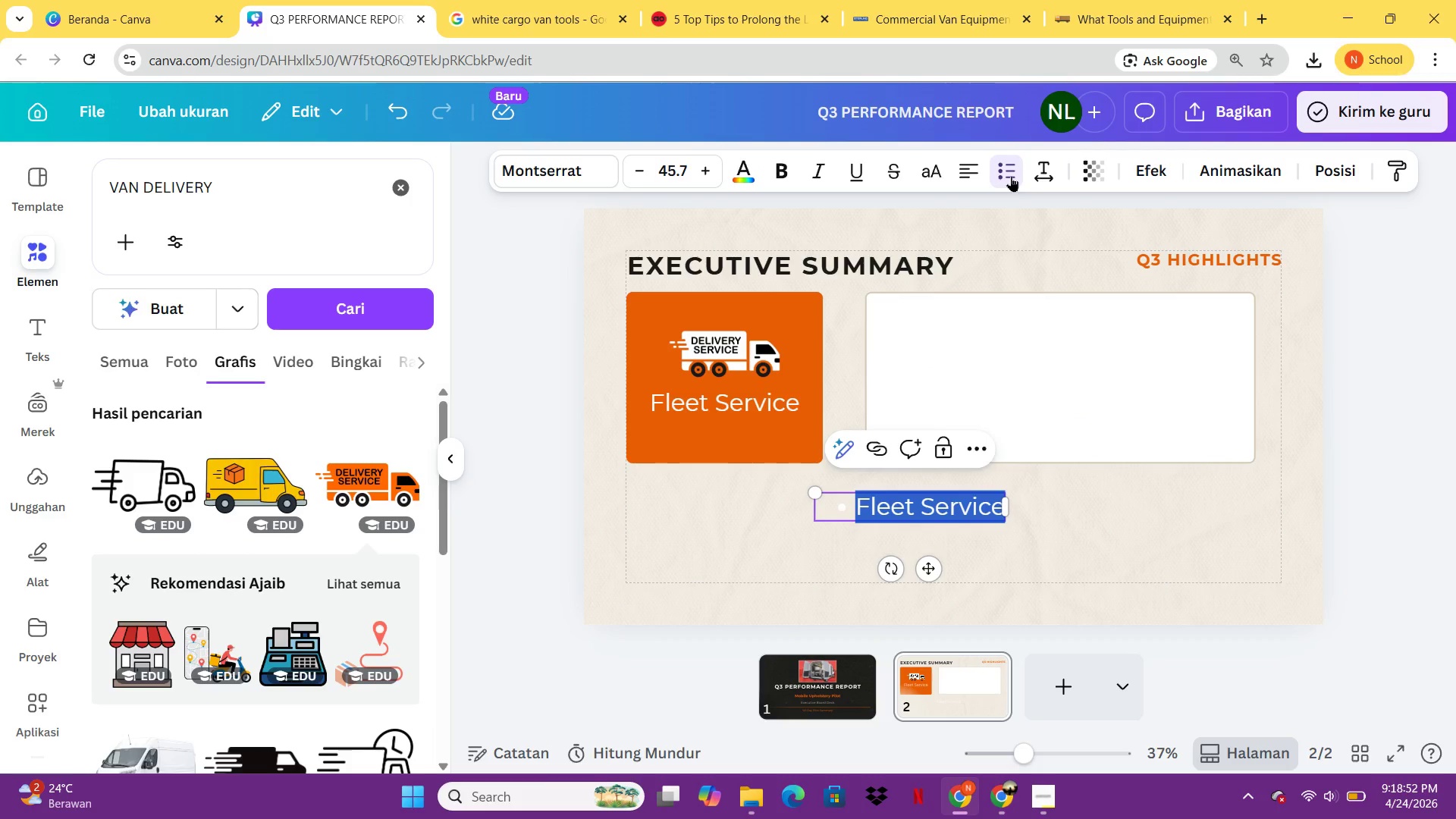 
type(u)
key(Backspace)
type(Uphols)
key(Backspace)
type(stery revenue: +187 )
key(Backspace)
type(%)
 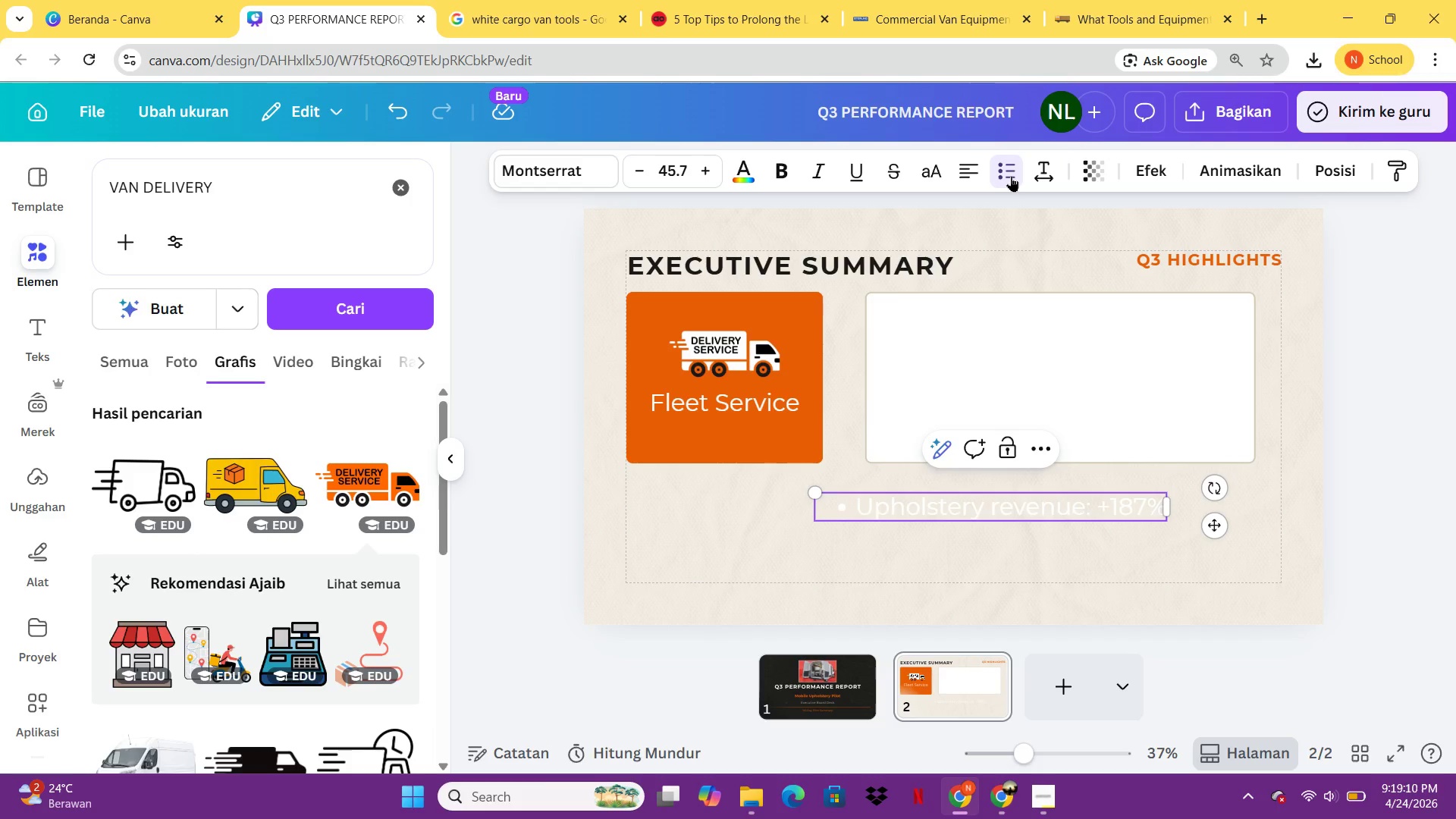 
key(Enter)
 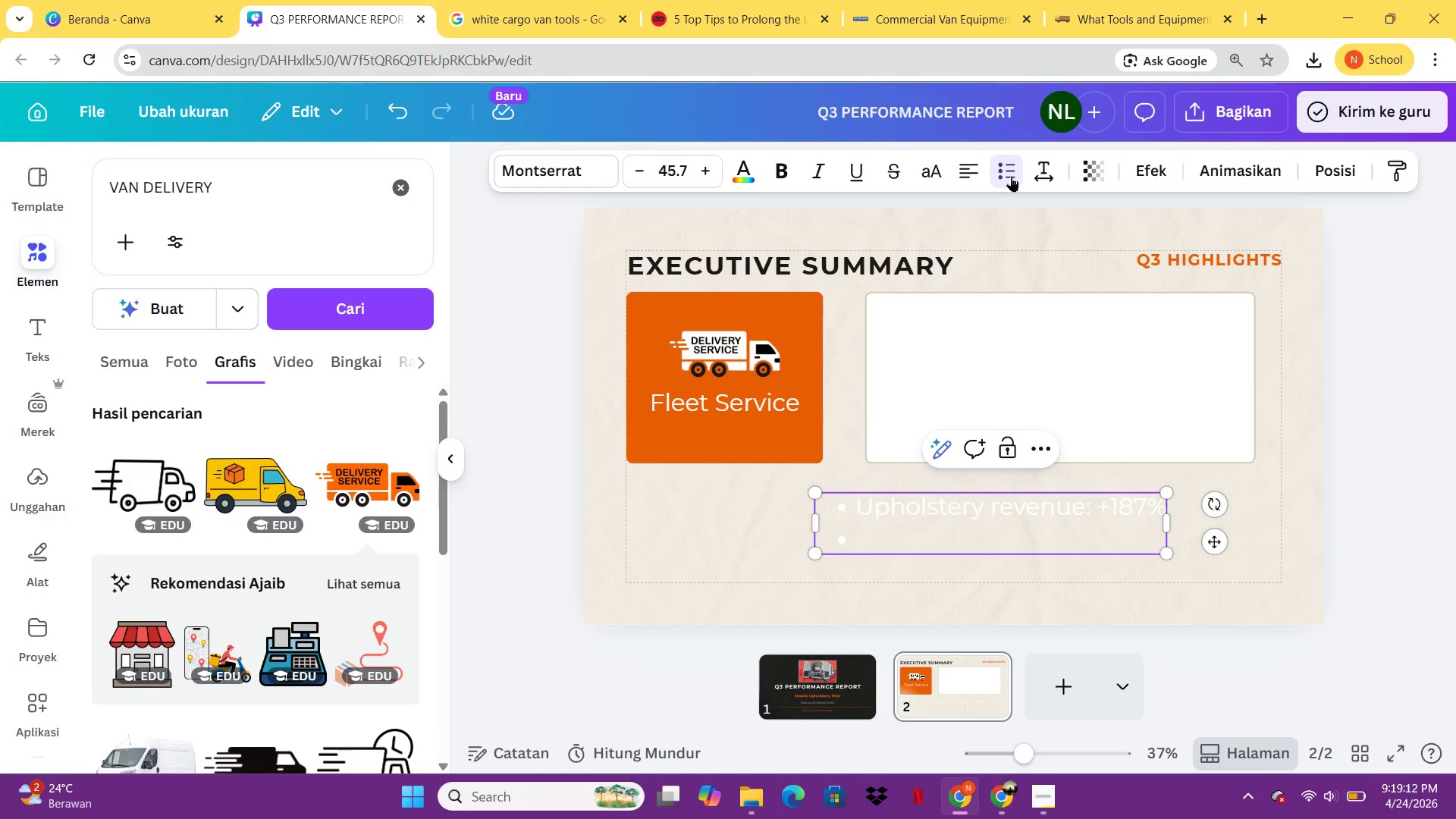 
type(98% on-time completion)
 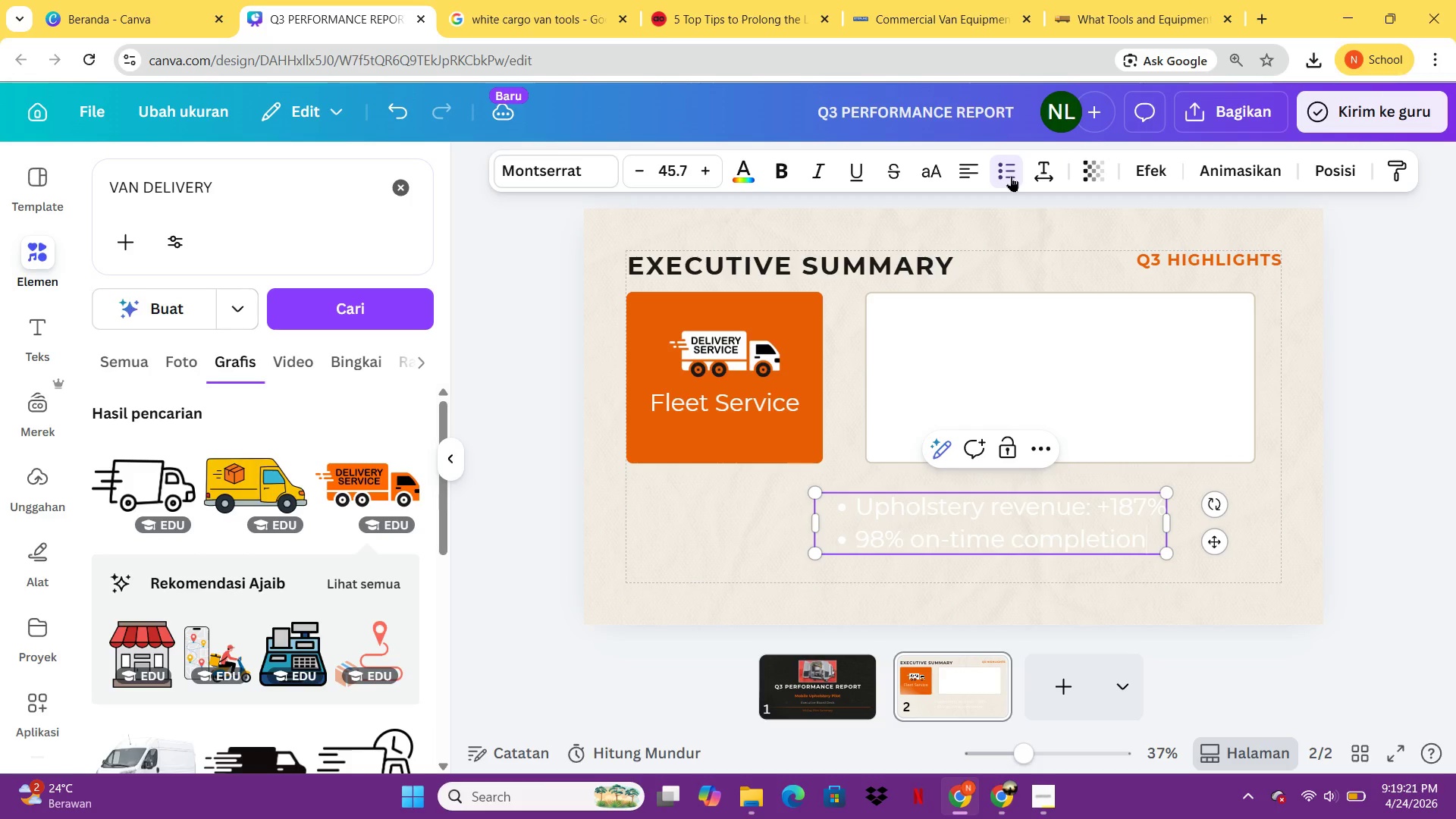 
key(Enter)
 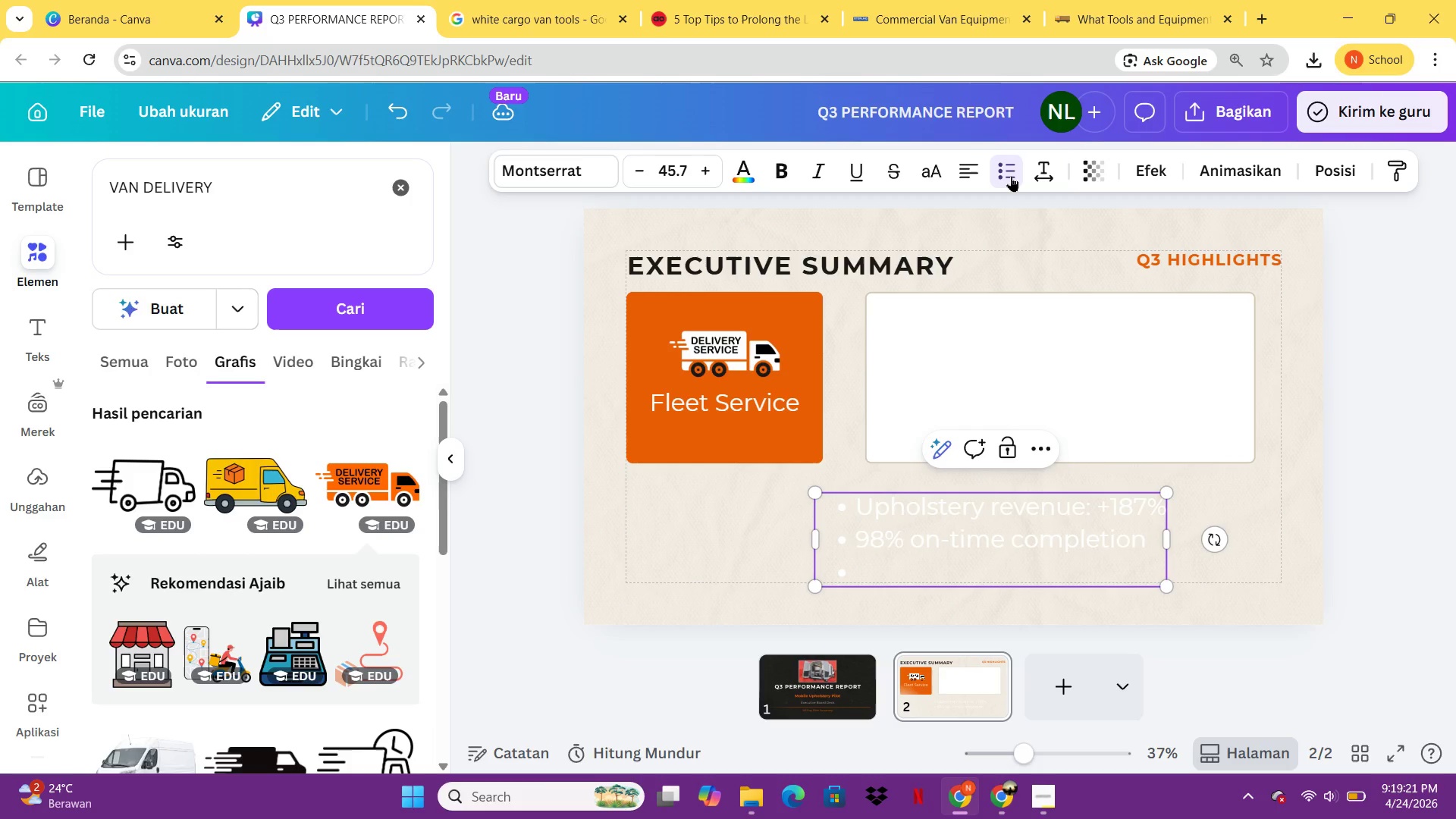 
type(Cross-sell rate: 15%)
 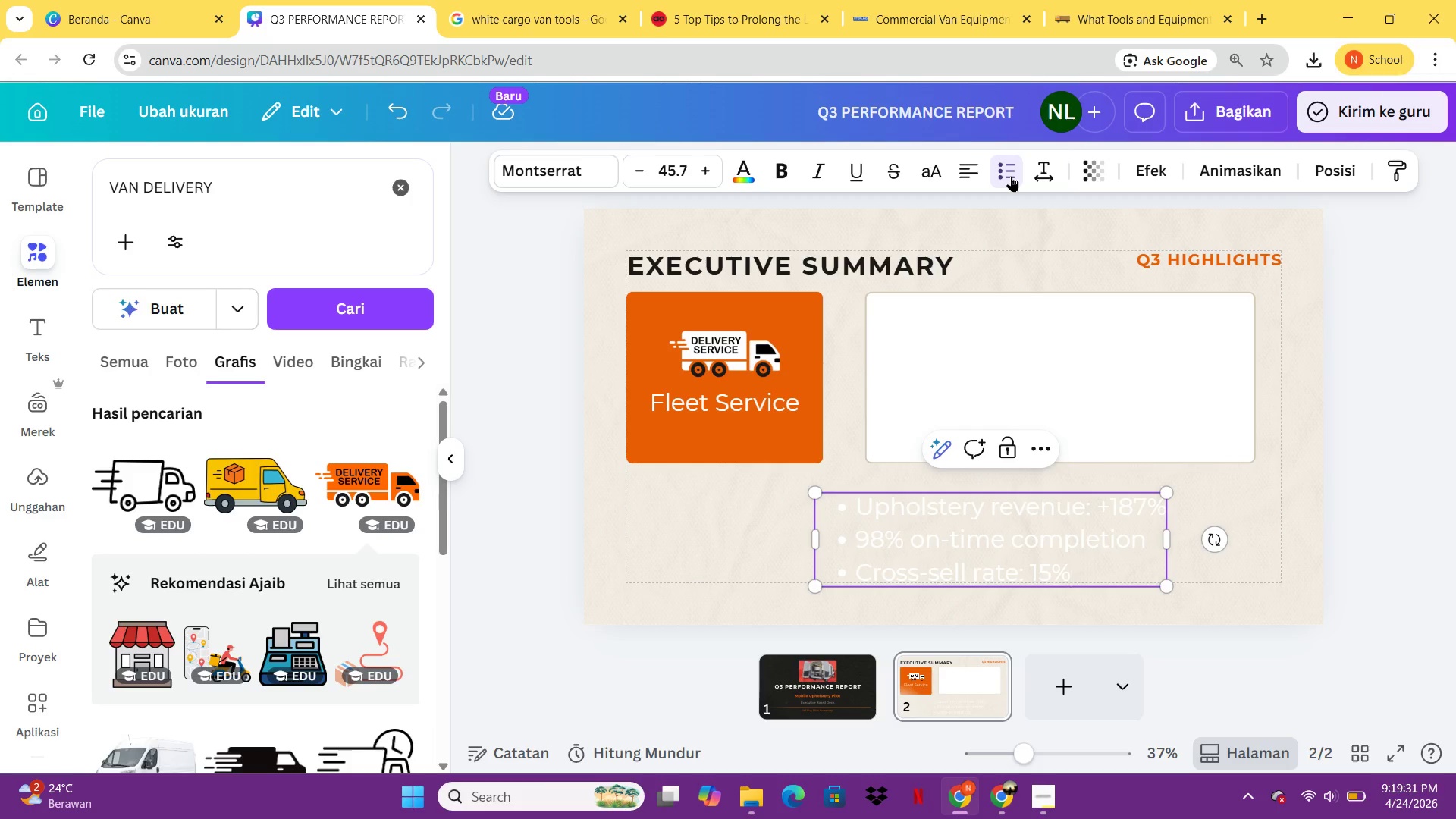 
key(Enter)
 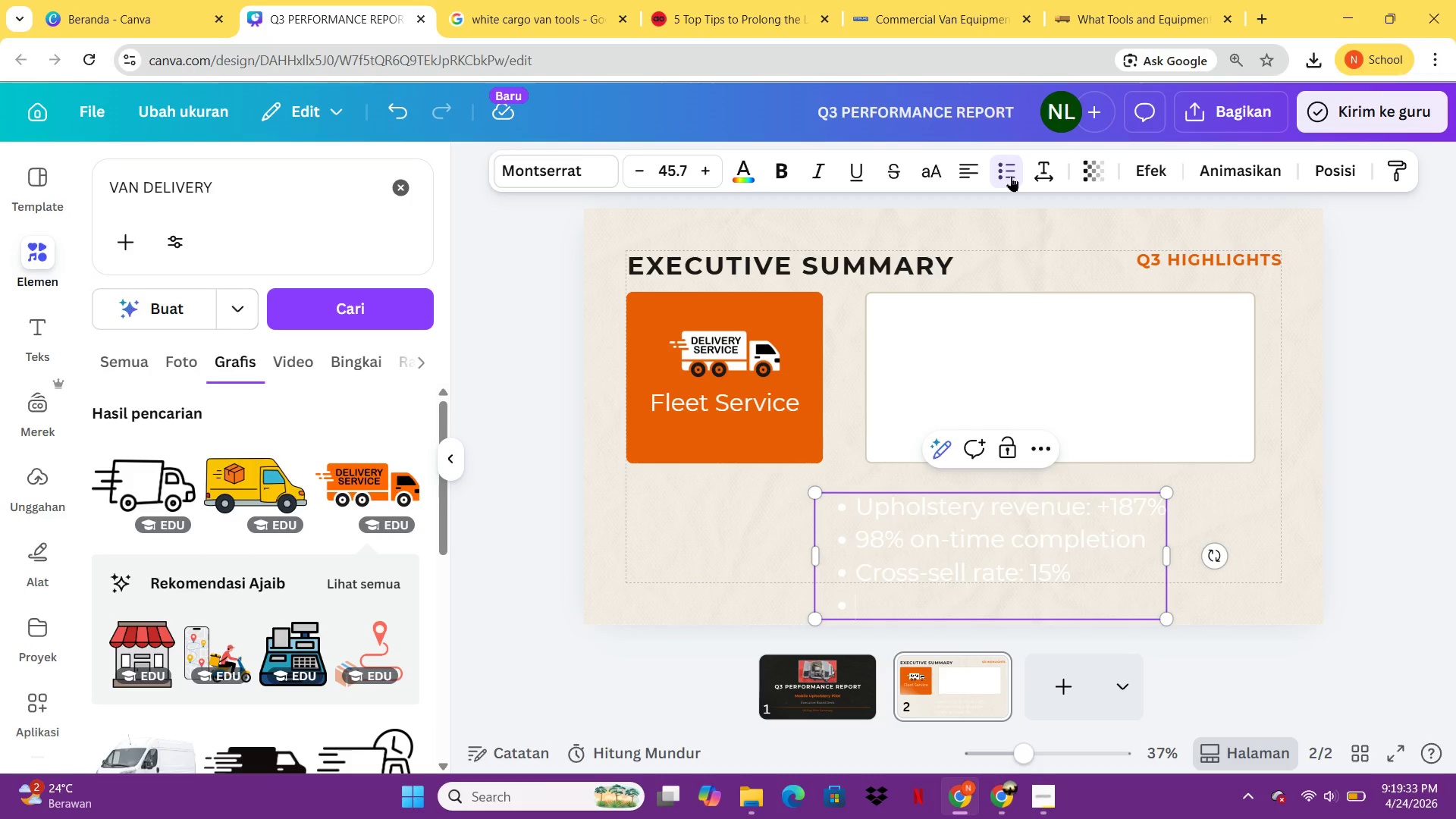 
type(CSAT: 4.8/5)
 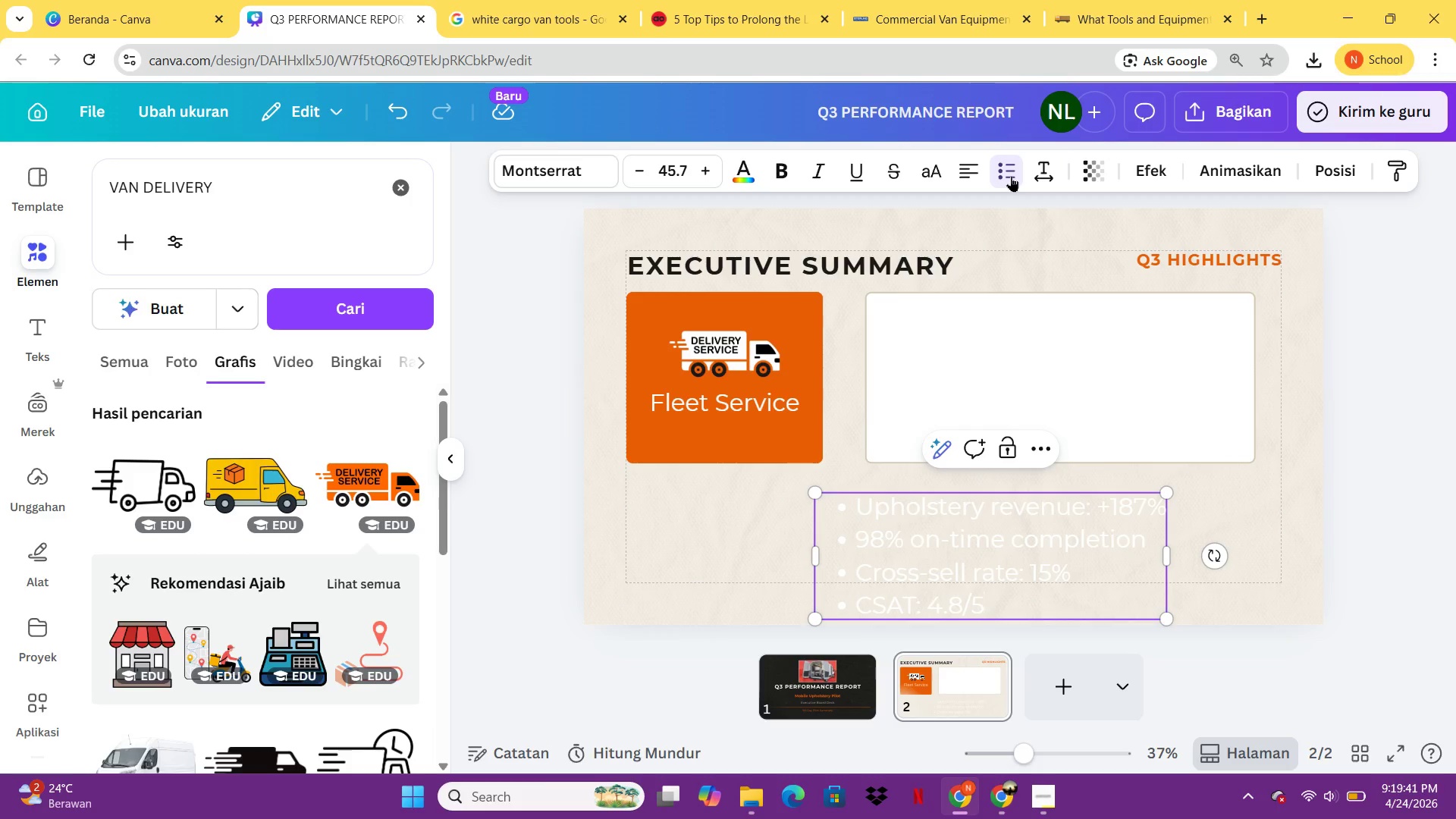 
key(Control+A)
 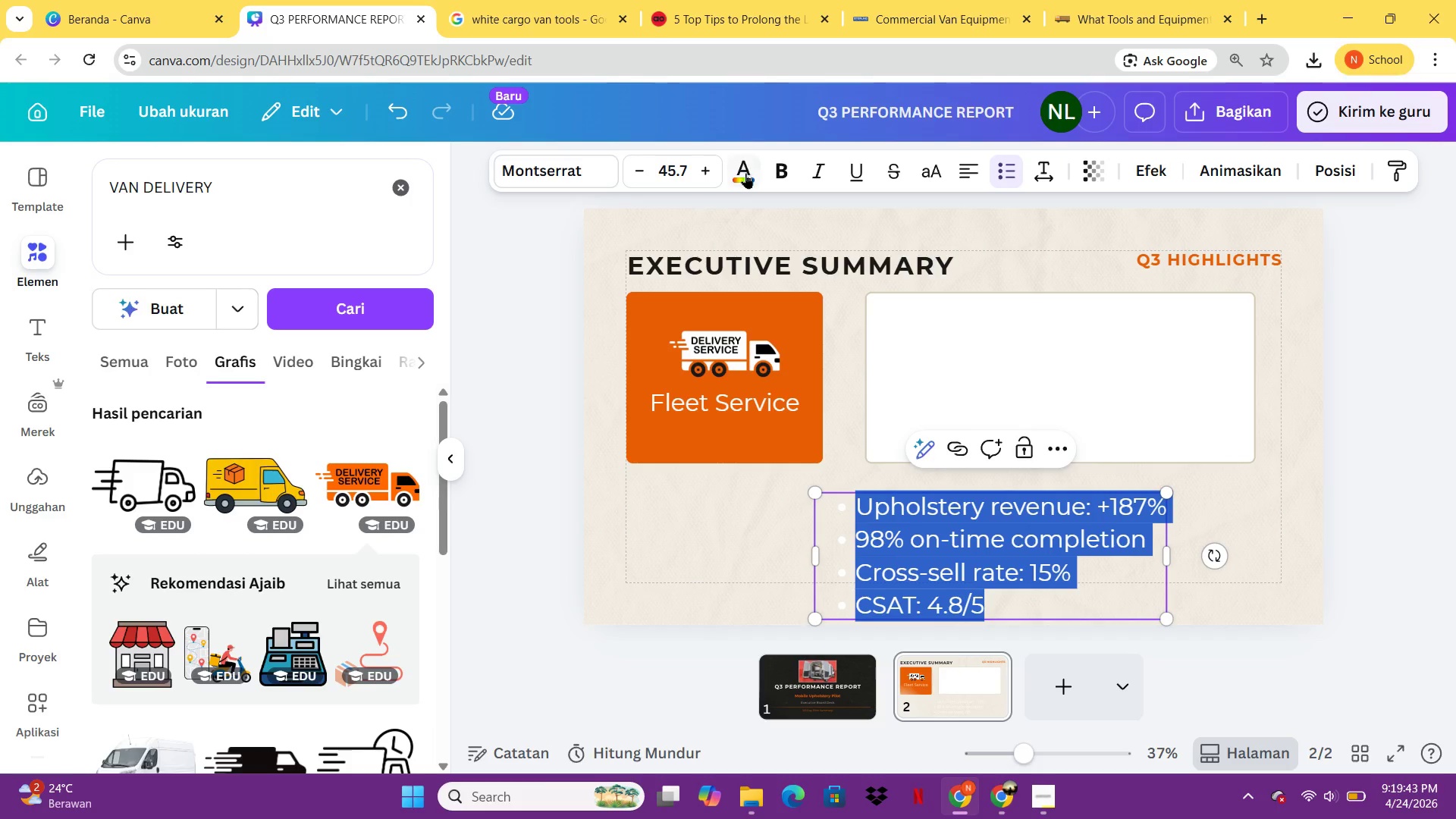 
left_click([745, 174])
 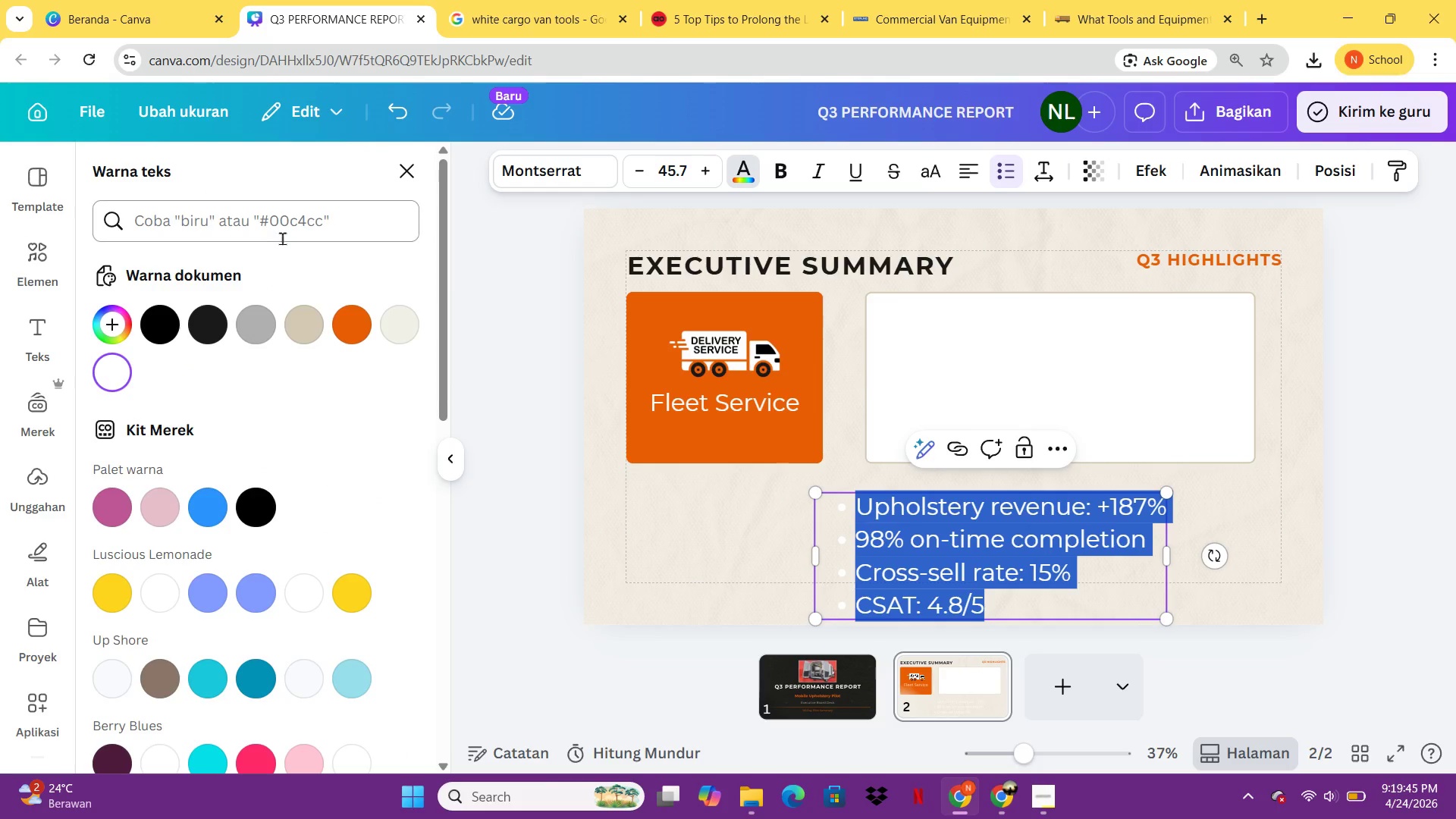 
left_click([275, 224])
 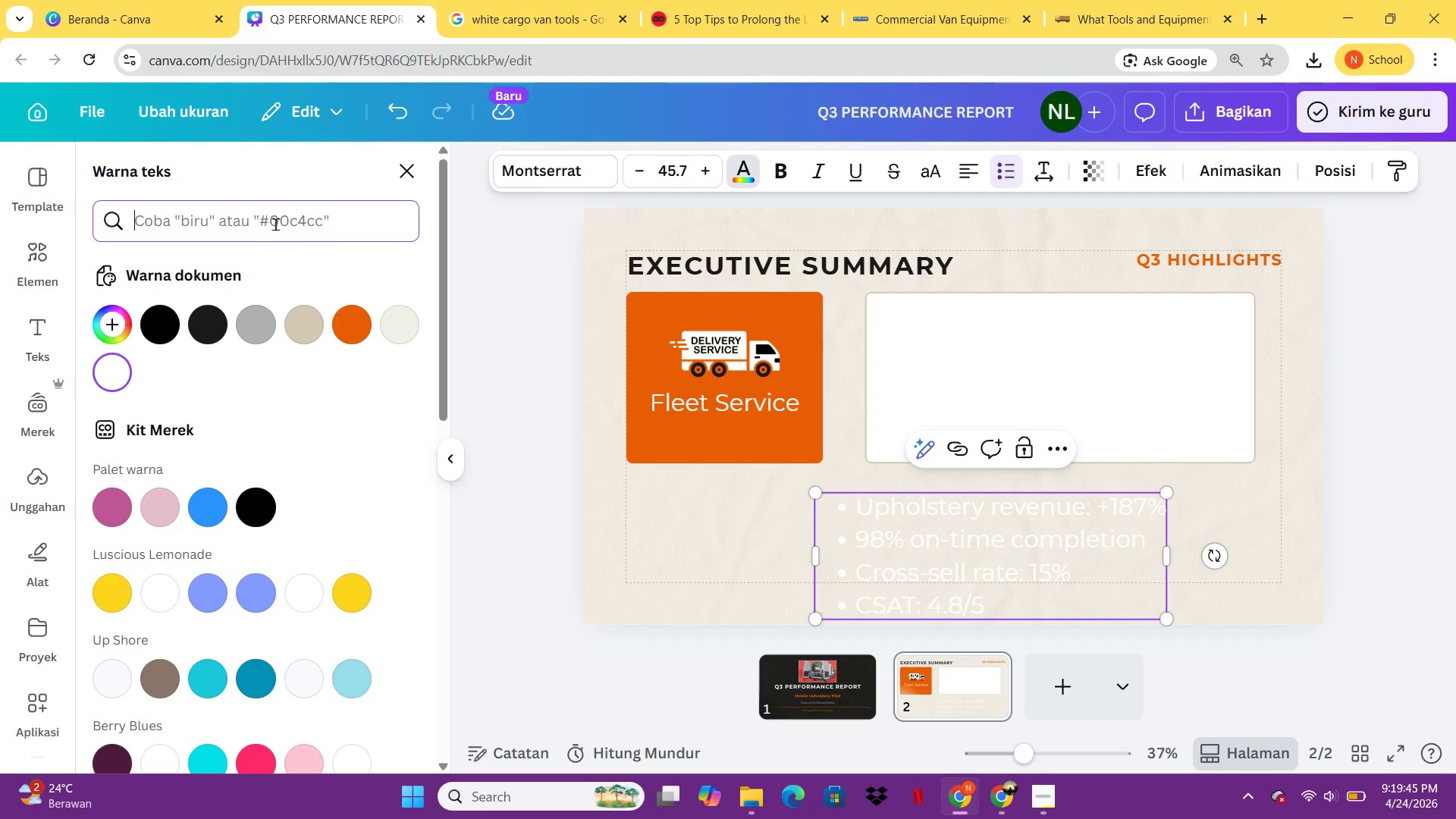 
type(2c2c2c)
 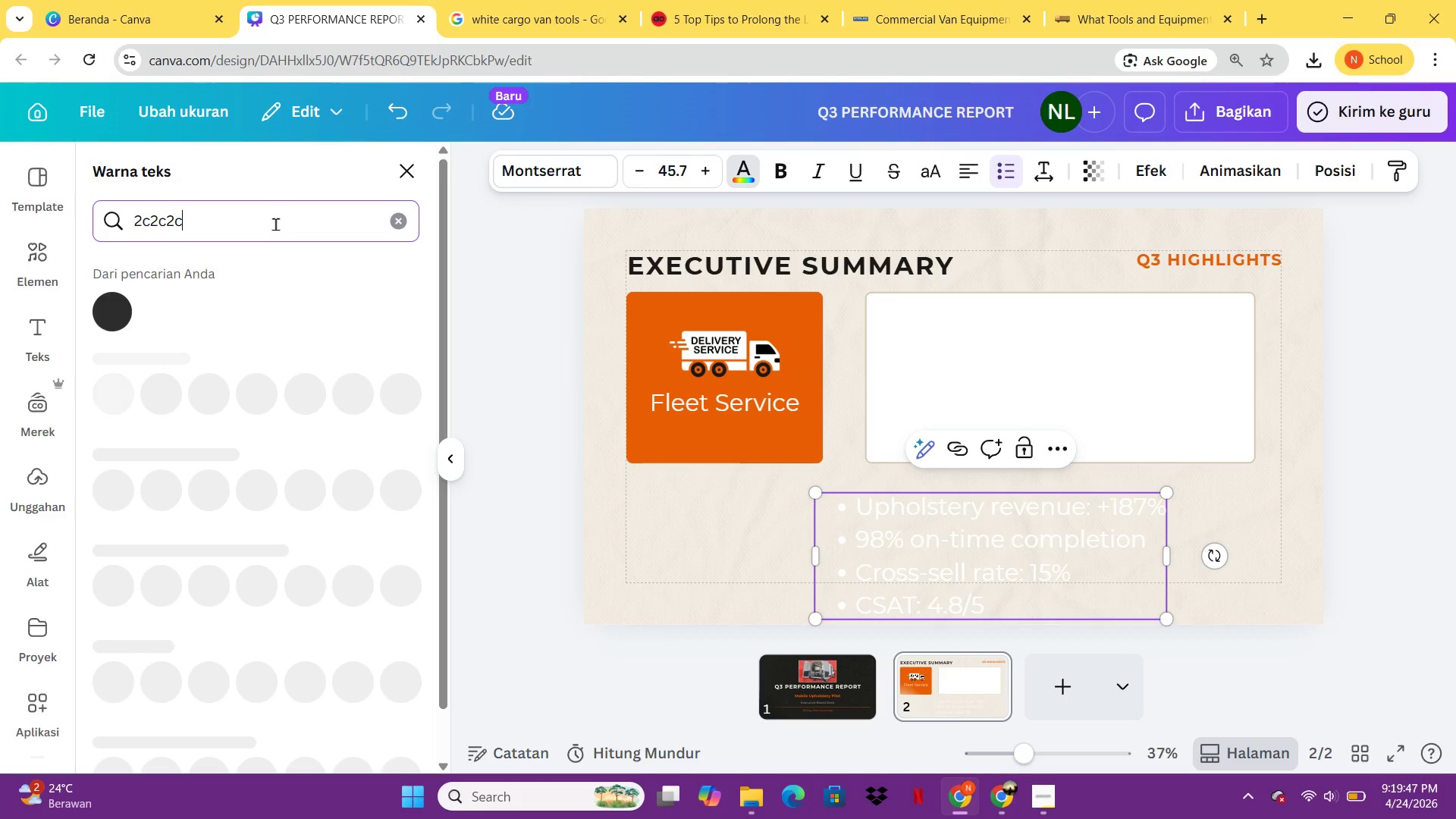 
key(Enter)
 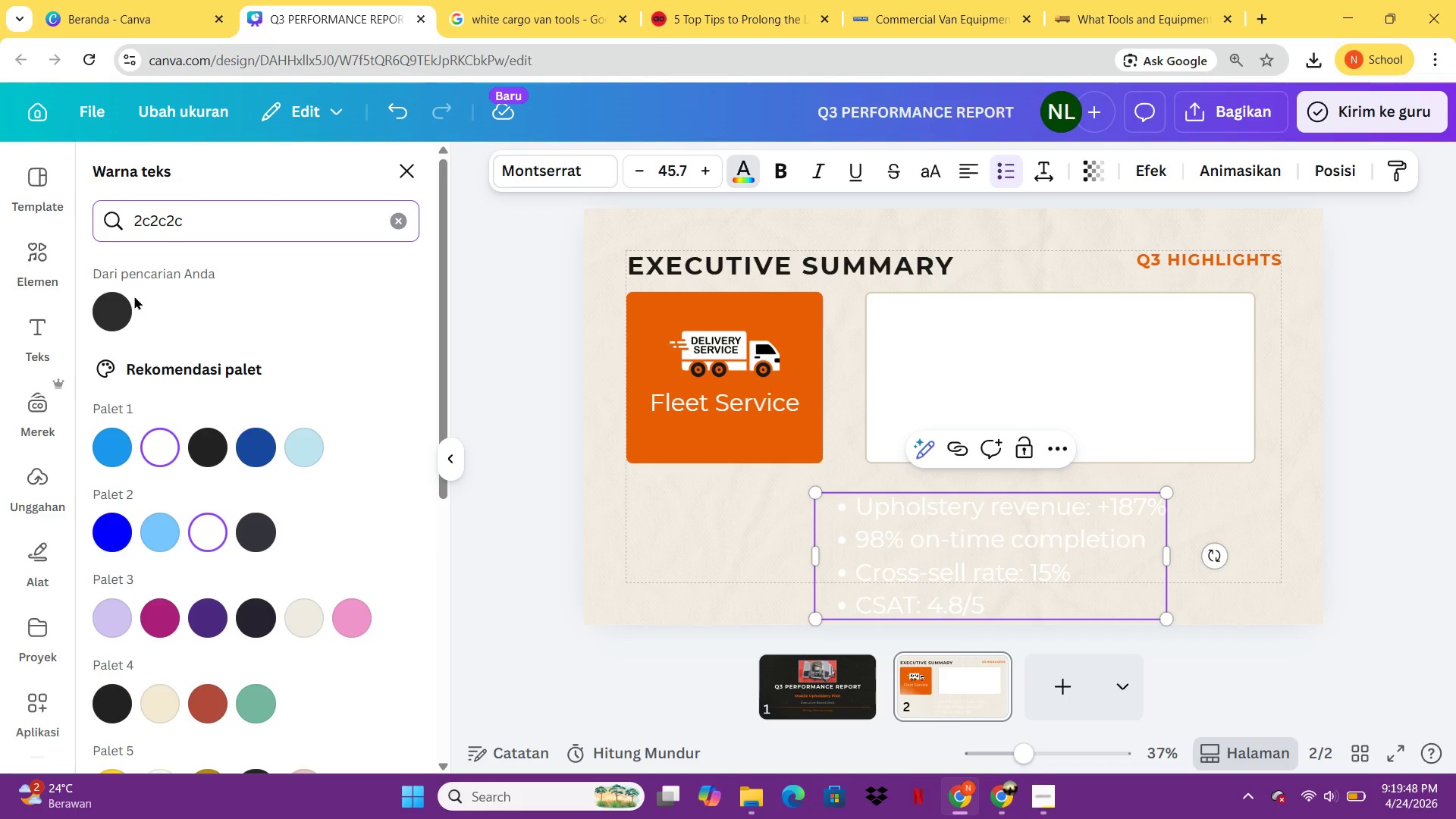 
left_click([123, 304])
 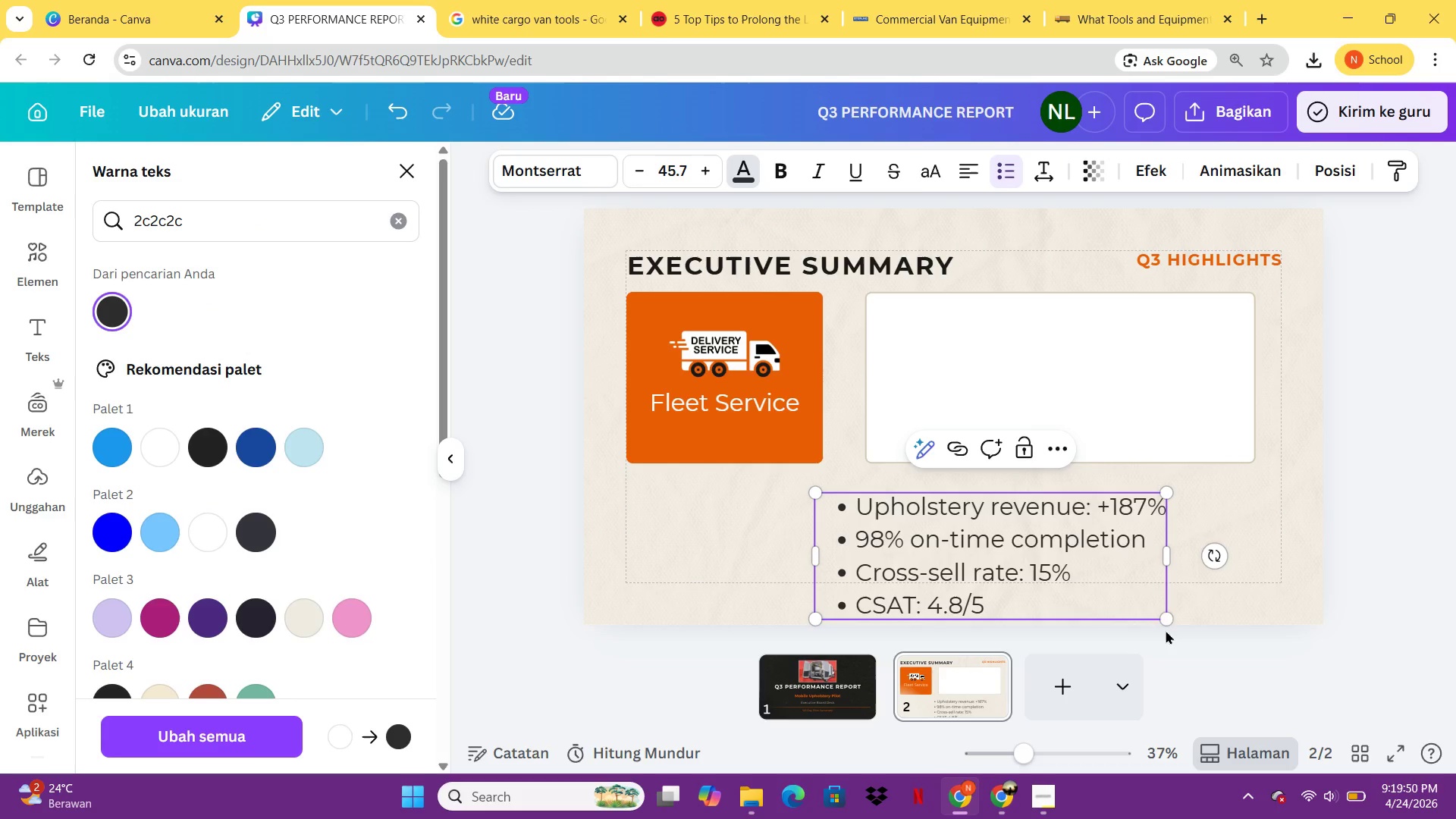 
left_click_drag(start_coordinate=[1165, 623], to_coordinate=[1063, 560])
 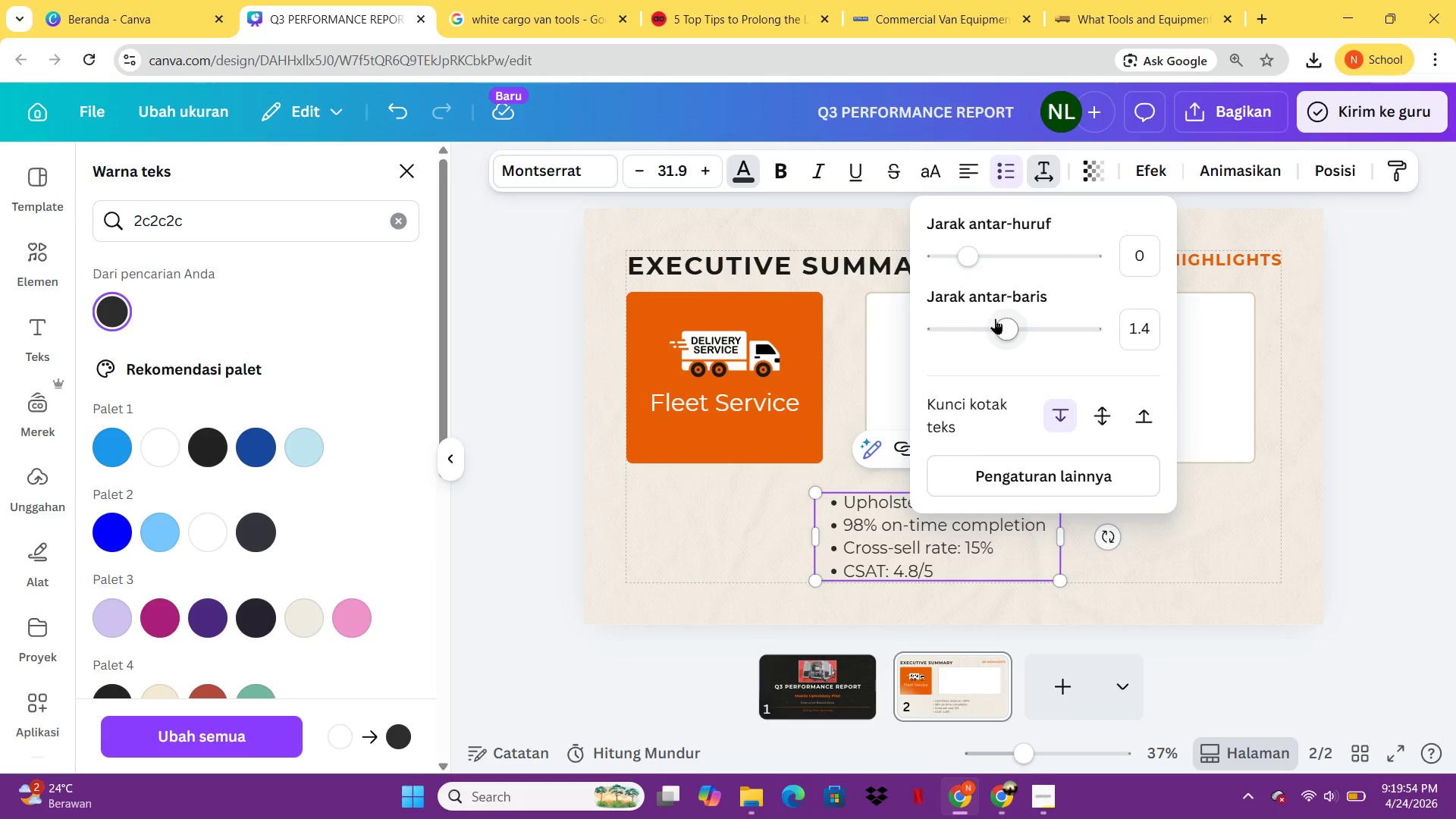 
left_click_drag(start_coordinate=[995, 318], to_coordinate=[1048, 330])
 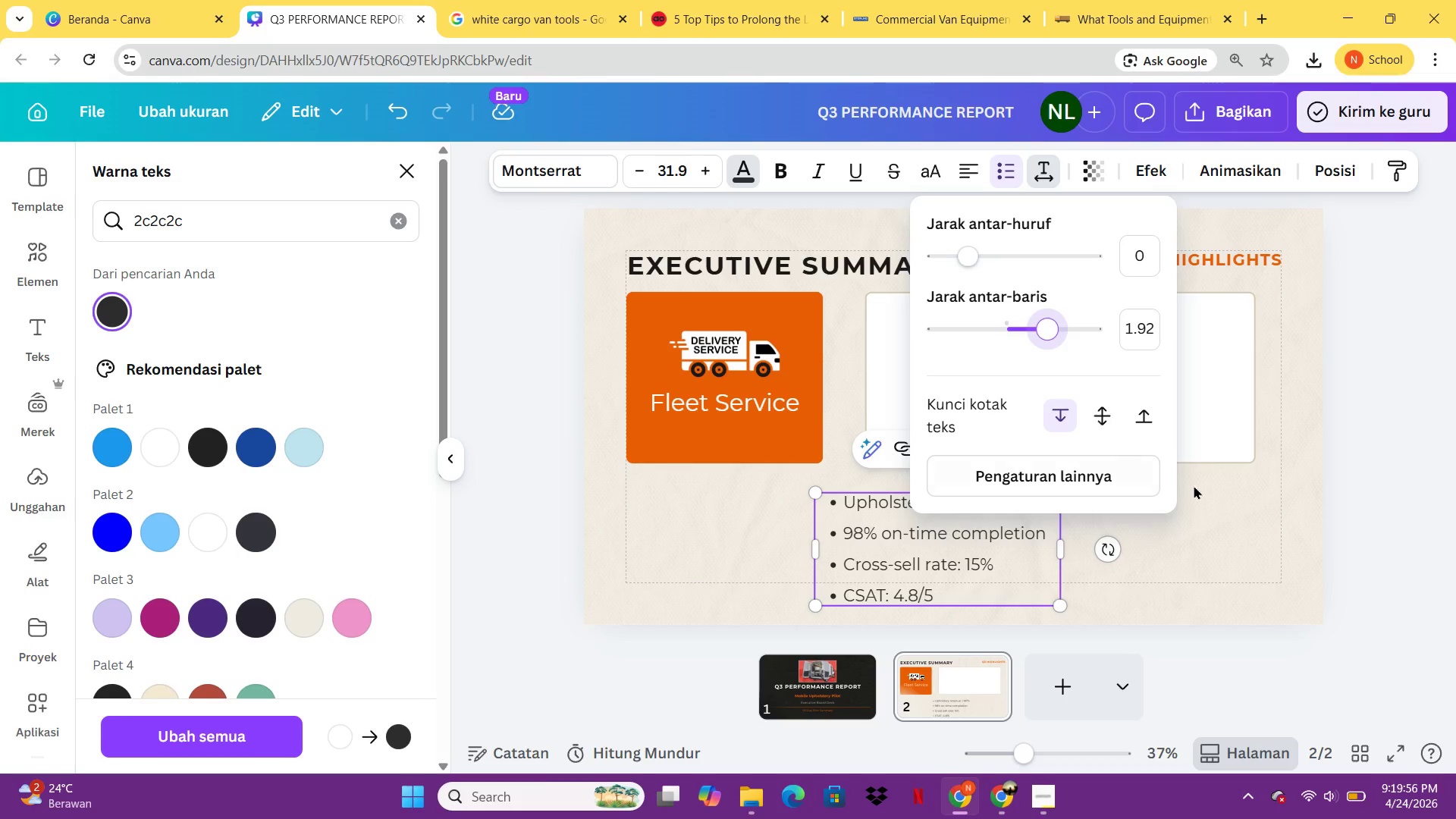 
left_click([1222, 503])
 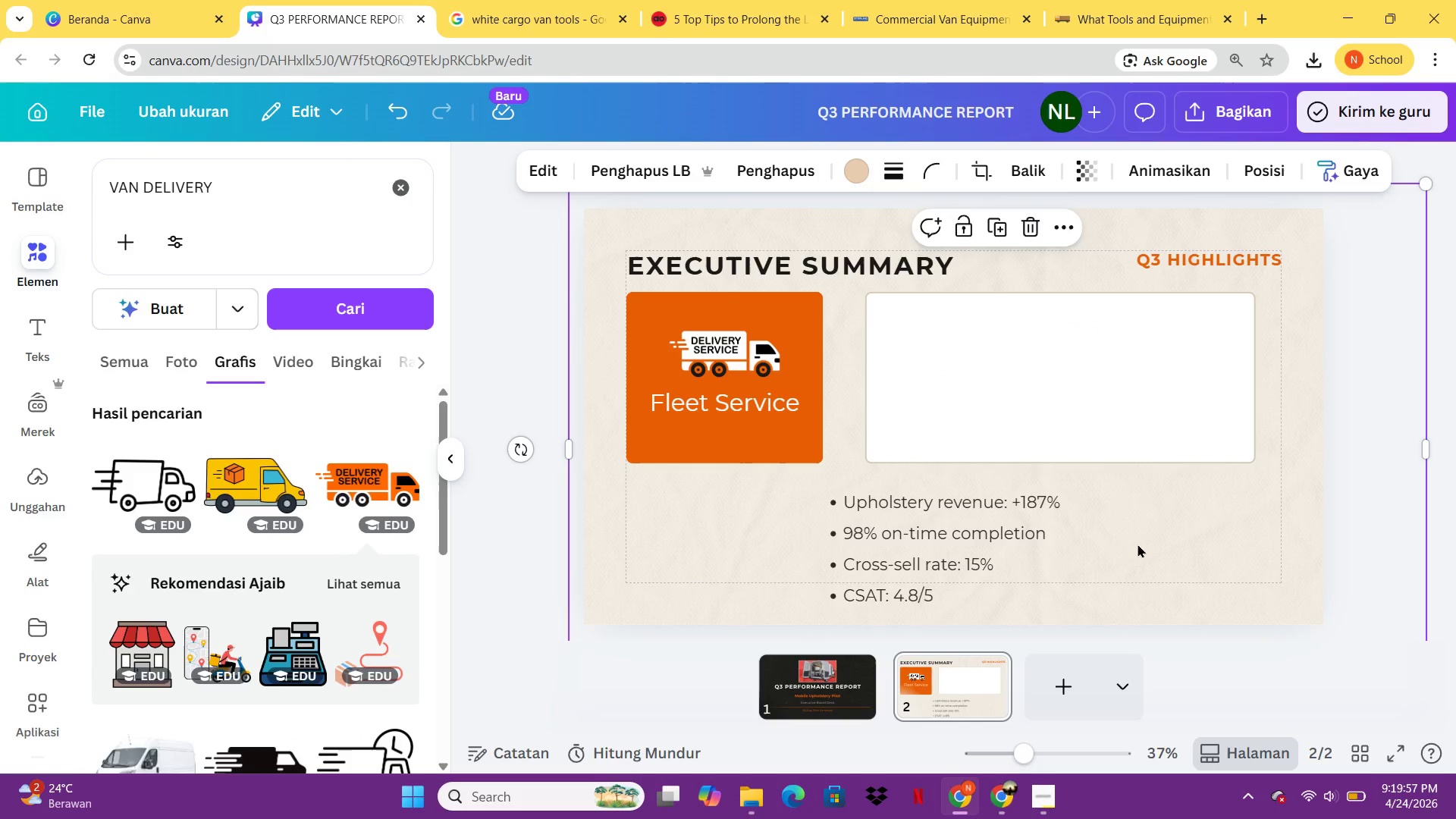 
left_click_drag(start_coordinate=[950, 575], to_coordinate=[1035, 400])
 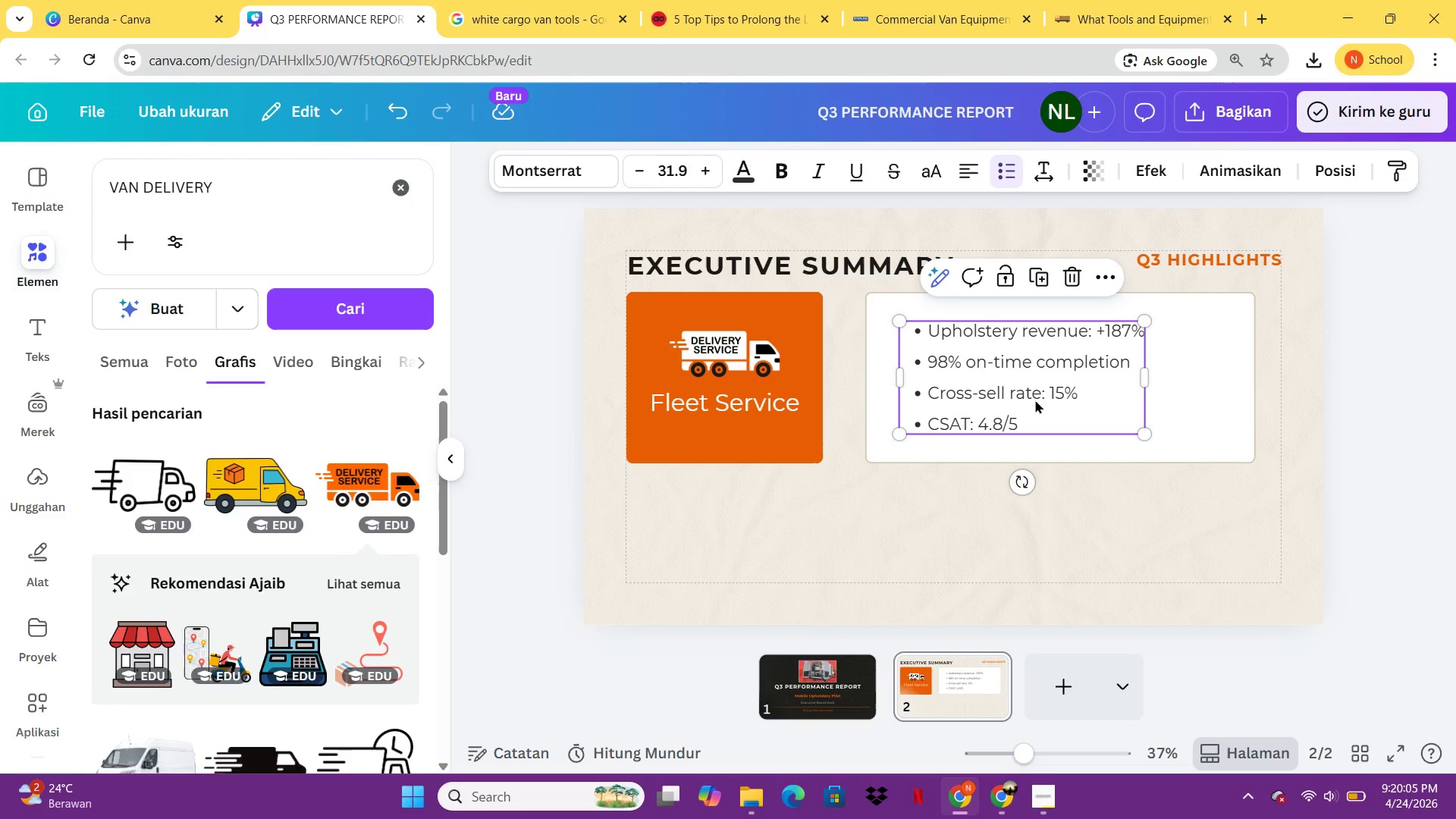 
wait(10.0)
 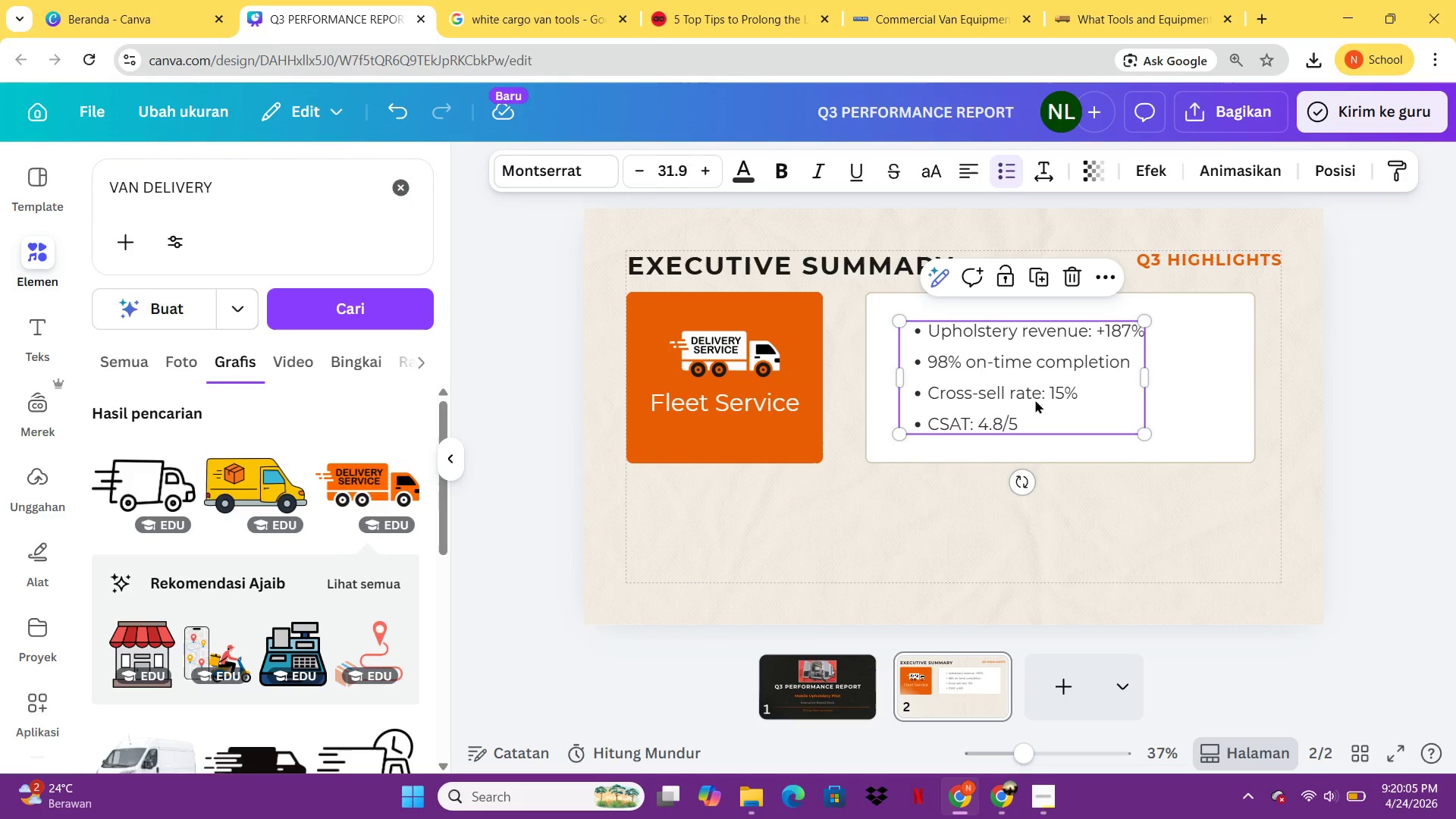 
left_click_drag(start_coordinate=[244, 190], to_coordinate=[85, 195])
 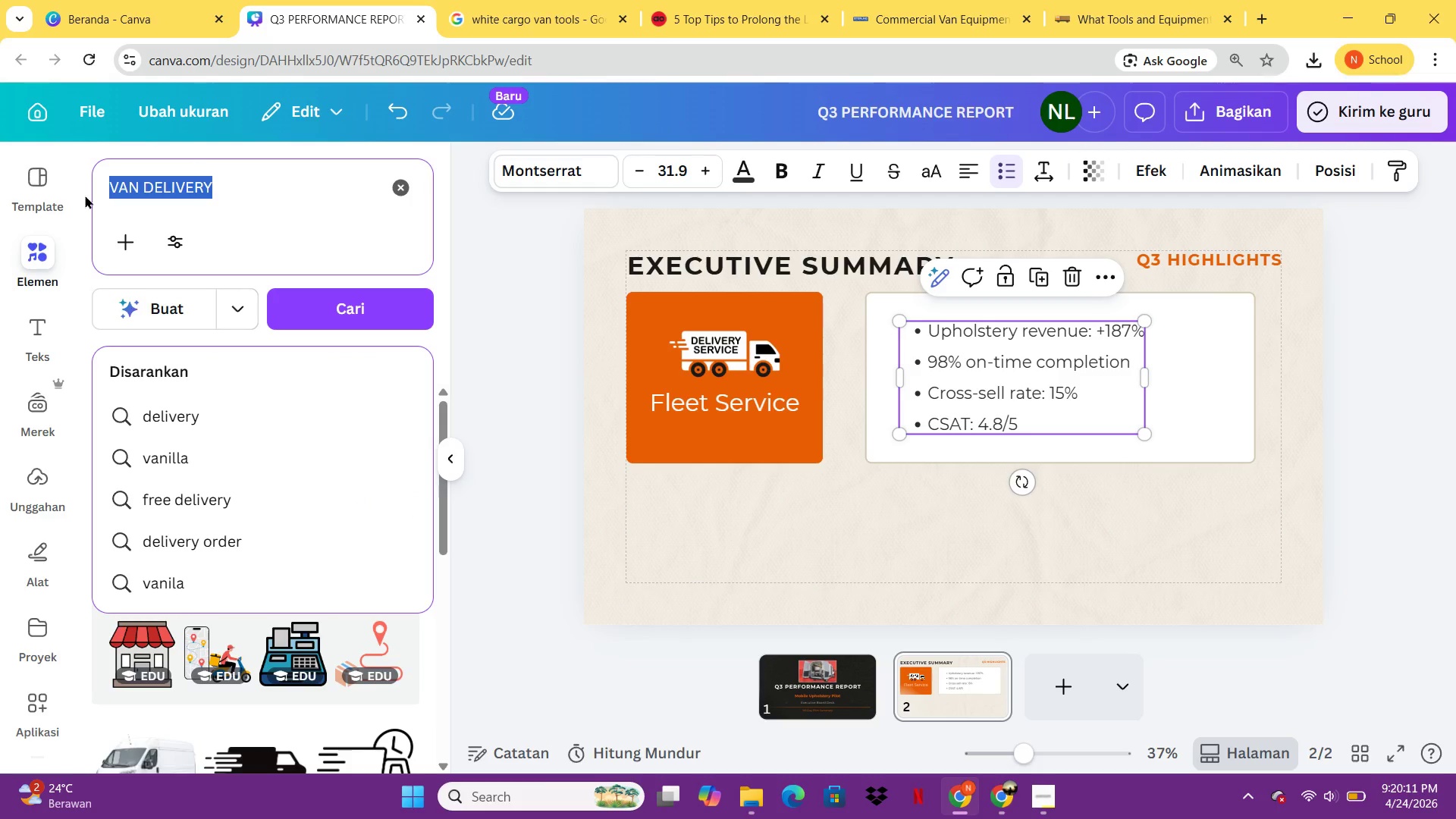 
type(checkmarl)
key(Backspace)
type(k)
 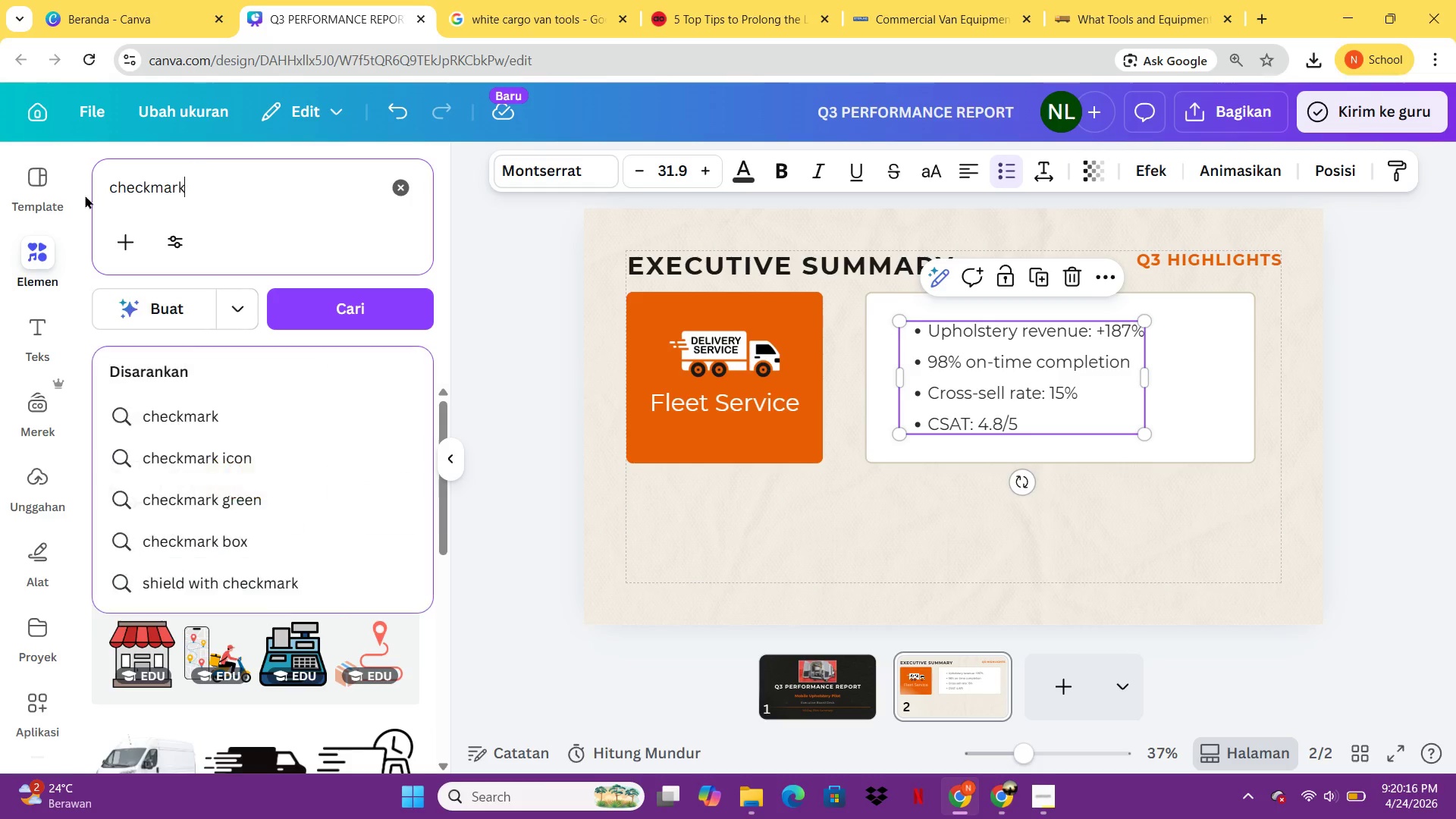 
key(Enter)
 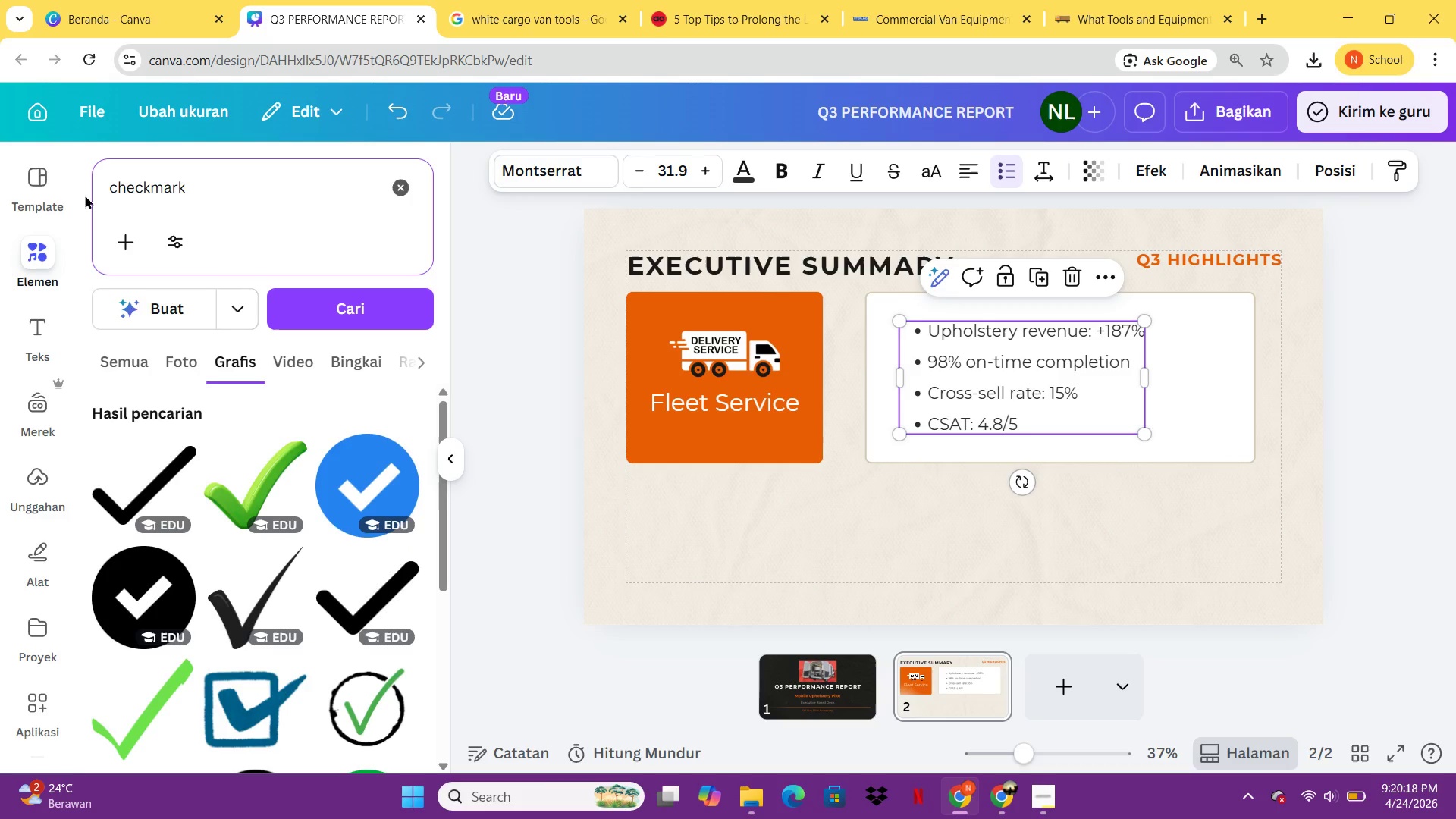 
mouse_move([240, 635])
 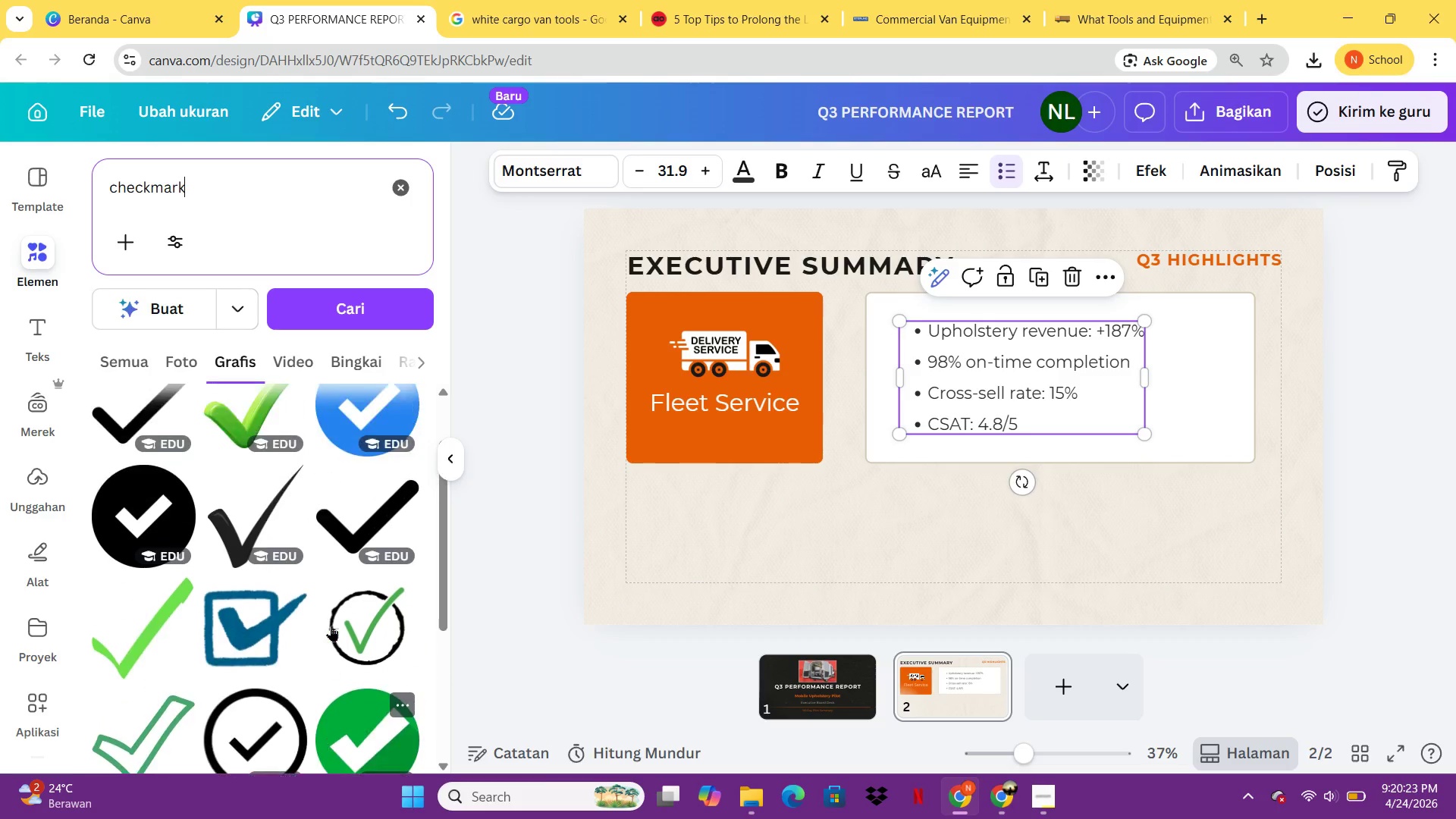 
left_click([362, 534])
 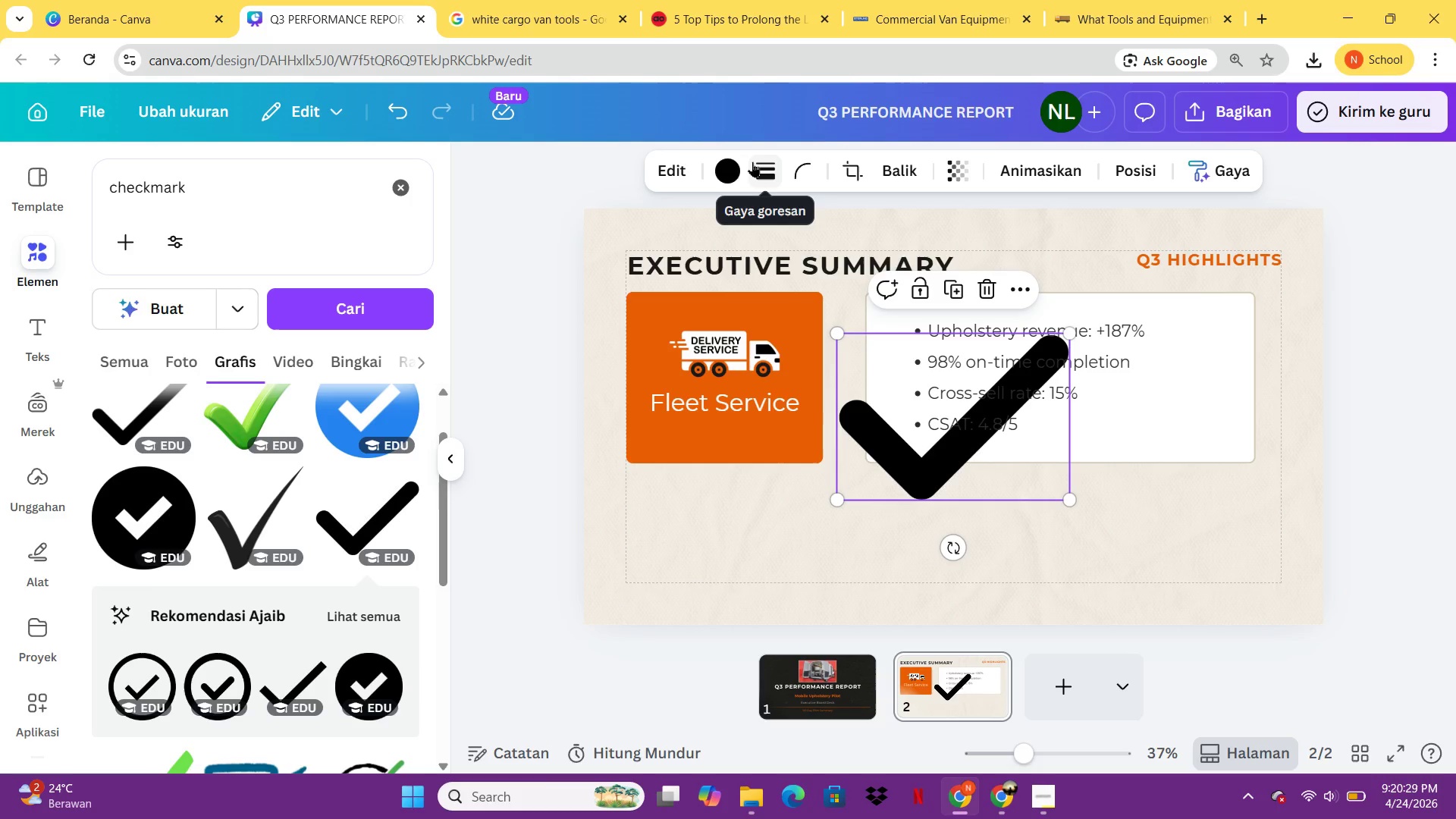 
wait(6.86)
 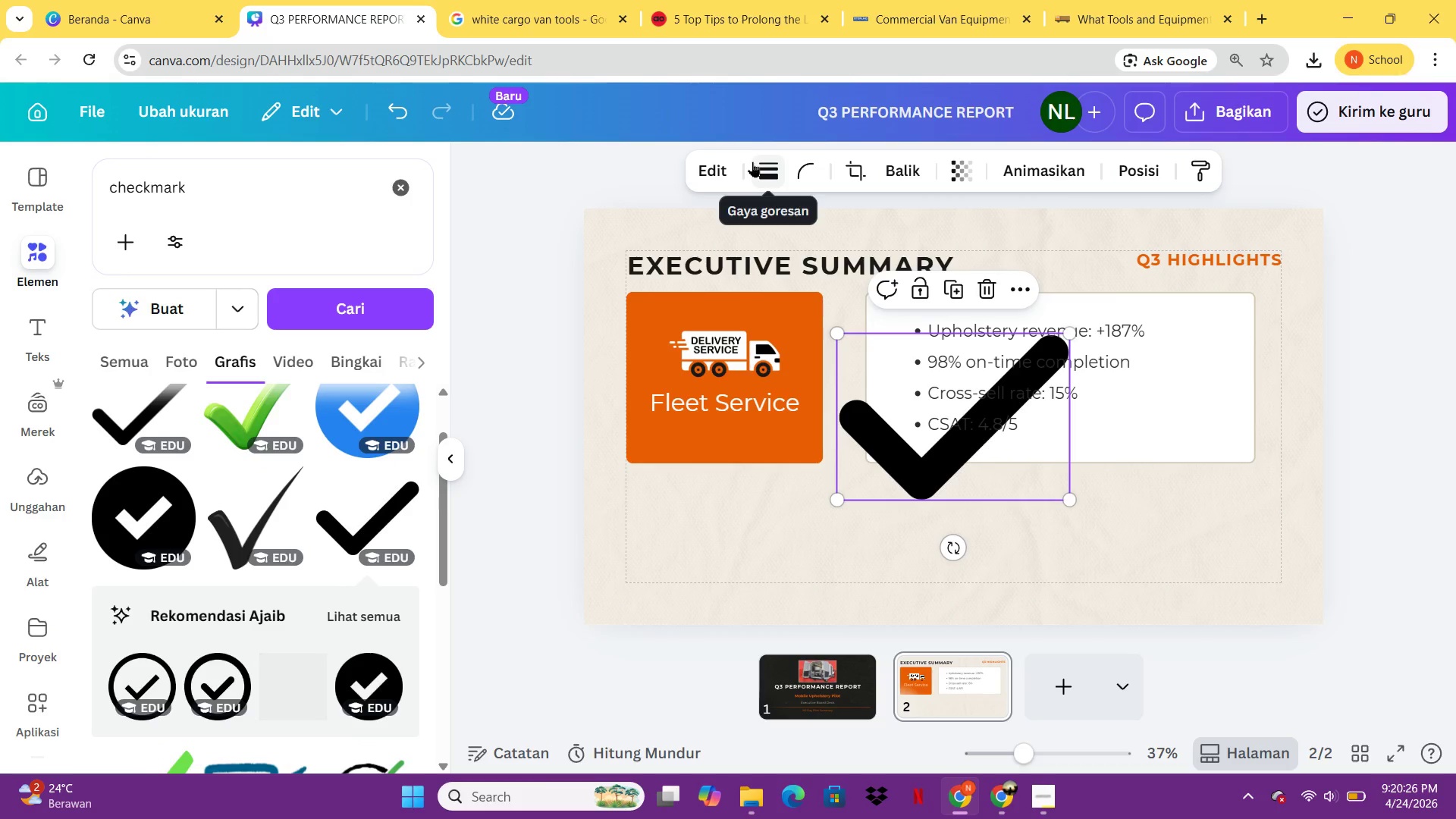 
left_click([739, 163])
 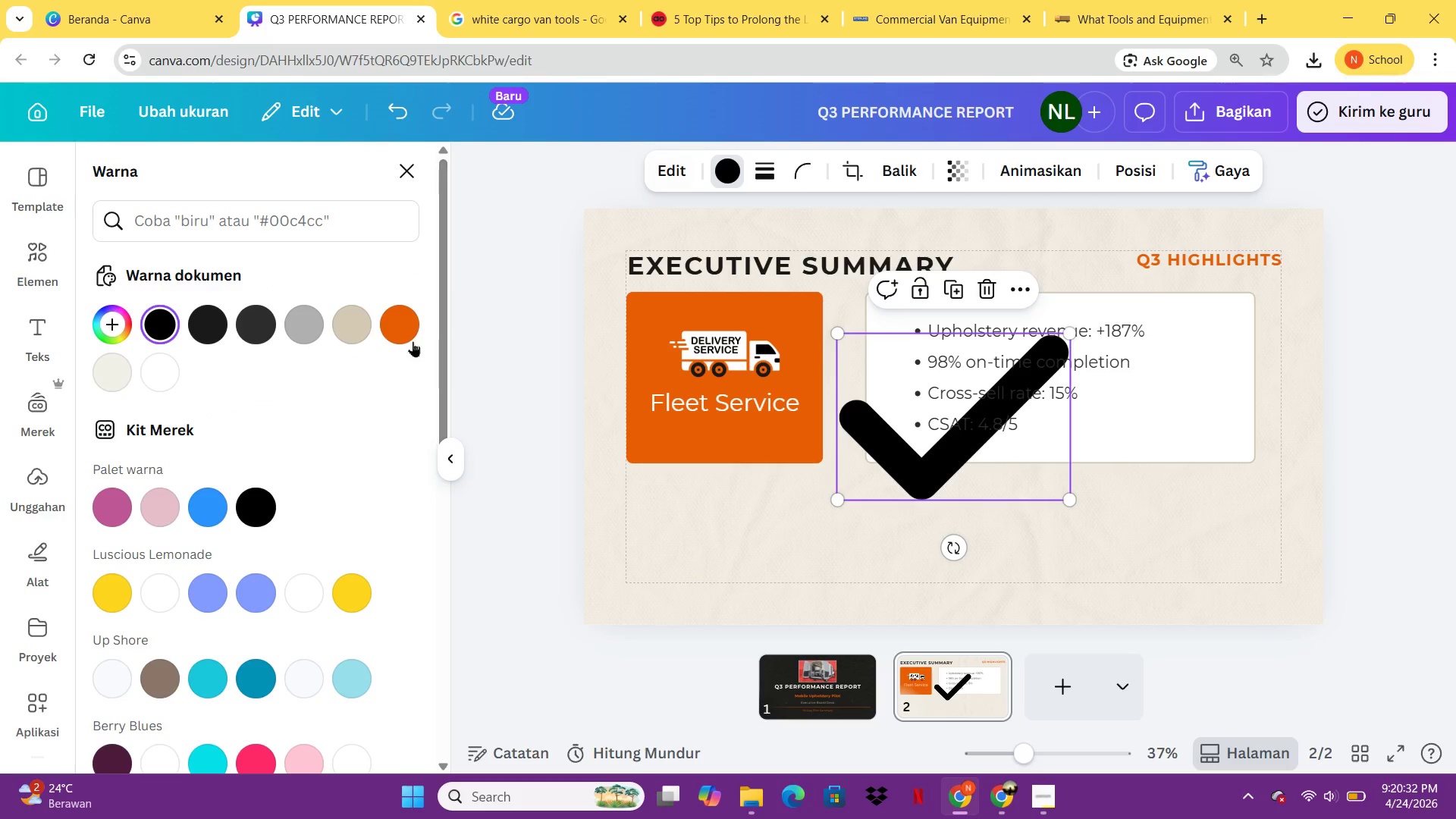 
left_click([395, 333])
 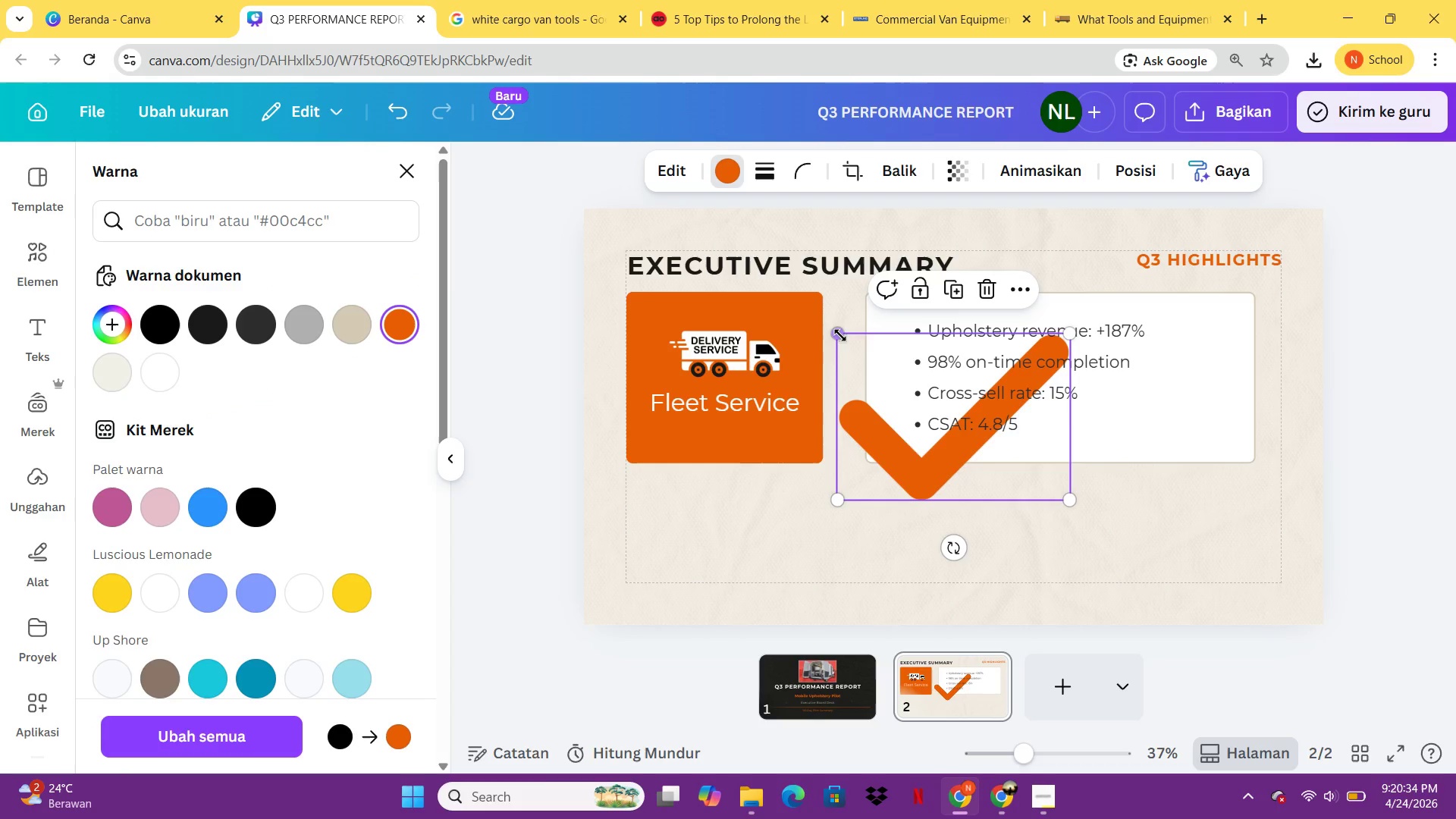 
left_click_drag(start_coordinate=[840, 335], to_coordinate=[1020, 497])
 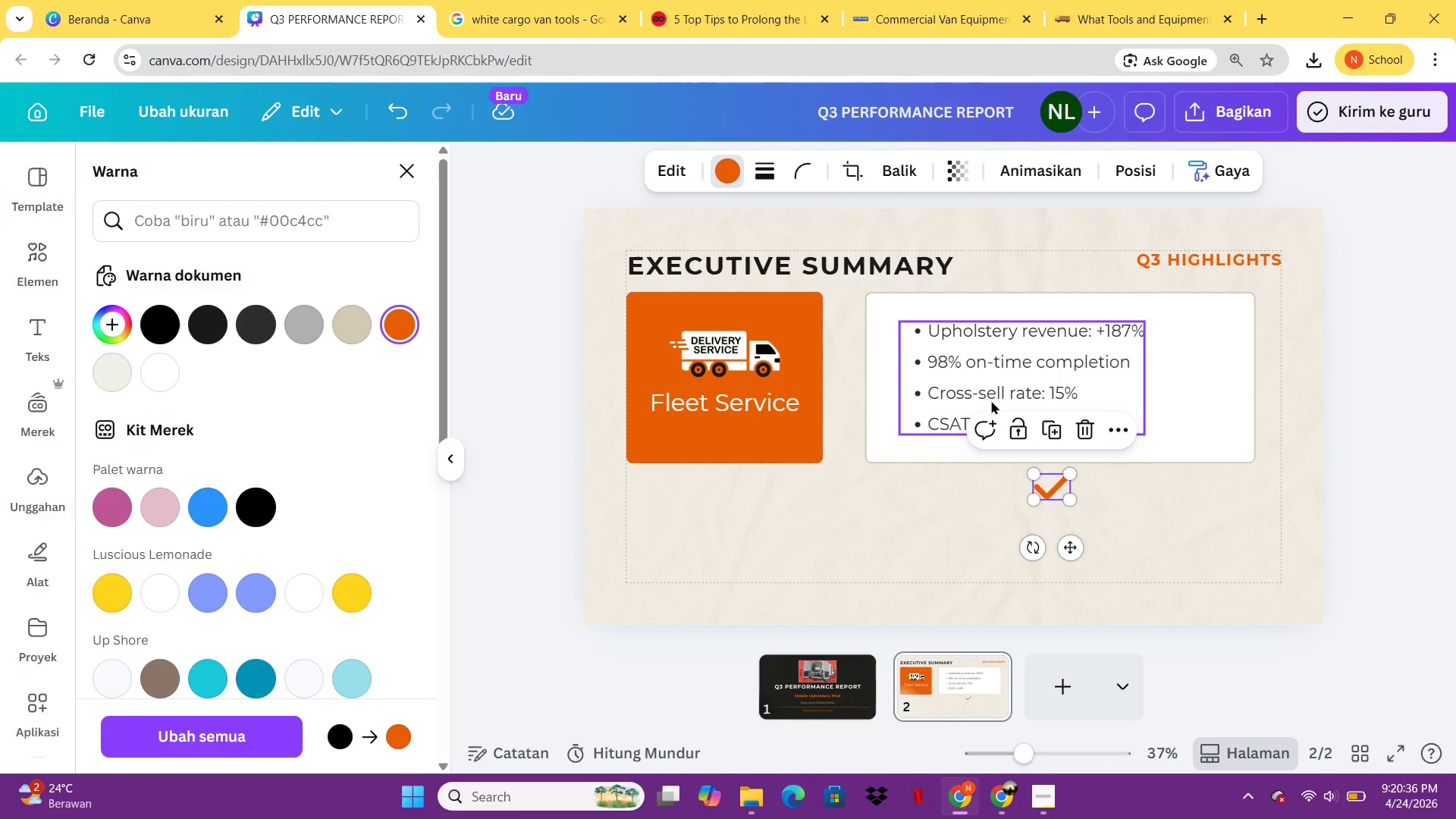 
left_click_drag(start_coordinate=[990, 399], to_coordinate=[1053, 396])
 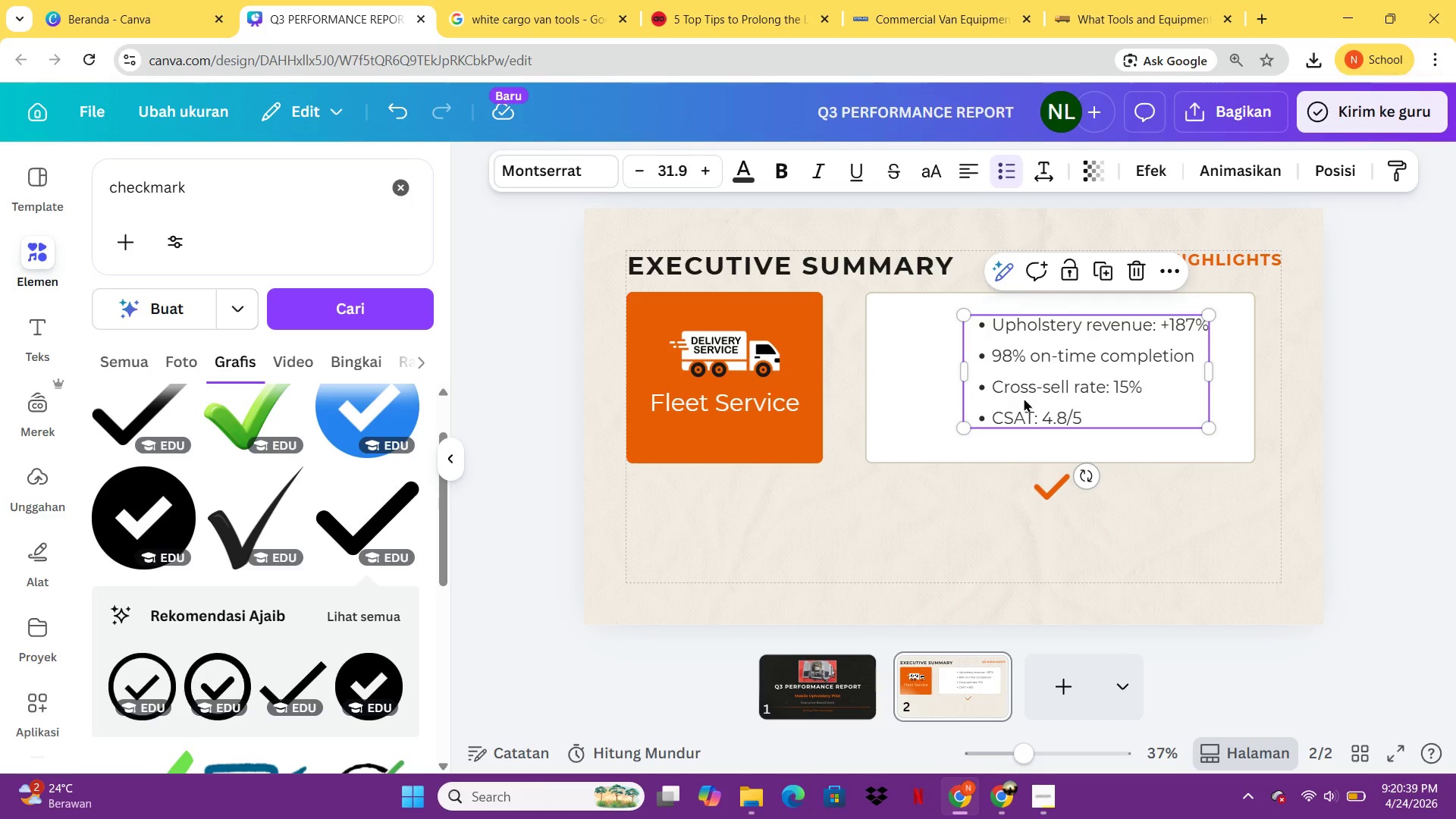 
left_click_drag(start_coordinate=[1134, 384], to_coordinate=[1104, 391])
 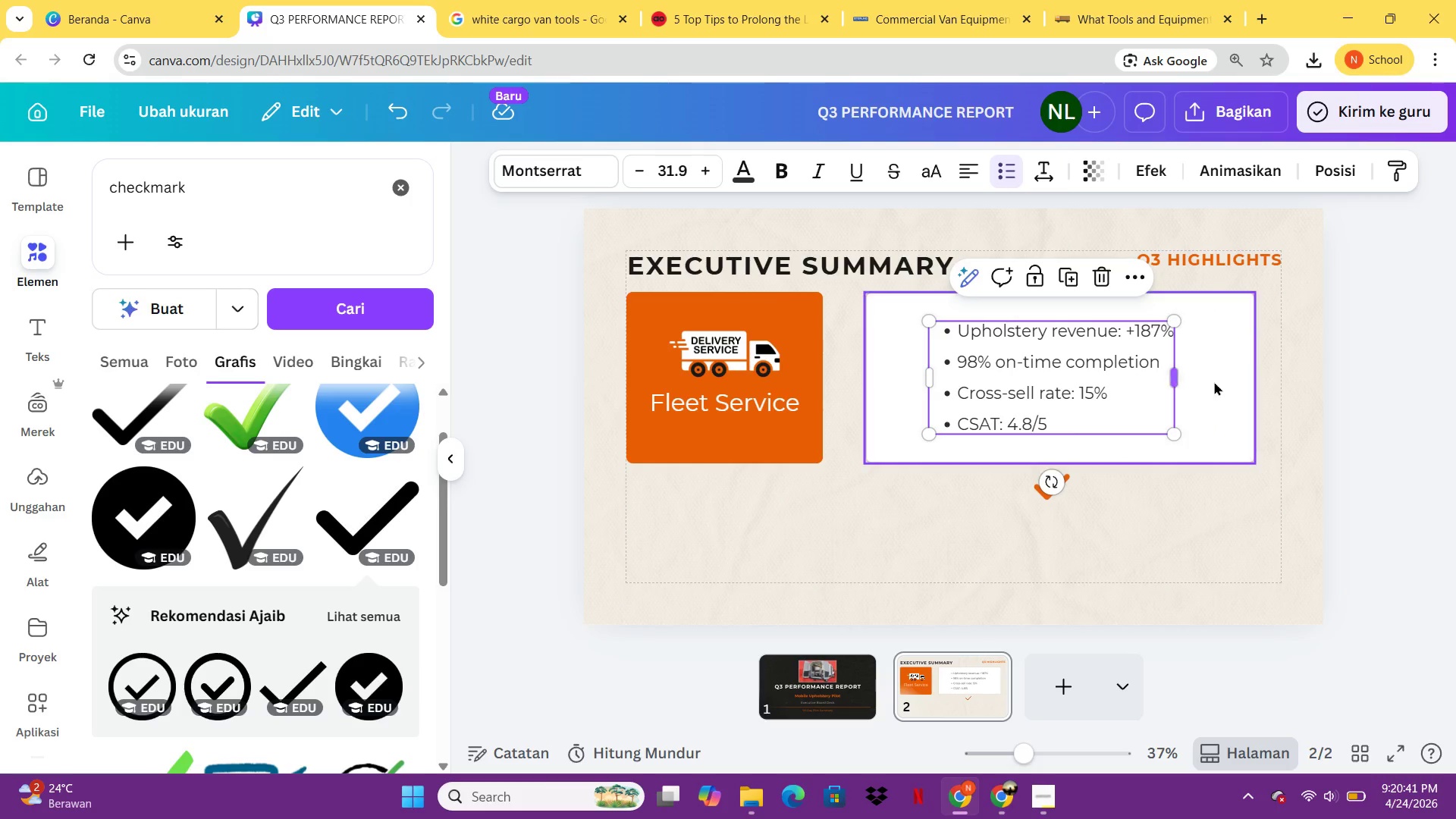 
left_click([1216, 381])
 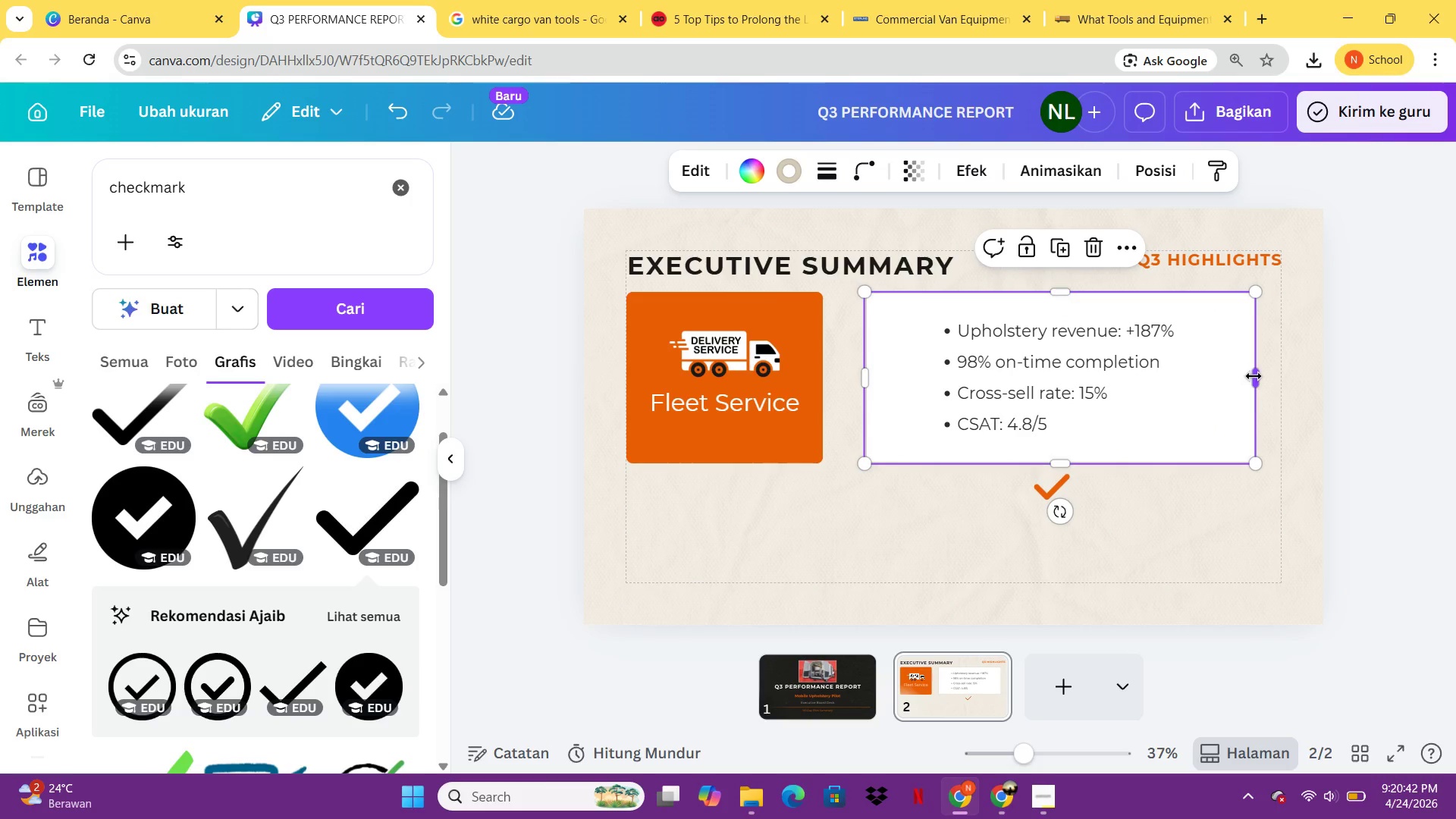 
left_click_drag(start_coordinate=[1254, 376], to_coordinate=[1227, 378])
 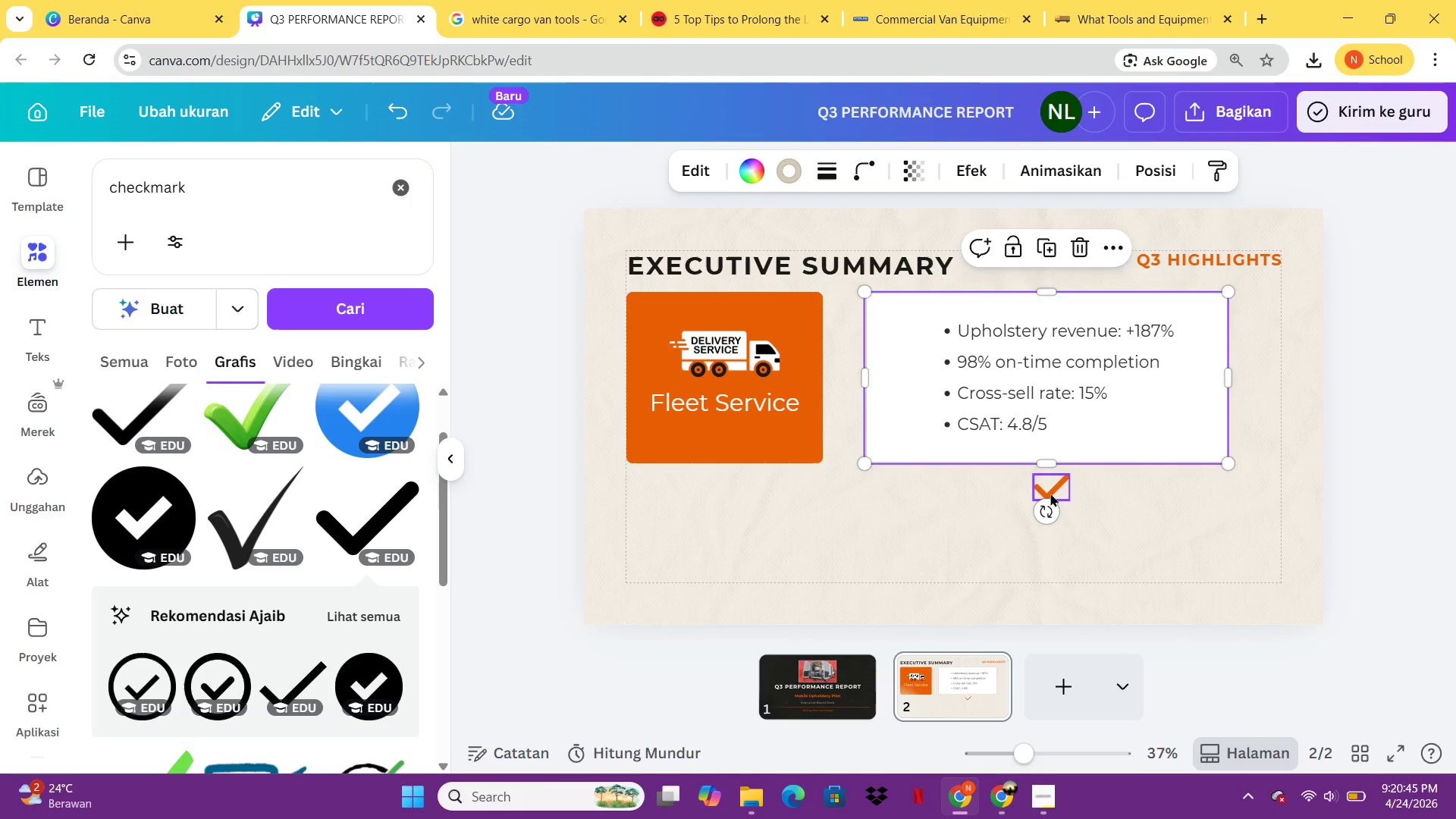 
left_click_drag(start_coordinate=[1050, 493], to_coordinate=[930, 528])
 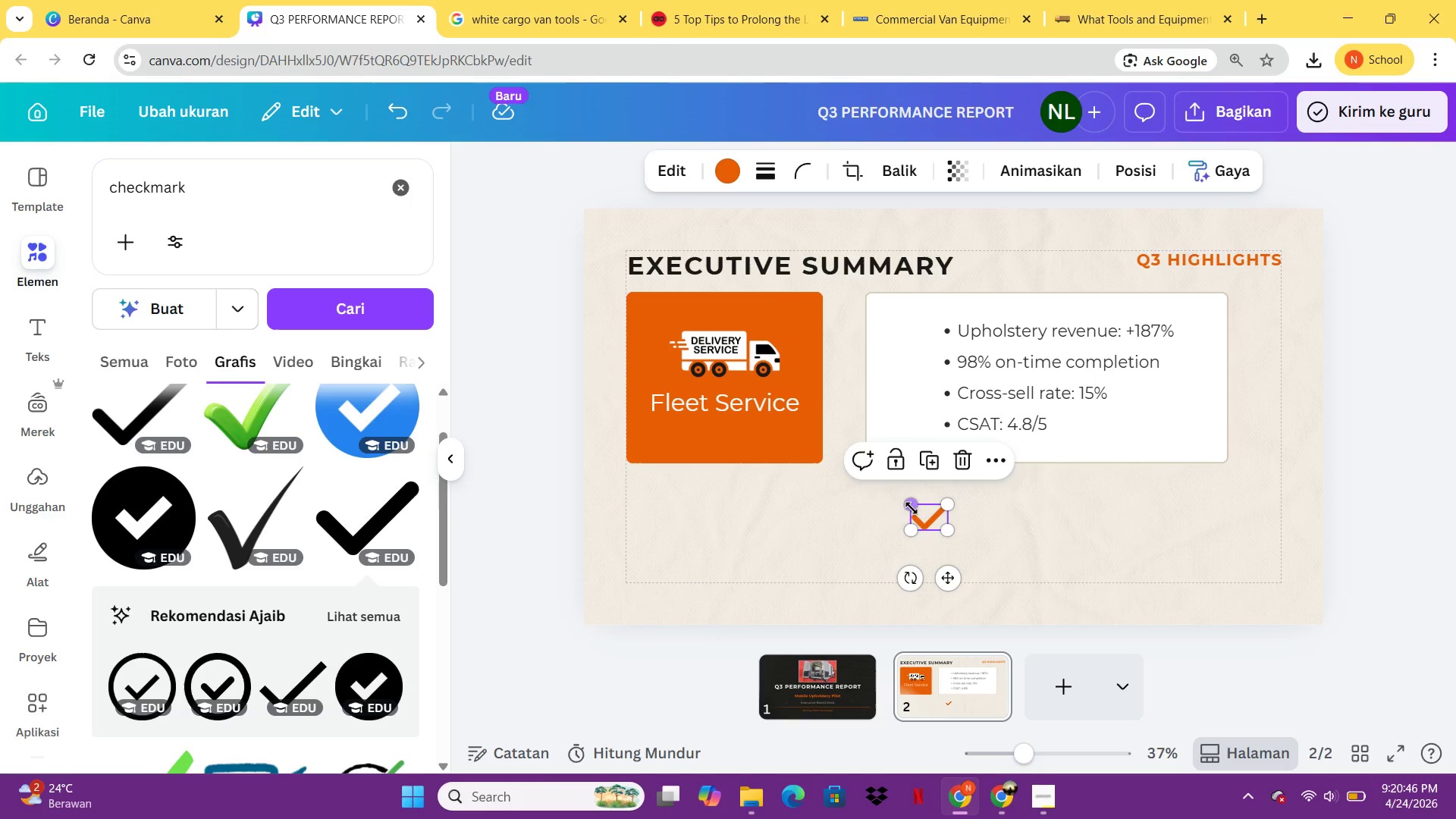 
left_click_drag(start_coordinate=[910, 506], to_coordinate=[921, 513])
 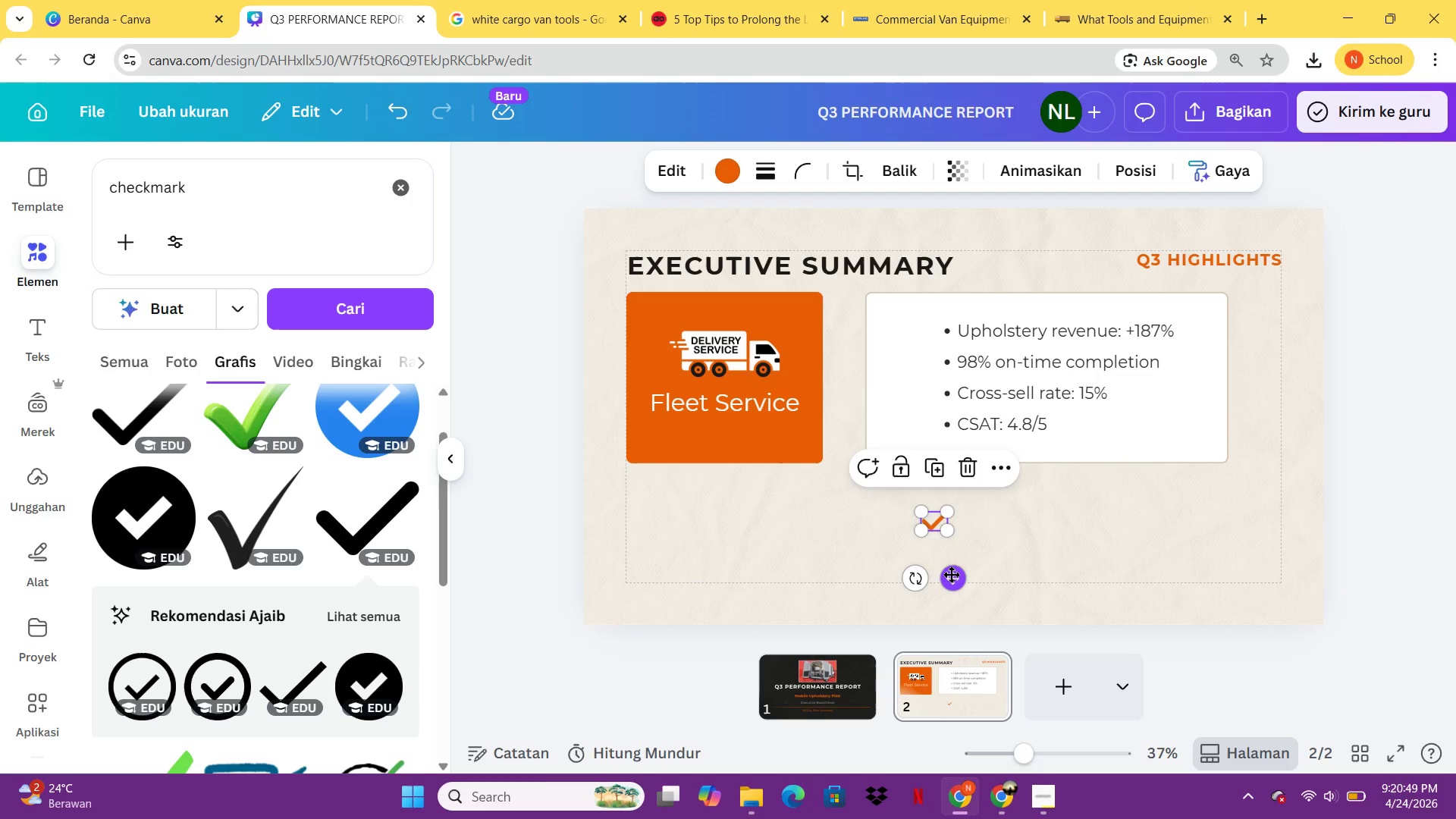 
left_click_drag(start_coordinate=[952, 576], to_coordinate=[938, 384])
 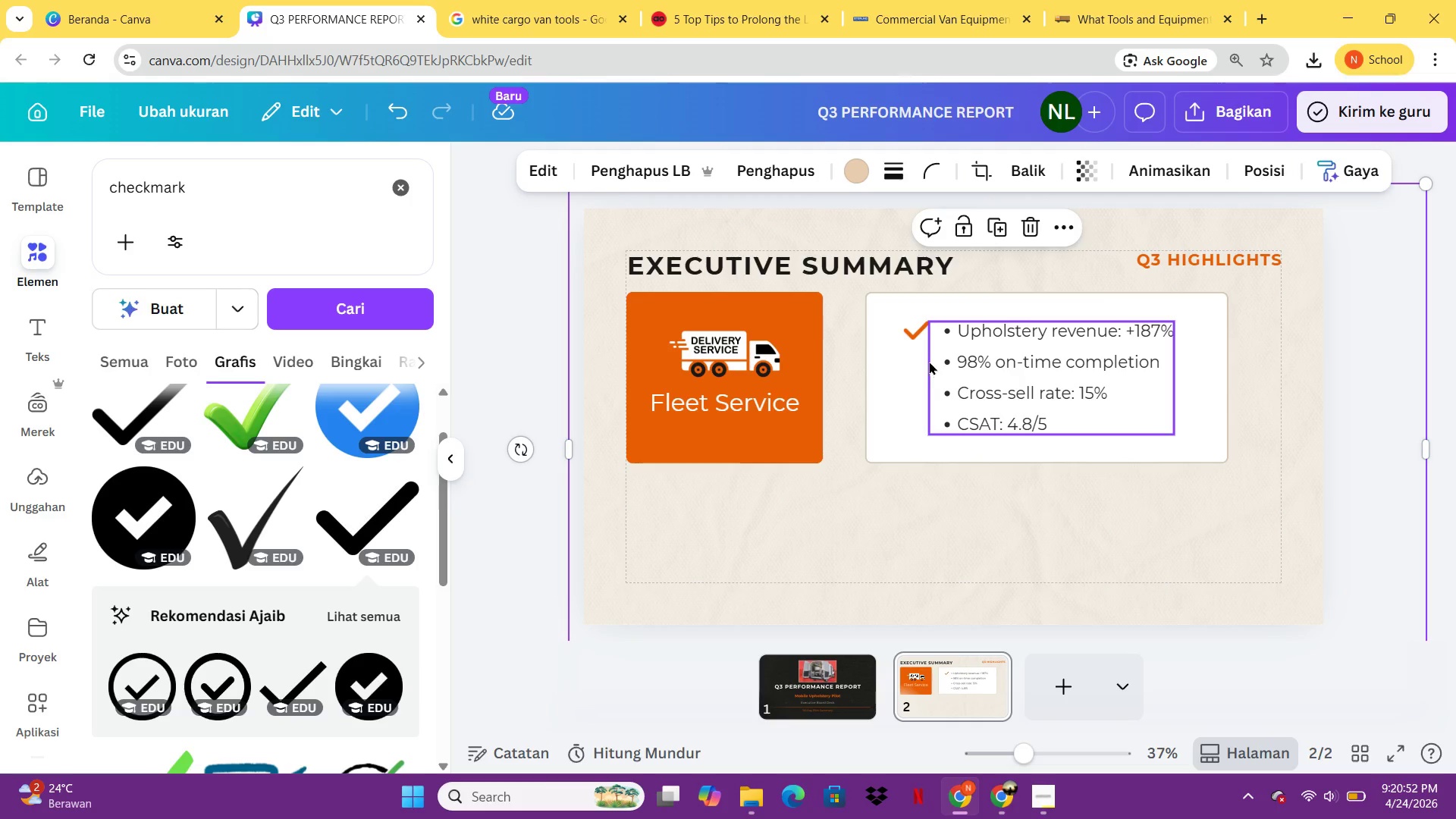 
left_click([913, 343])
 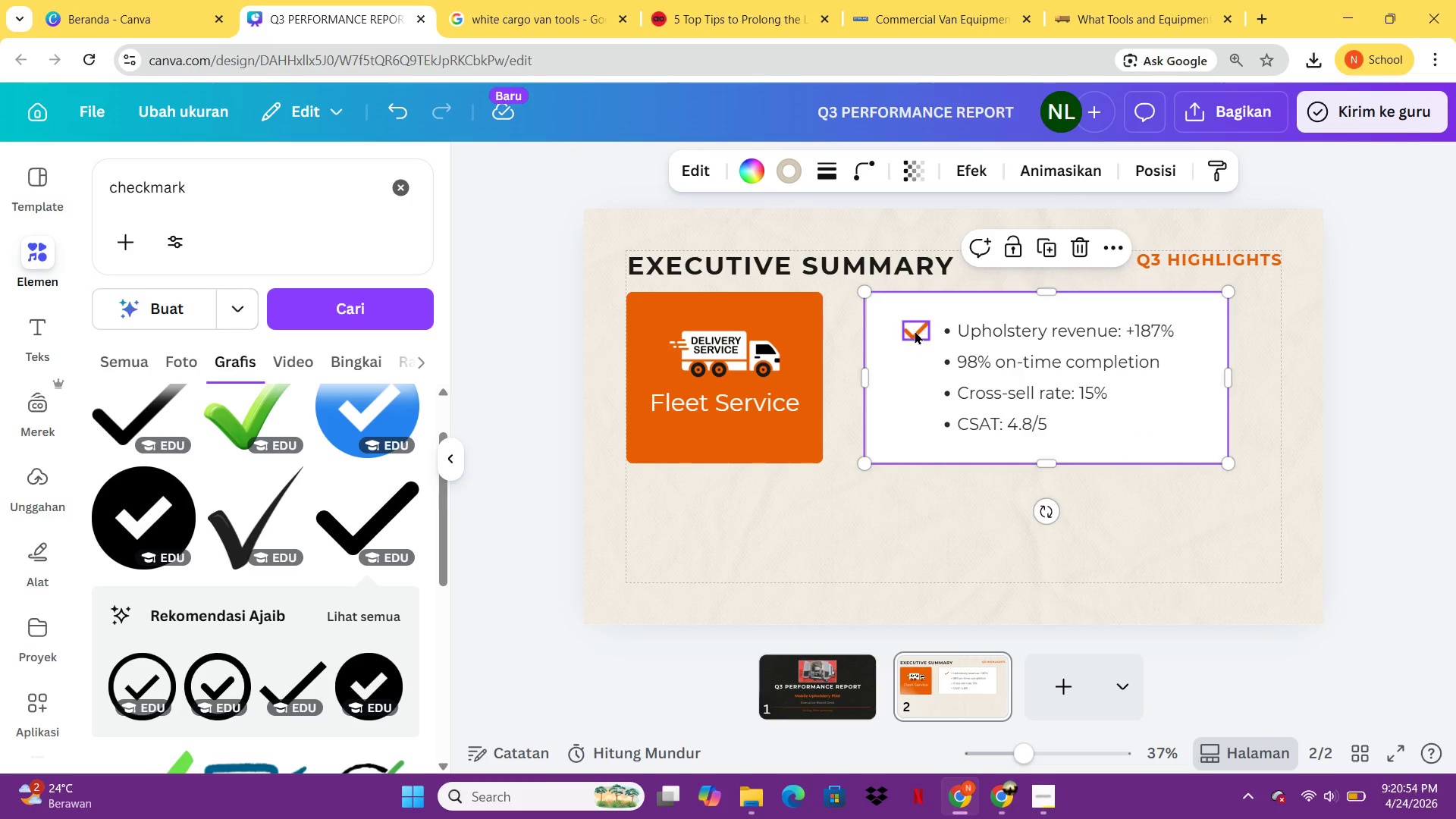 
left_click([916, 330])
 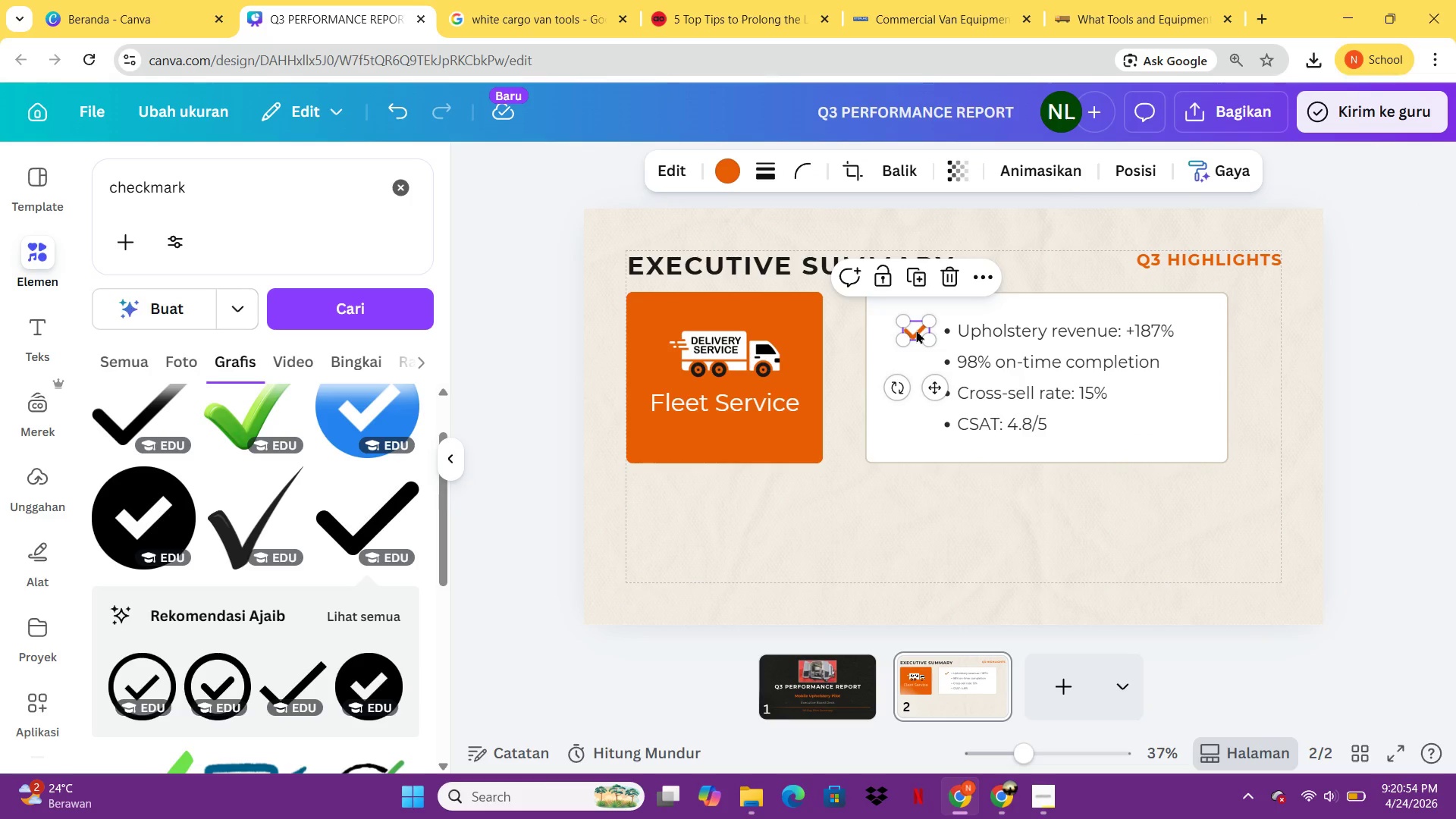 
hold_key(key=ArrowRight, duration=1.08)
 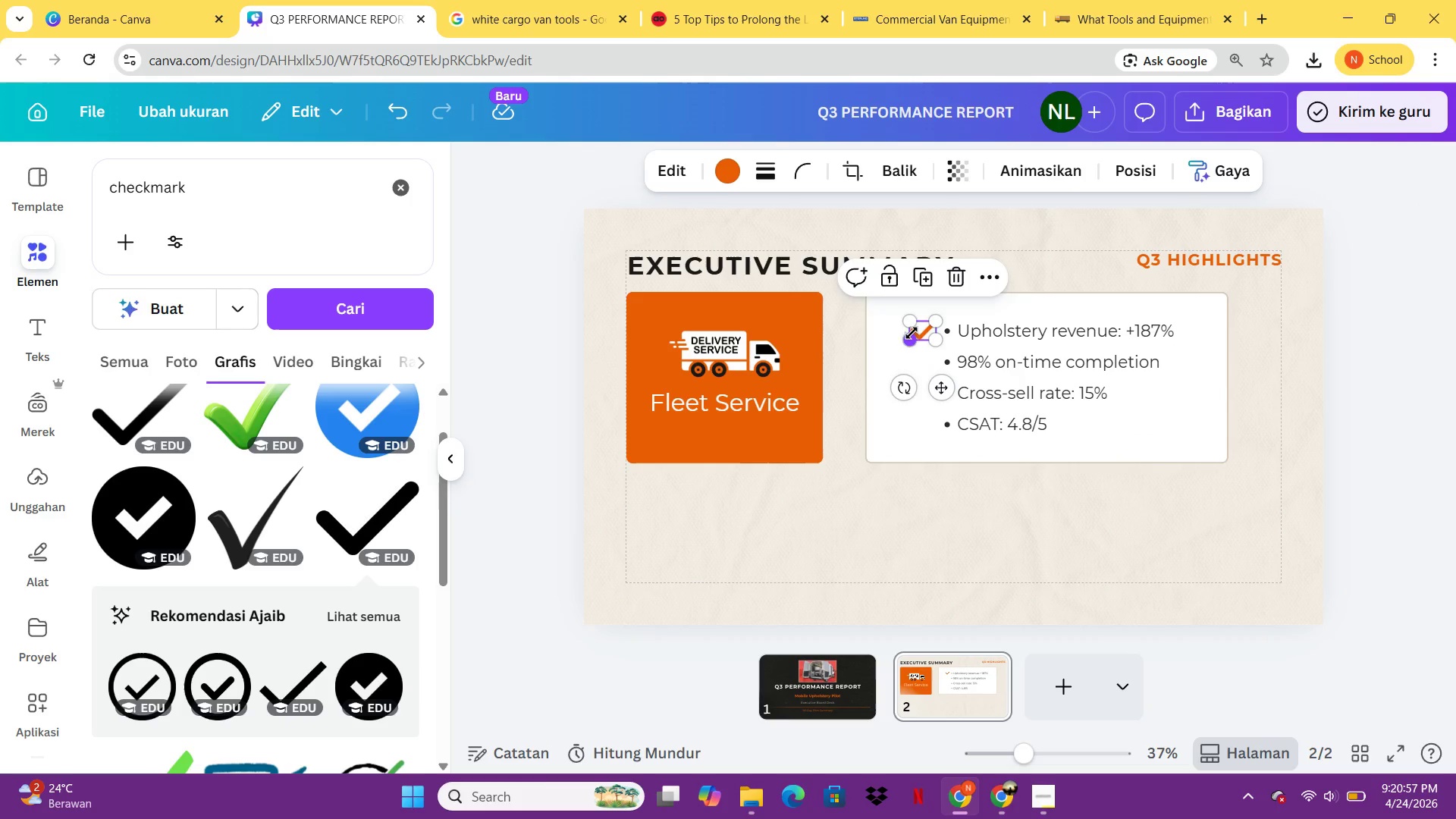 
key(Control+C)
 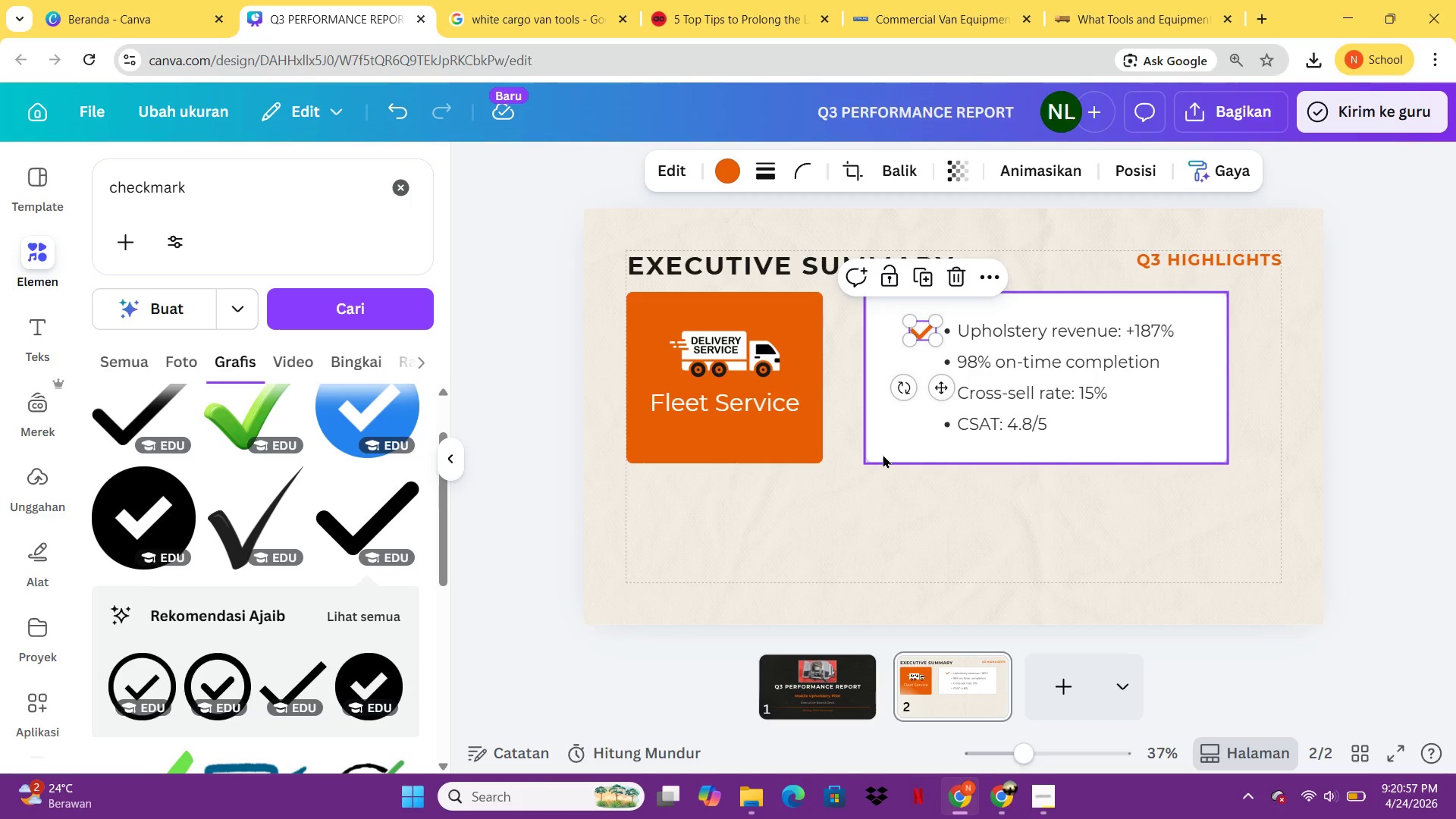 
key(Control+V)
 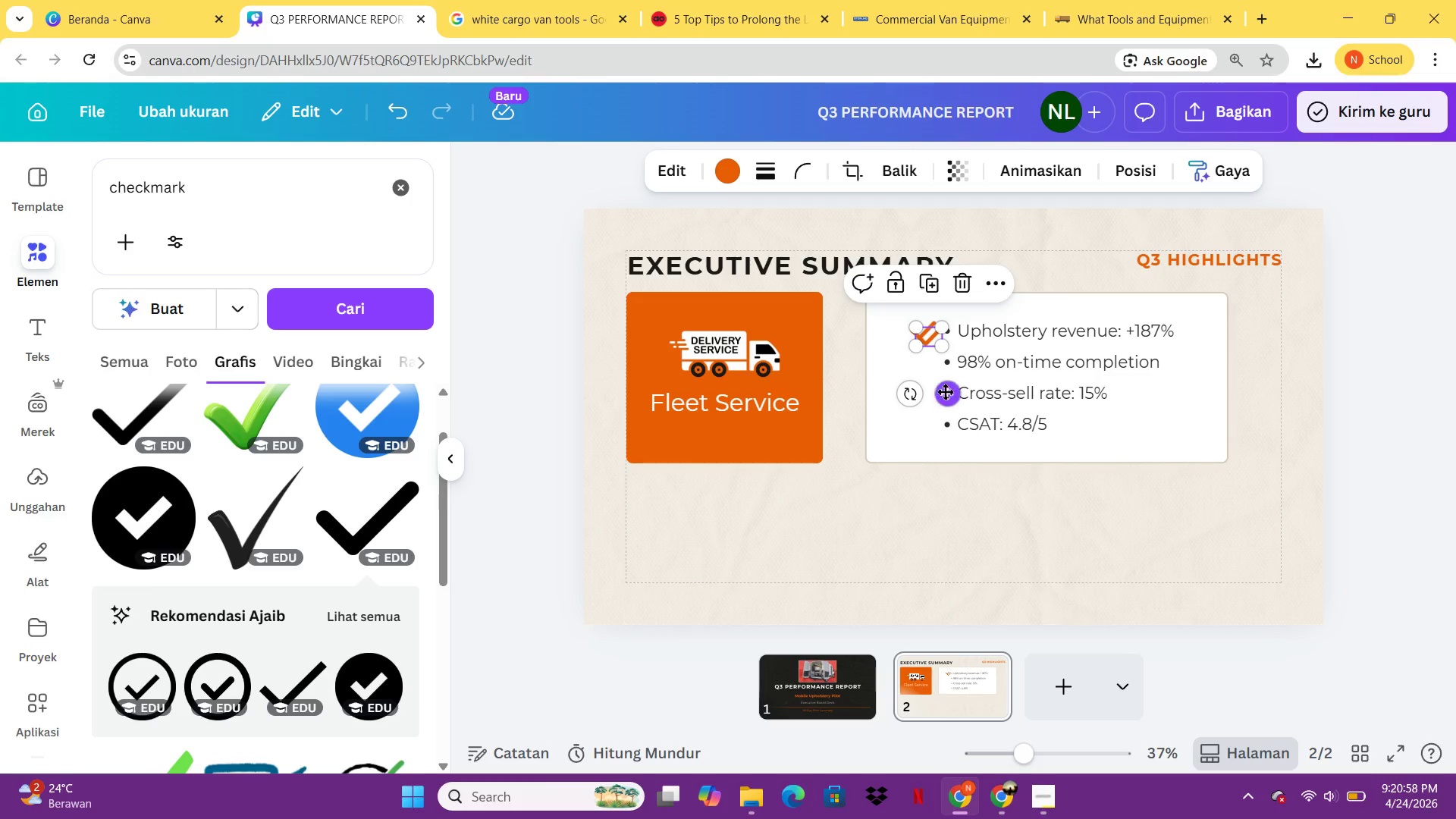 
left_click_drag(start_coordinate=[953, 389], to_coordinate=[948, 418])
 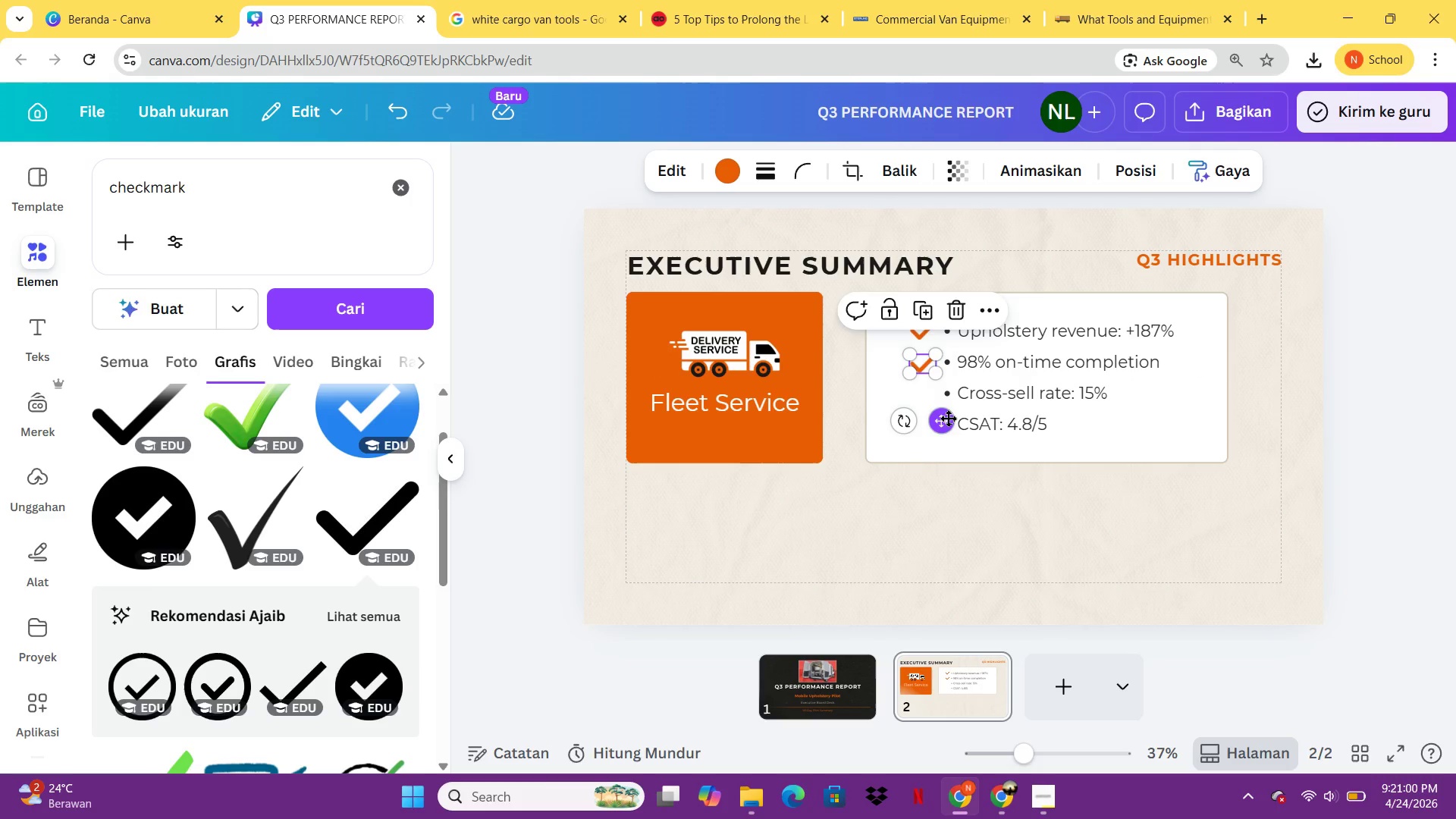 
hold_key(key=ArrowUp, duration=0.44)
 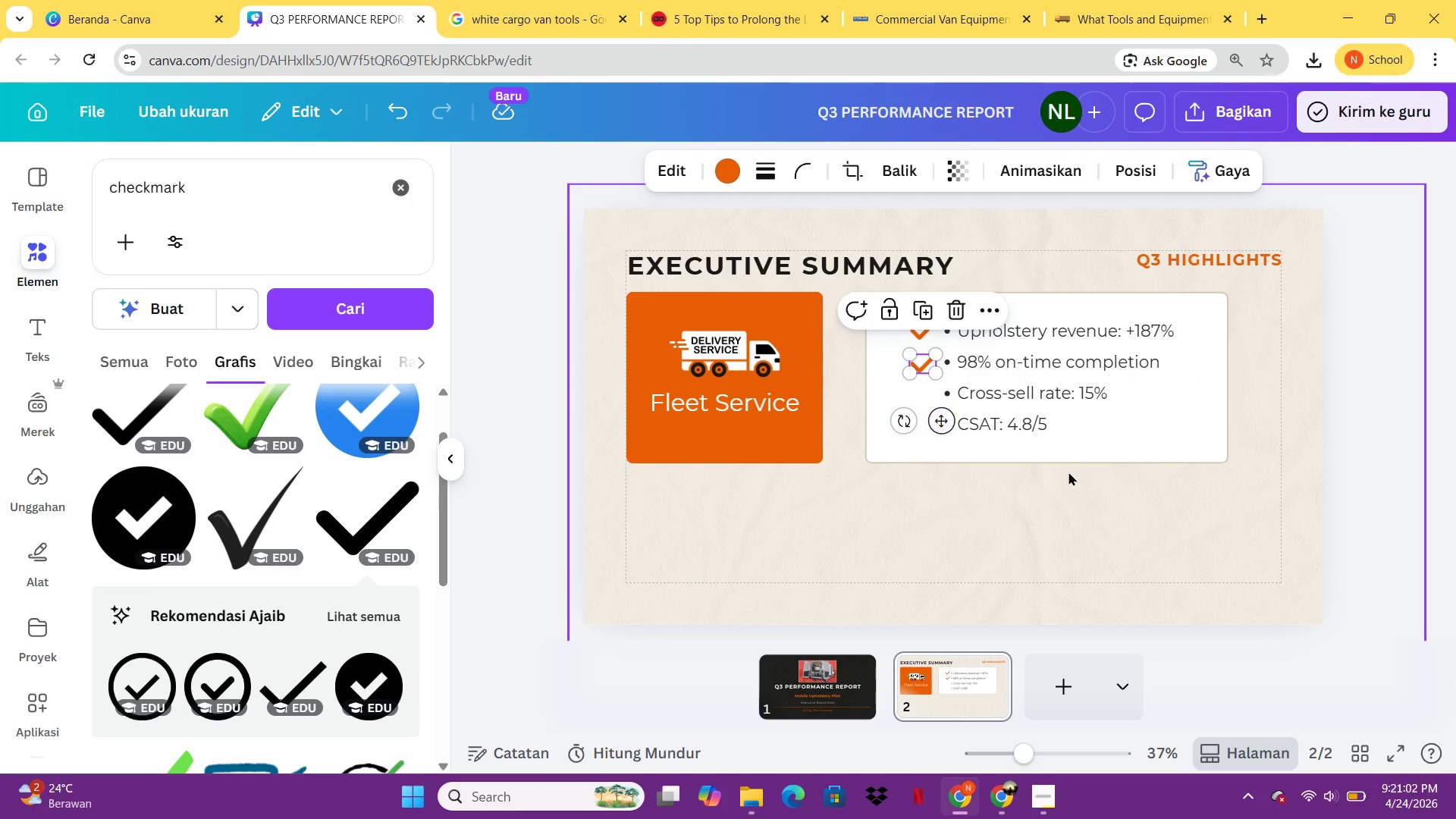 
left_click([1068, 472])
 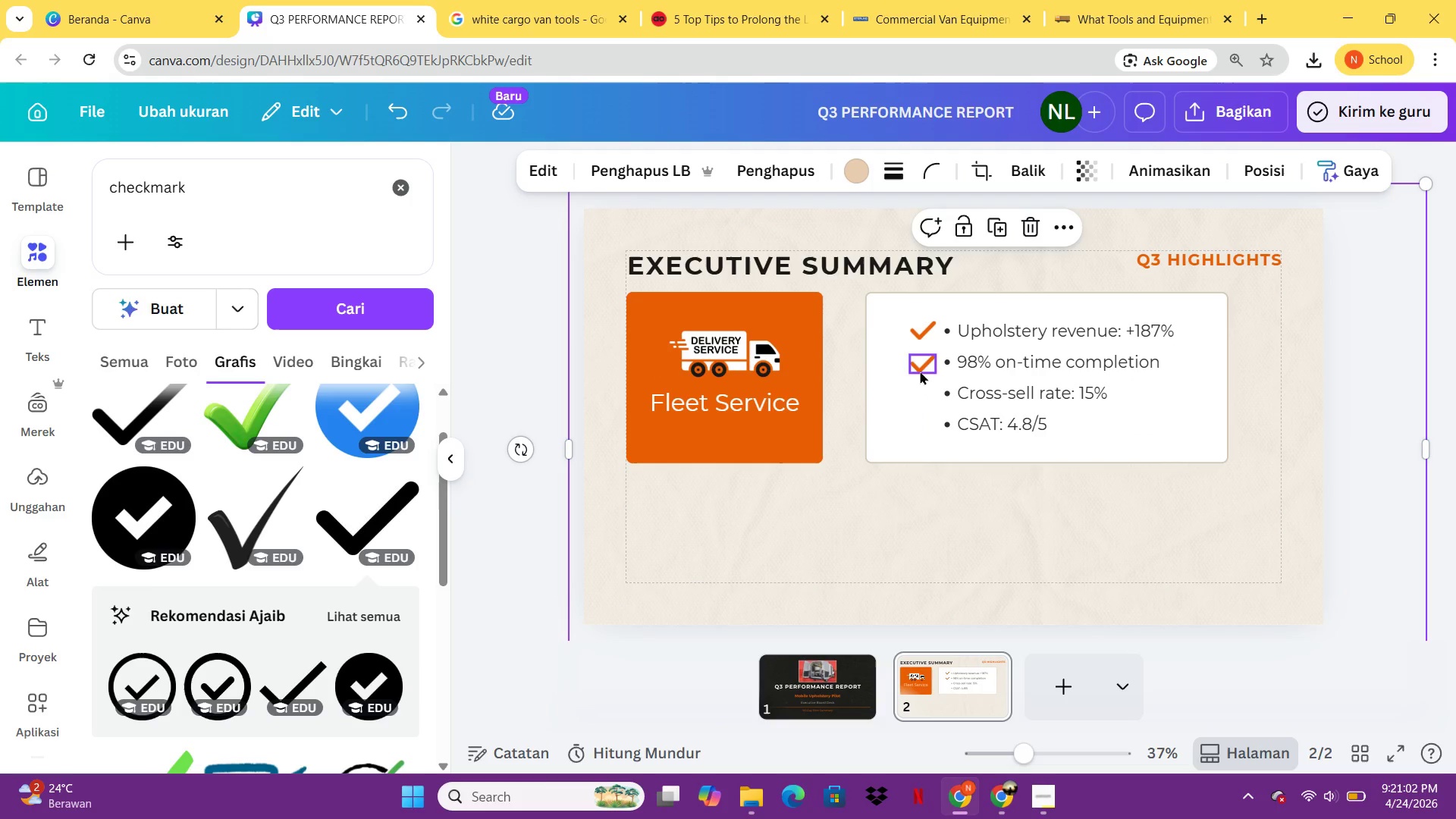 
left_click([919, 369])
 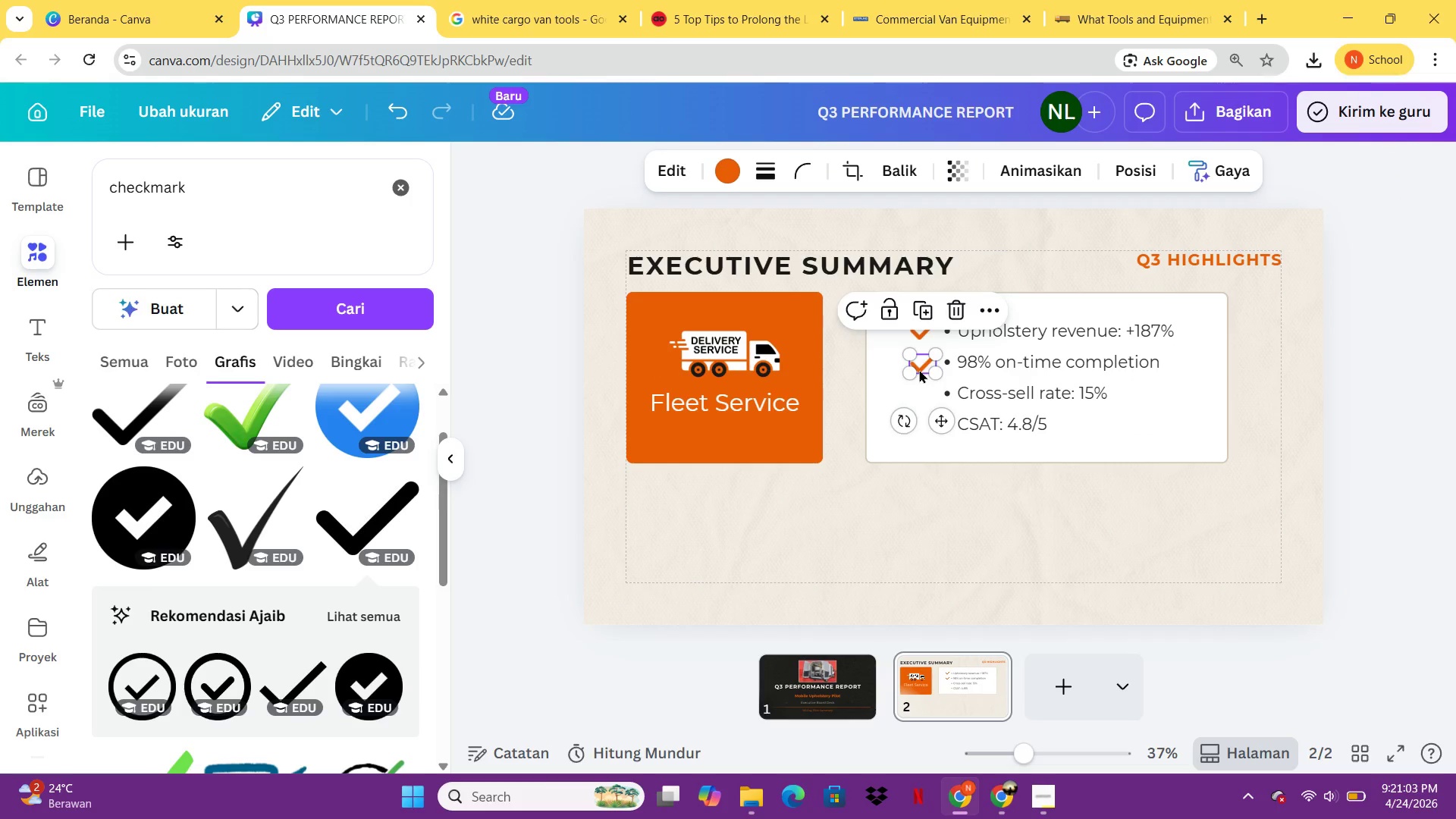 
key(ArrowUp)
 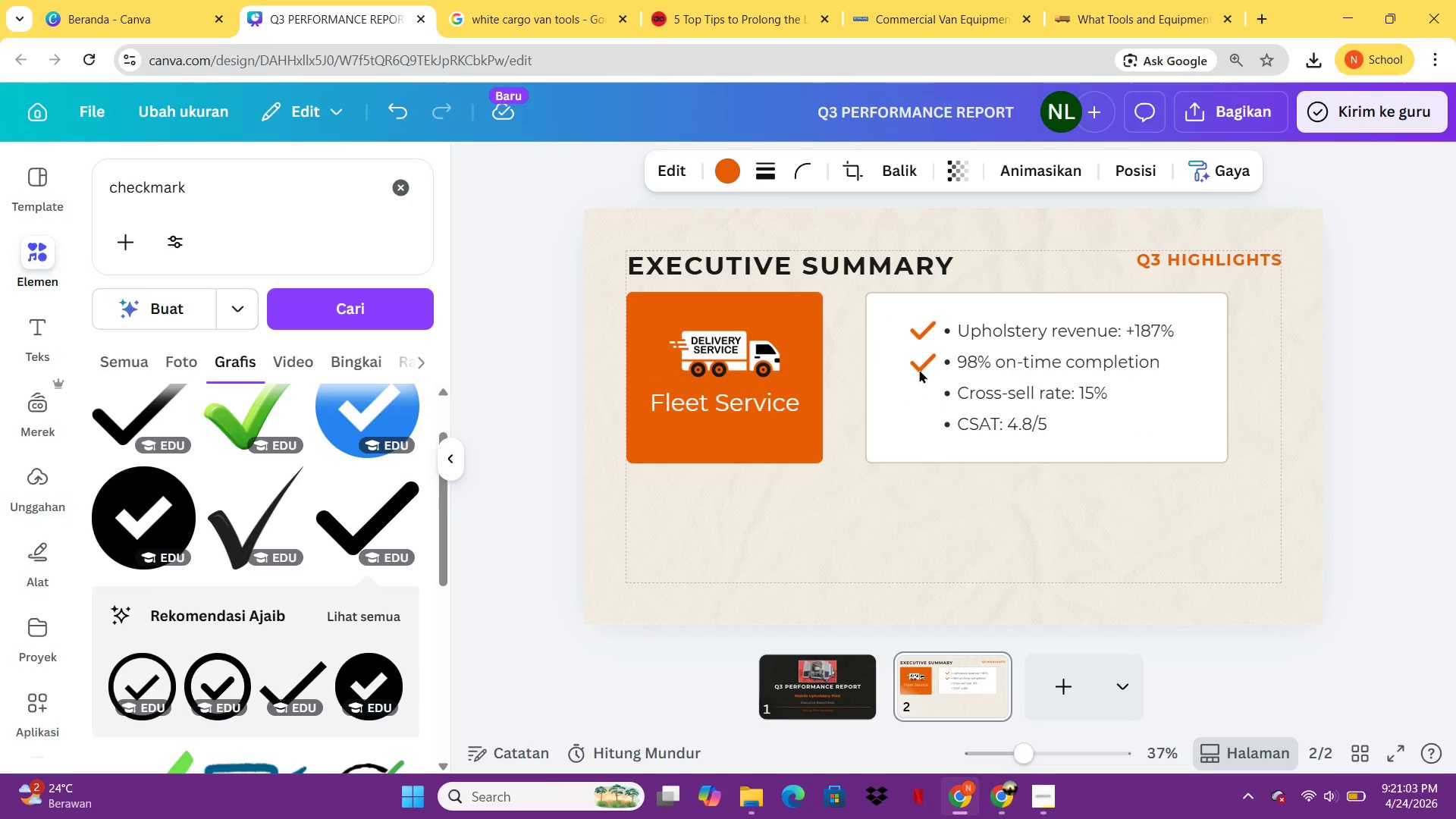 
key(ArrowUp)
 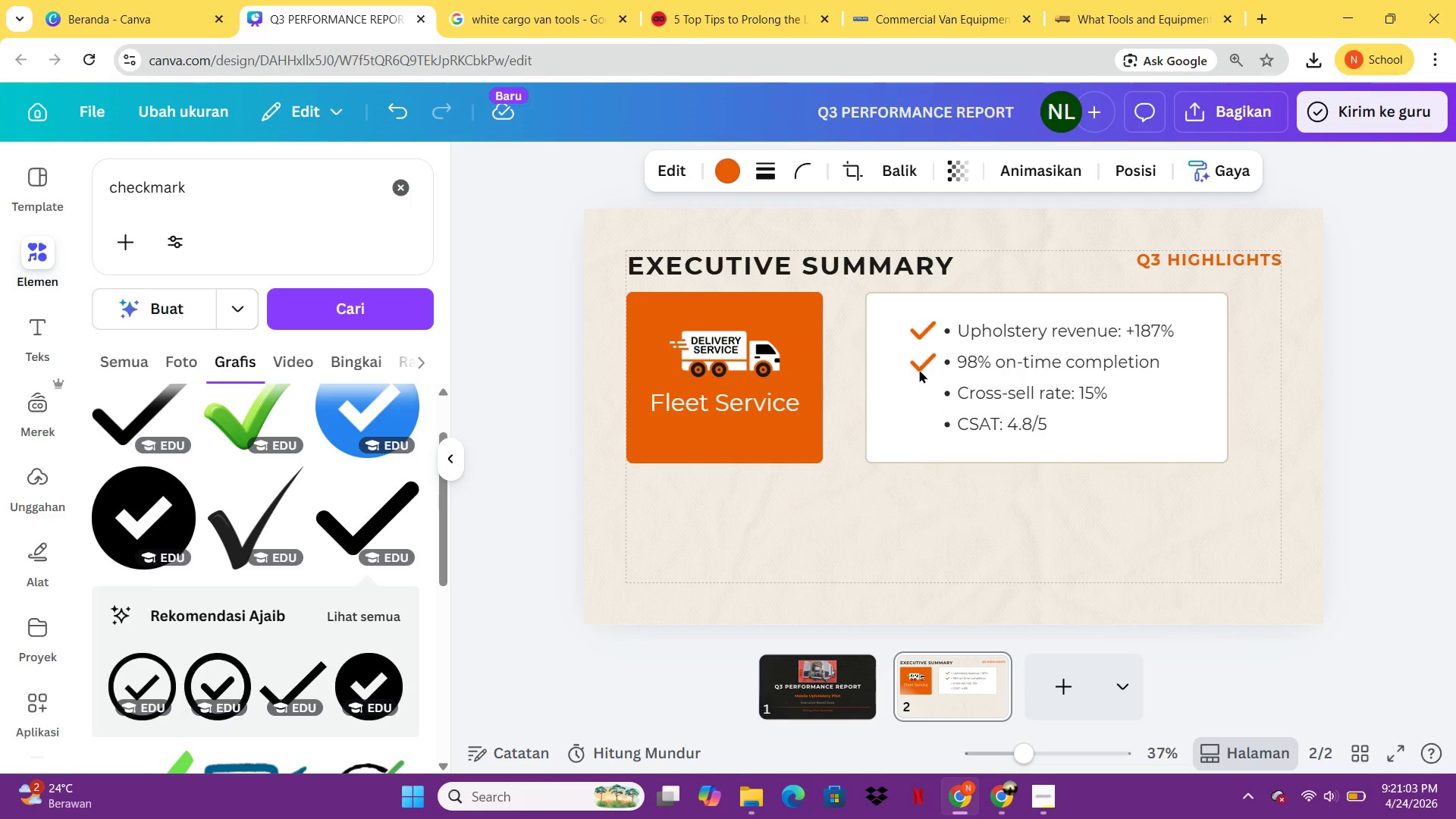 
key(ArrowUp)
 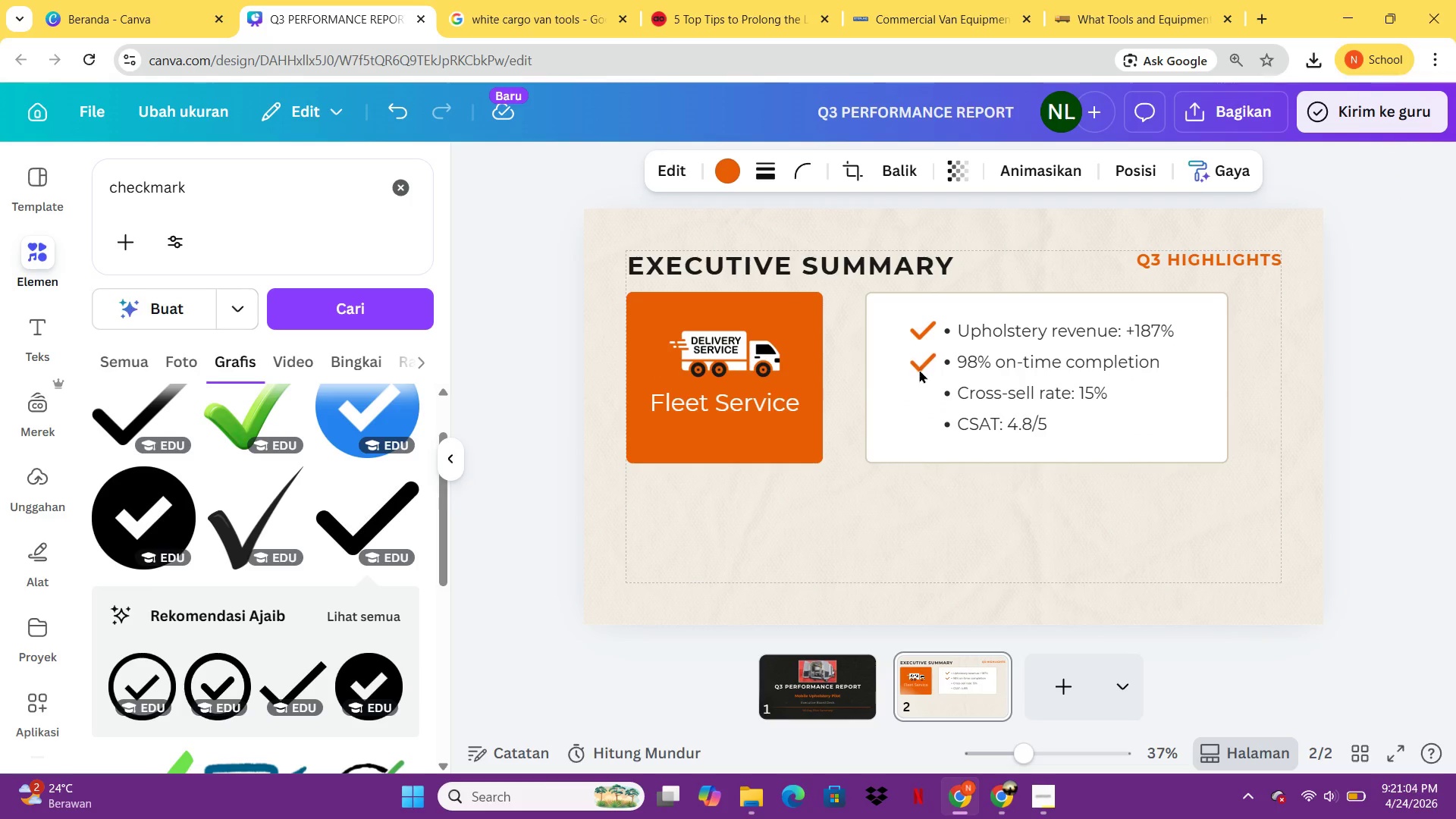 
key(ArrowUp)
 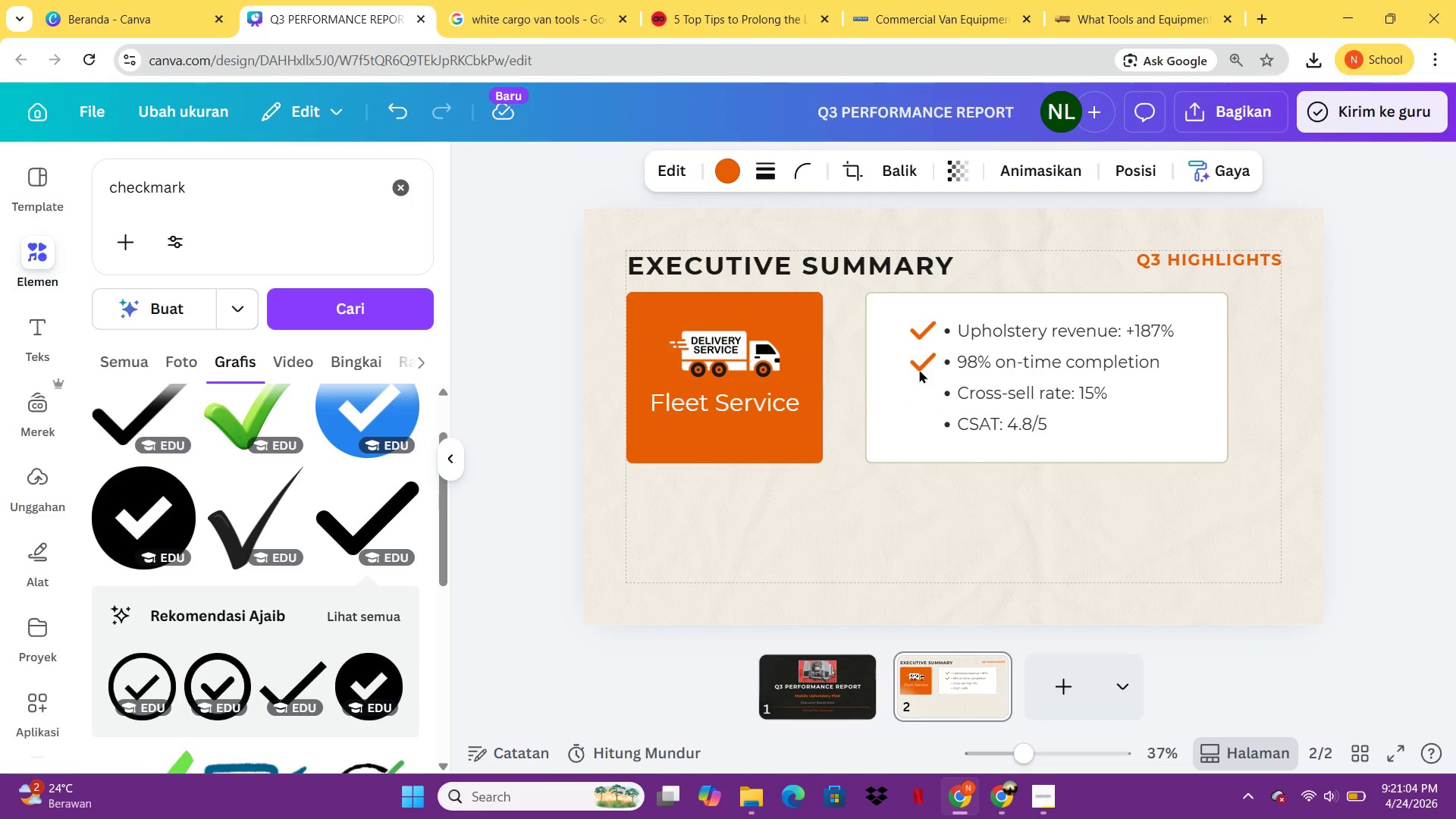 
key(ArrowUp)
 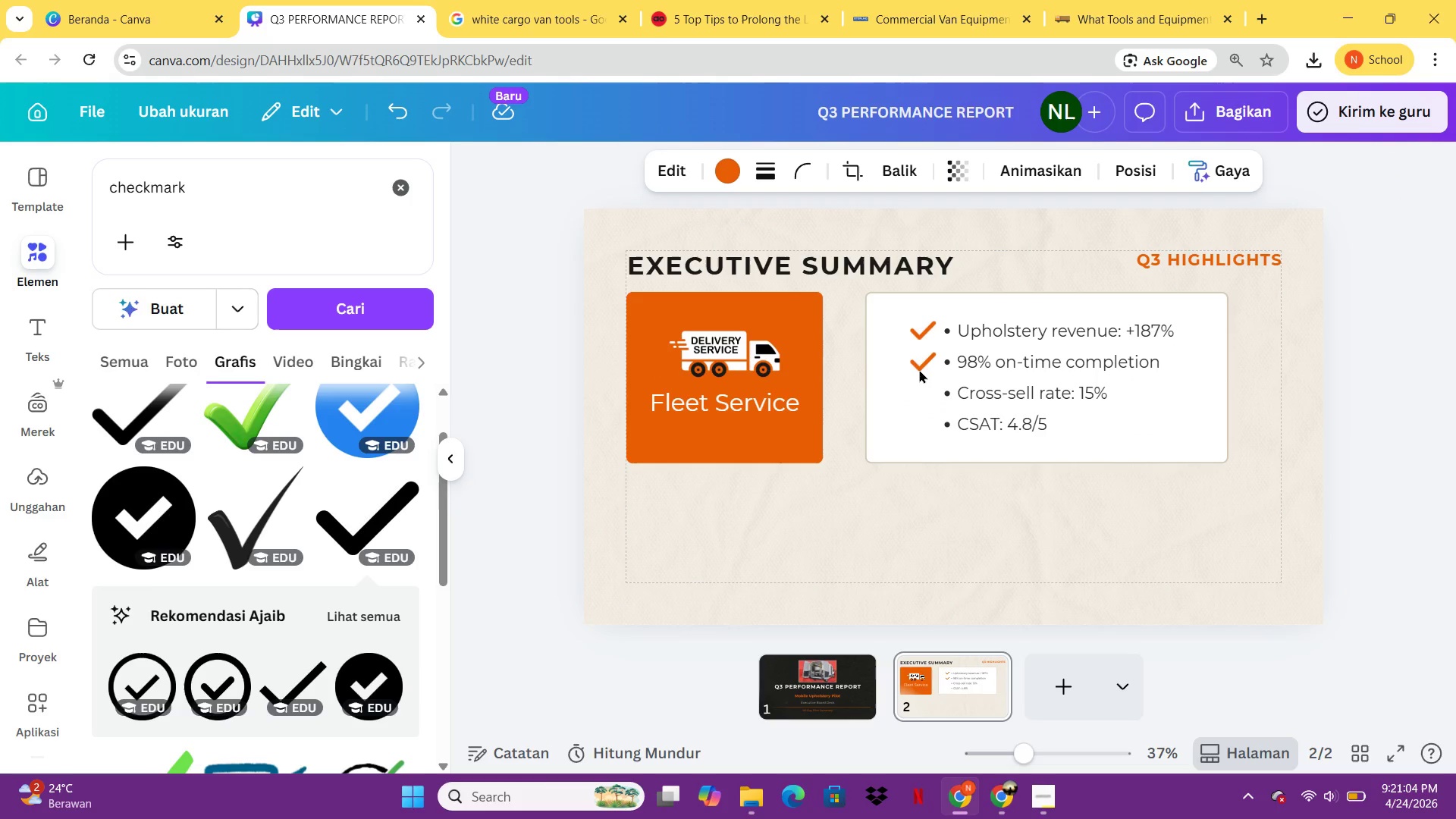 
key(ArrowUp)
 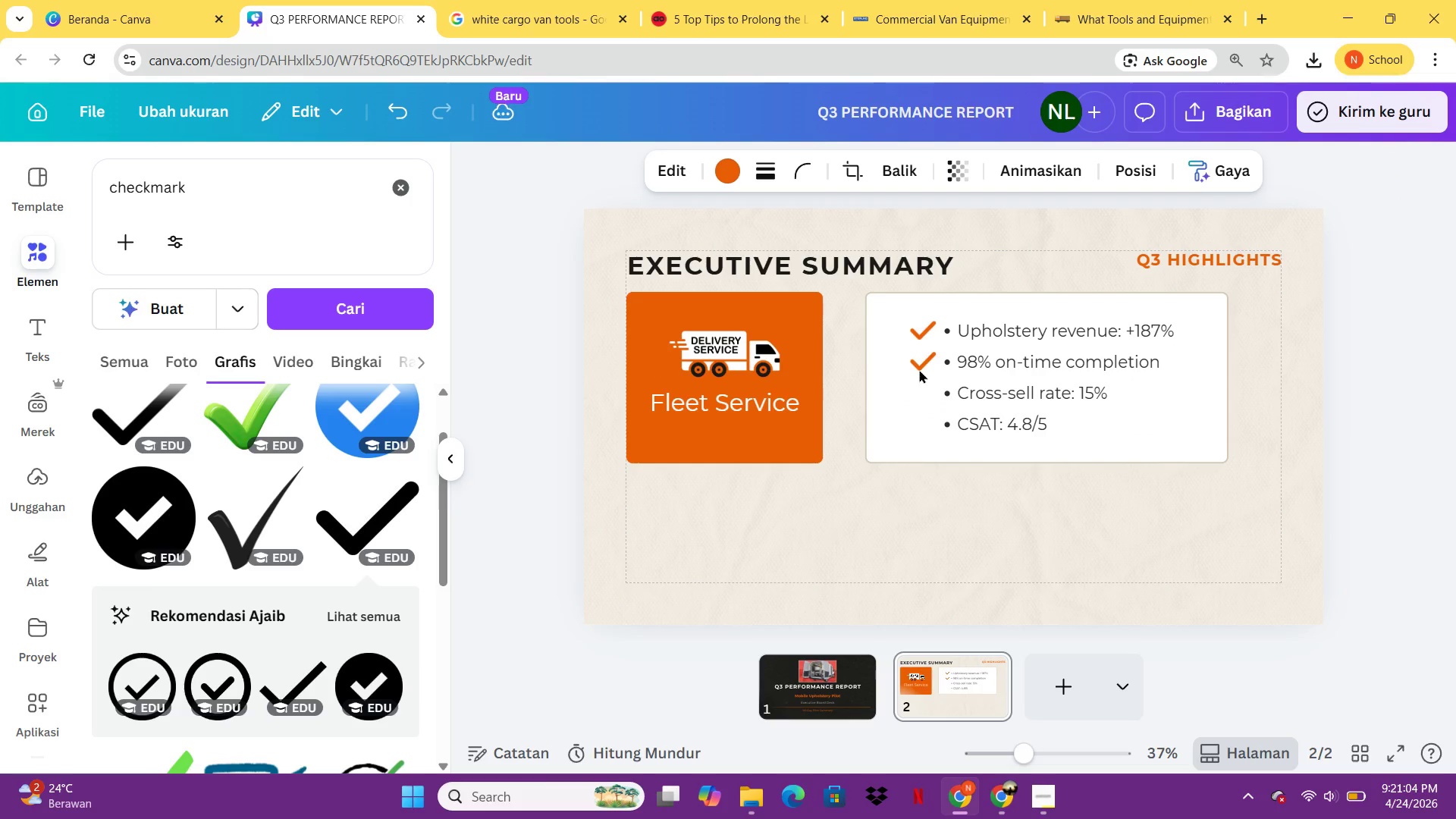 
key(Control+C)
 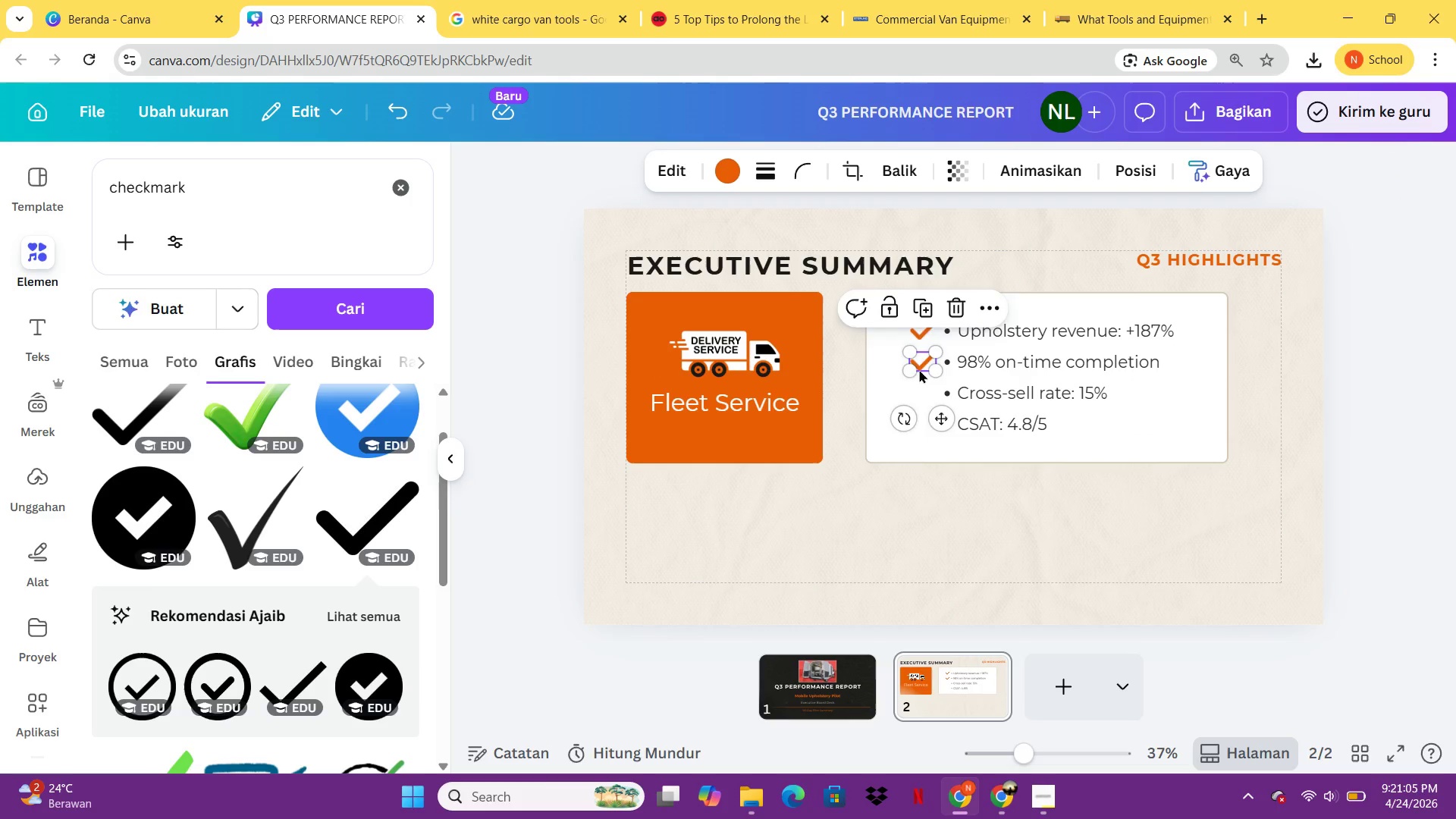 
key(Control+V)
 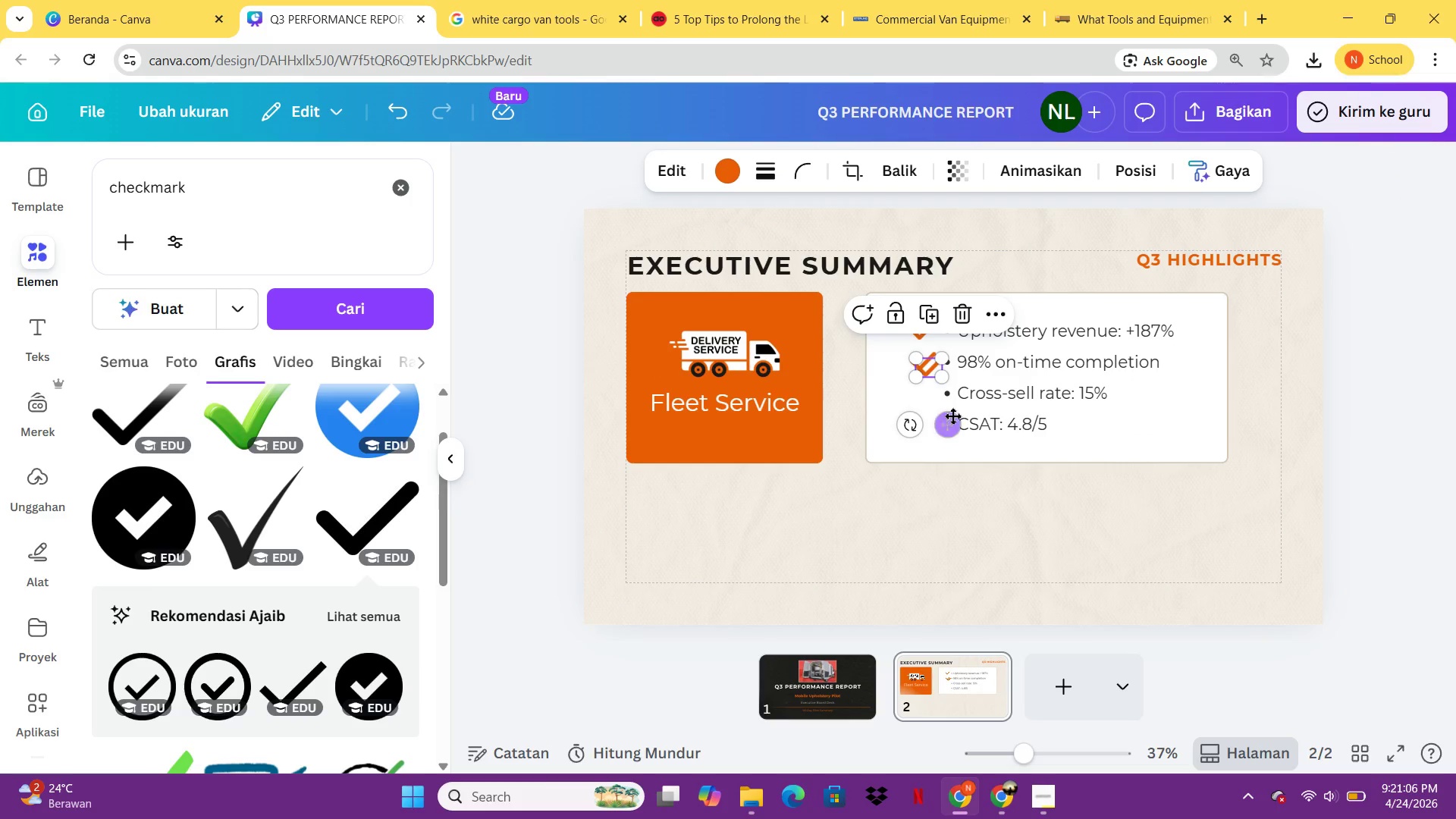 
left_click_drag(start_coordinate=[949, 417], to_coordinate=[946, 439])
 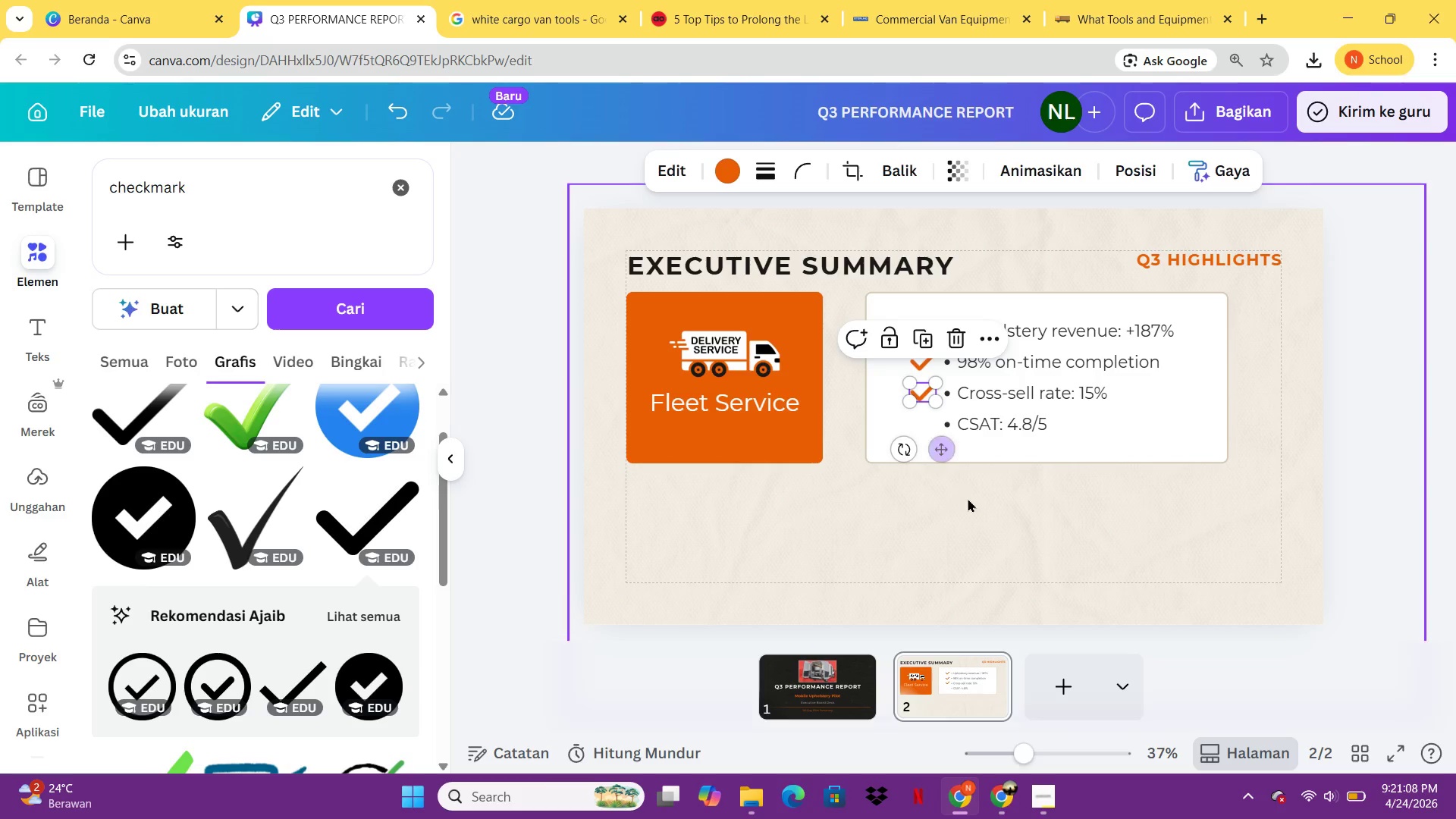 
left_click([972, 507])
 